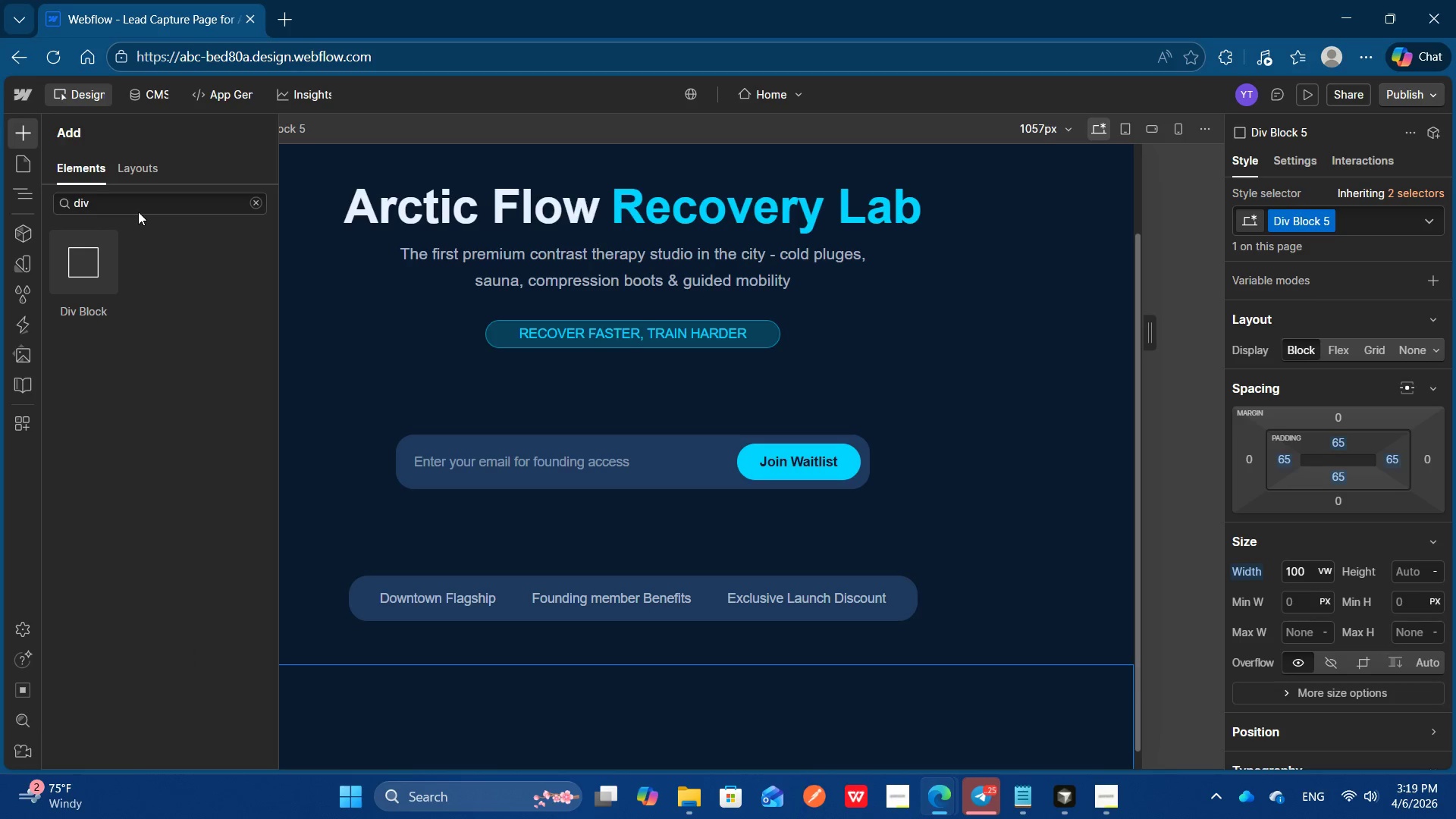 
double_click([140, 206])
 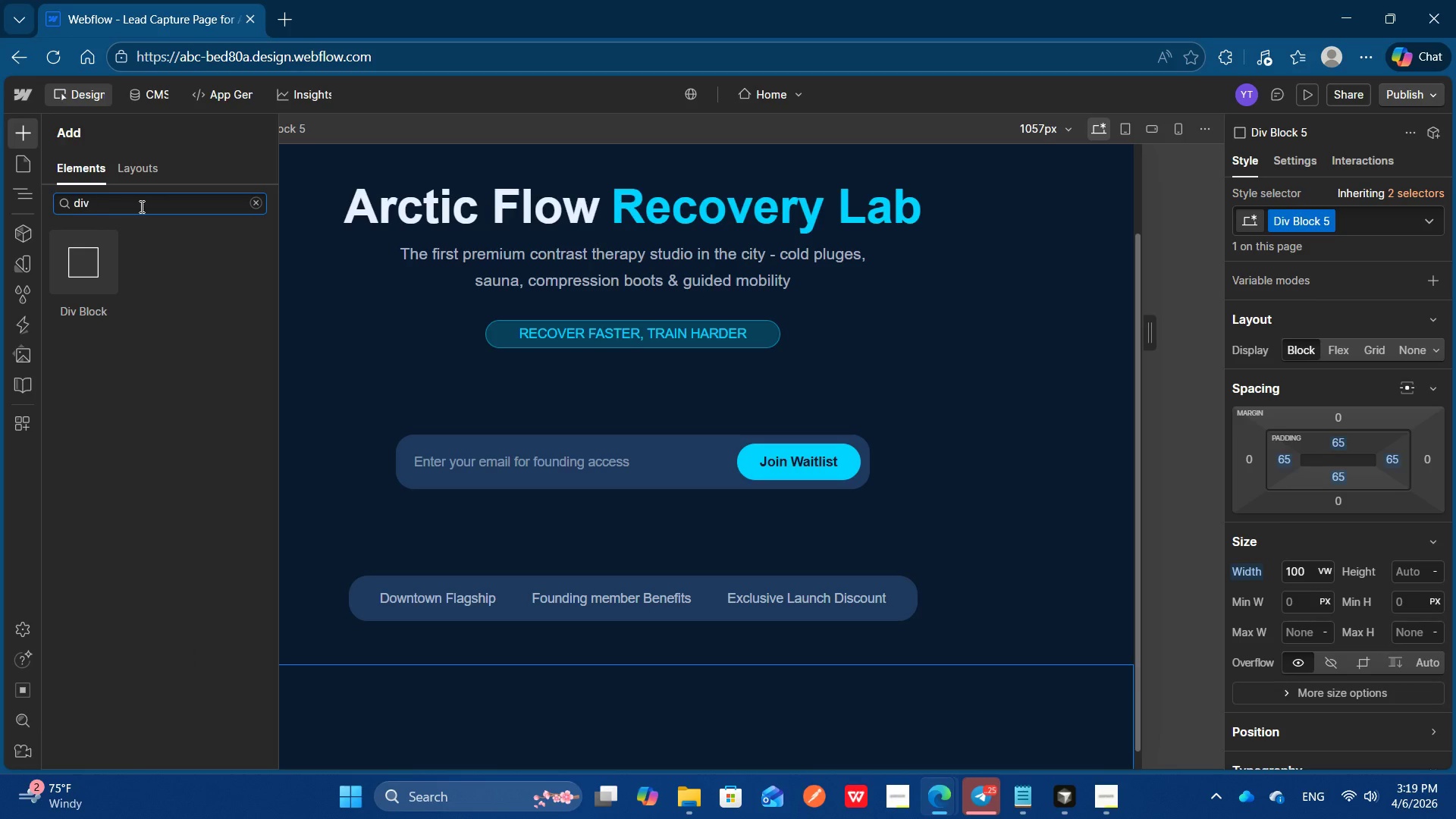 
key(Control+Backspace)
 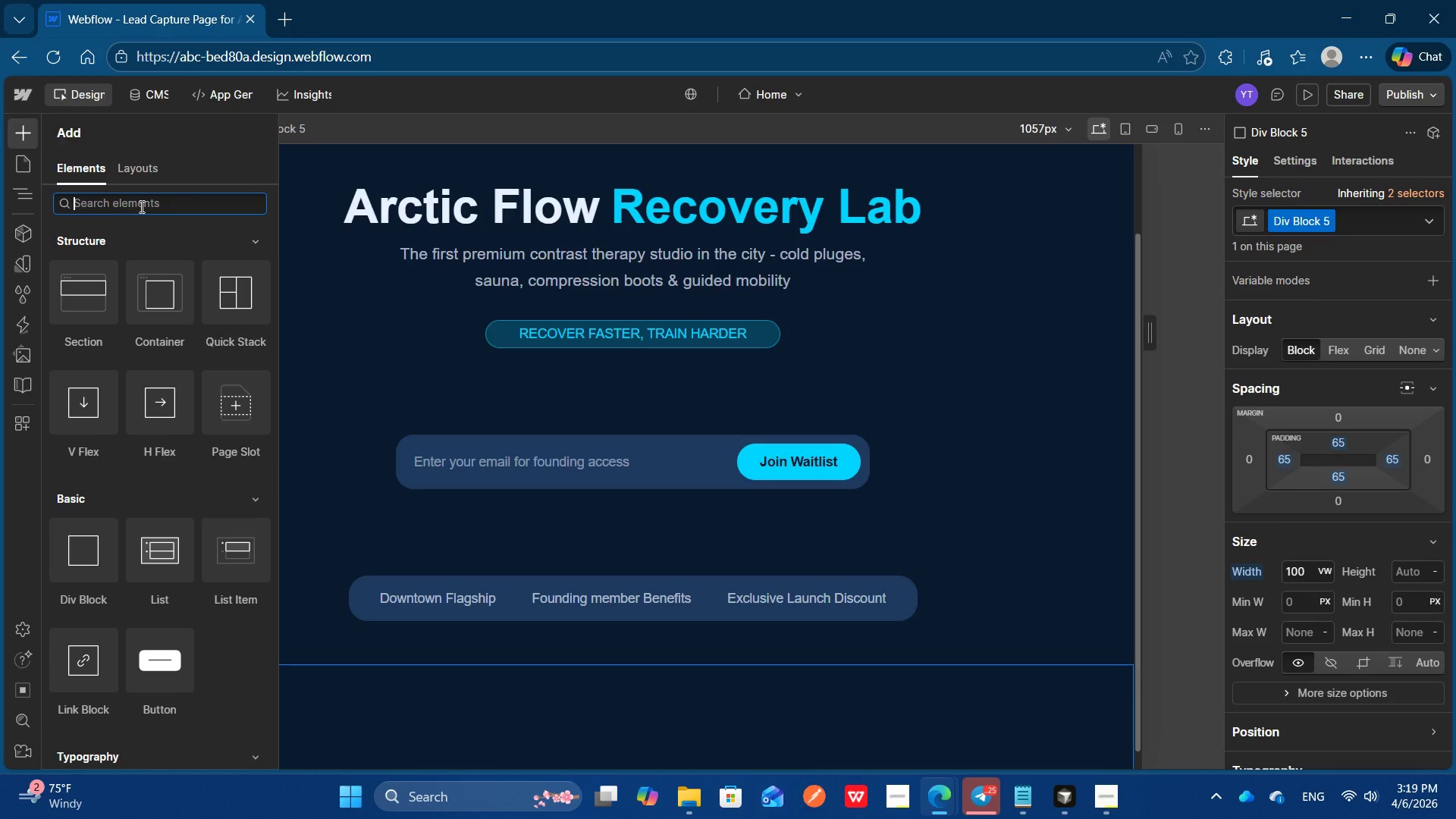 
type(tex)
 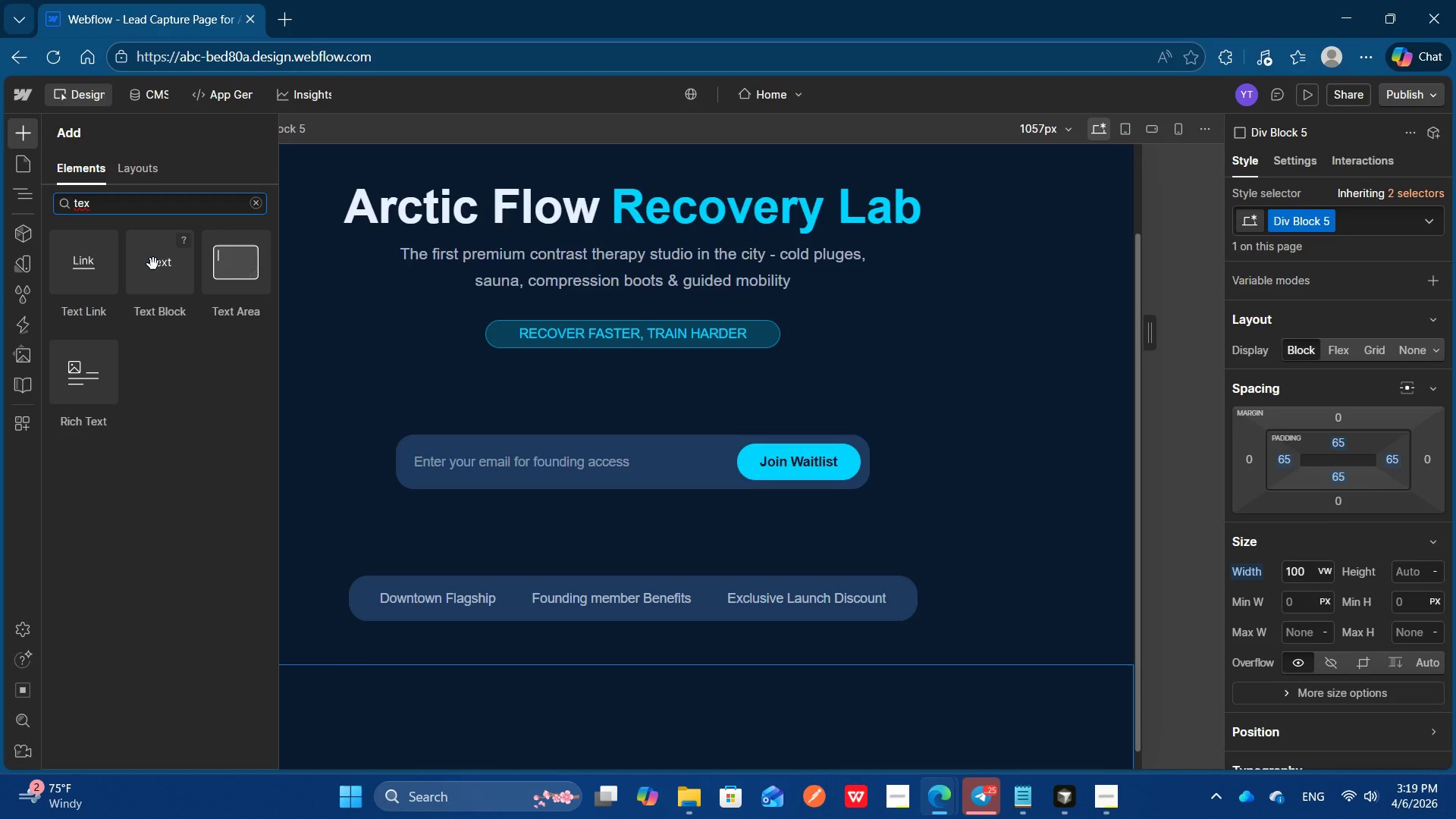 
wait(5.41)
 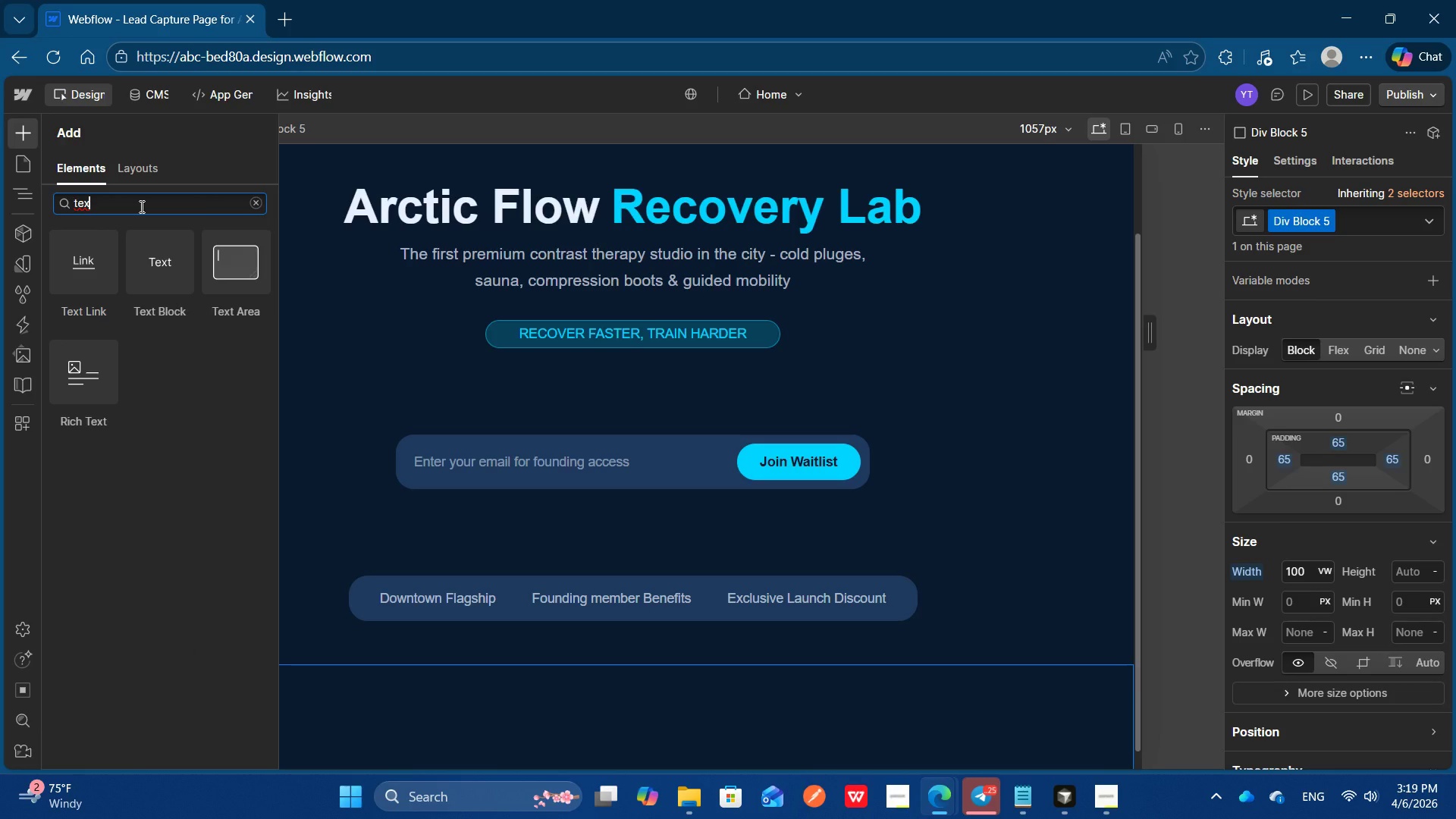 
left_click([153, 264])
 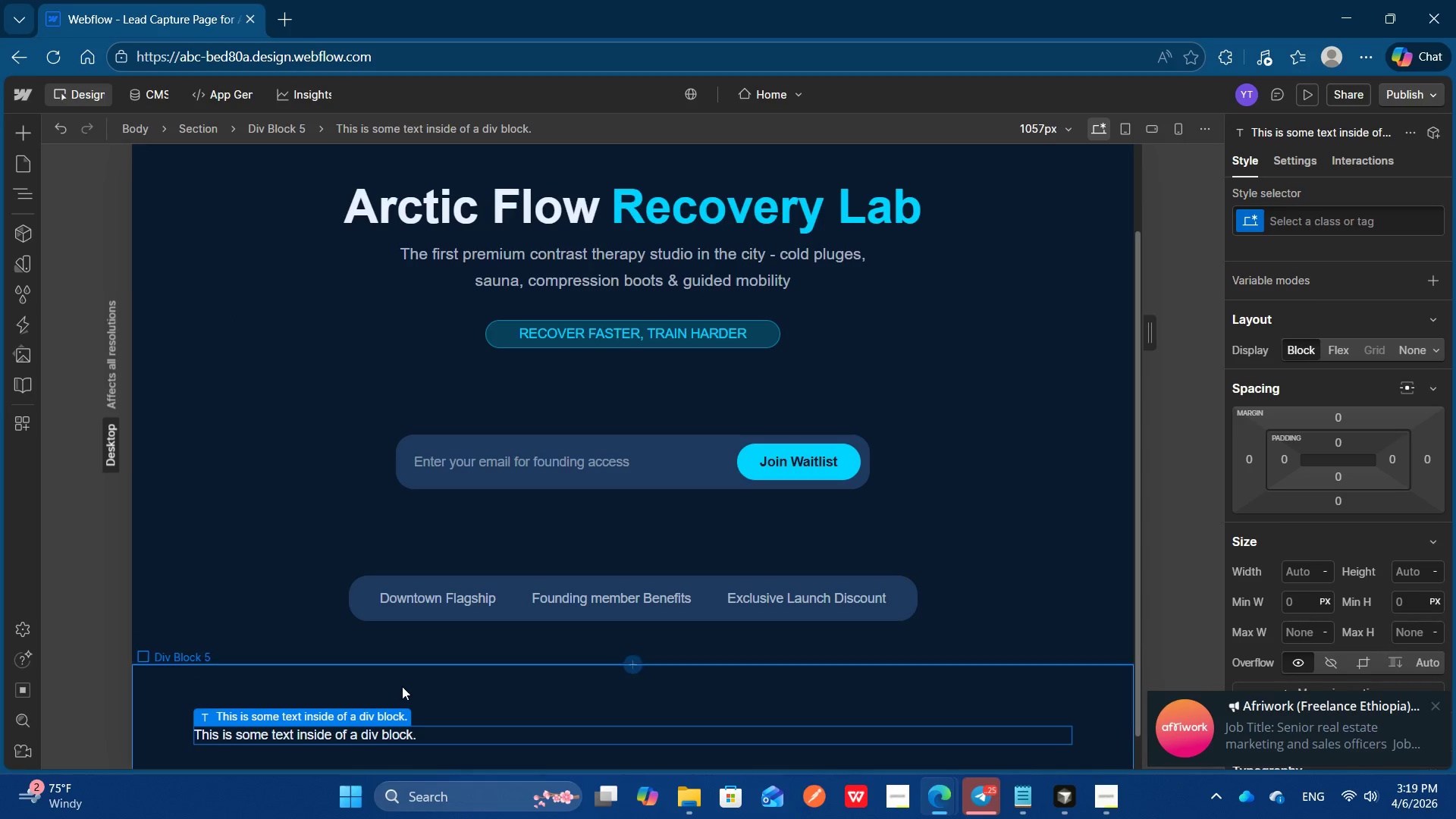 
left_click([402, 686])
 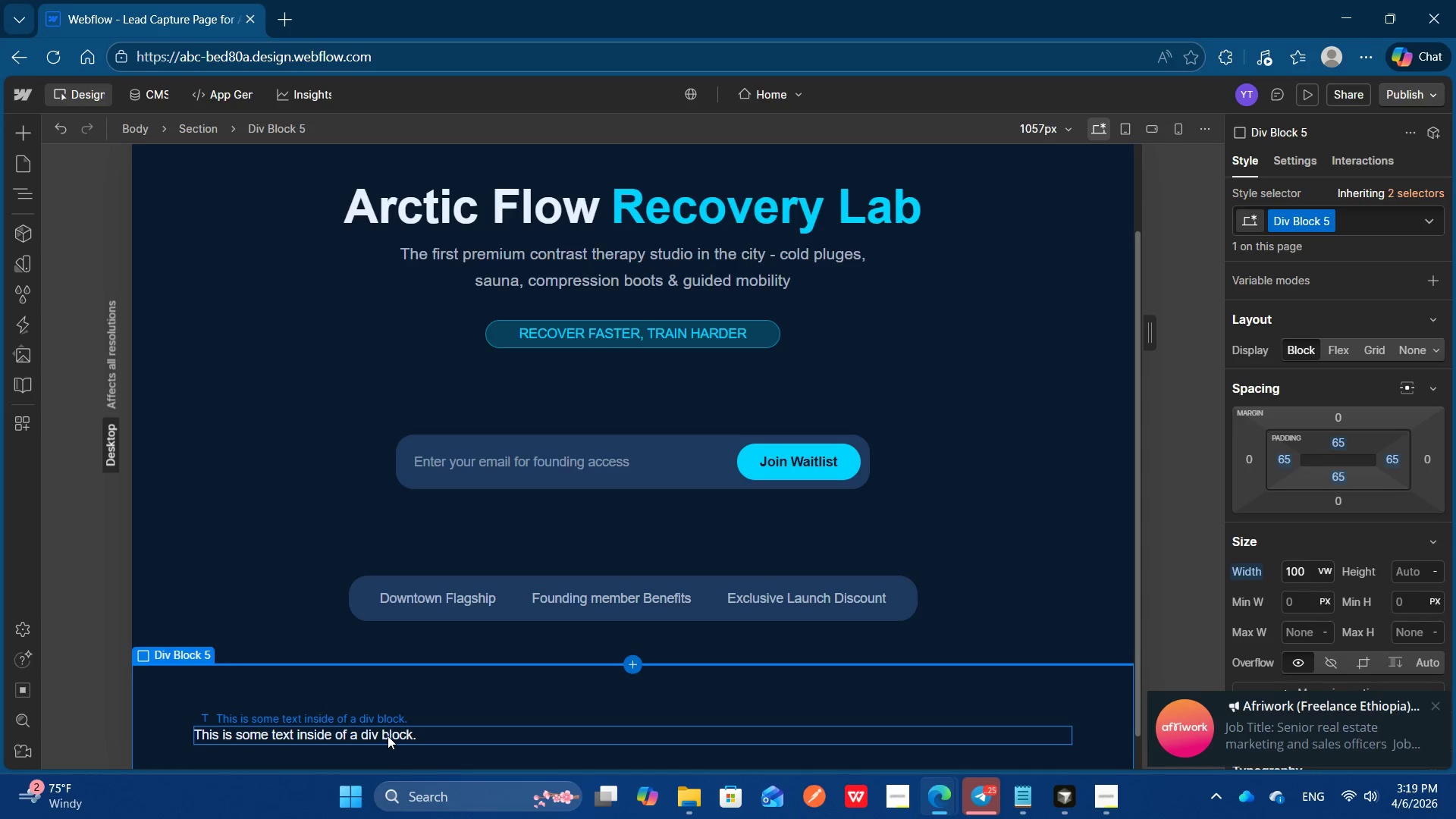 
left_click([388, 736])
 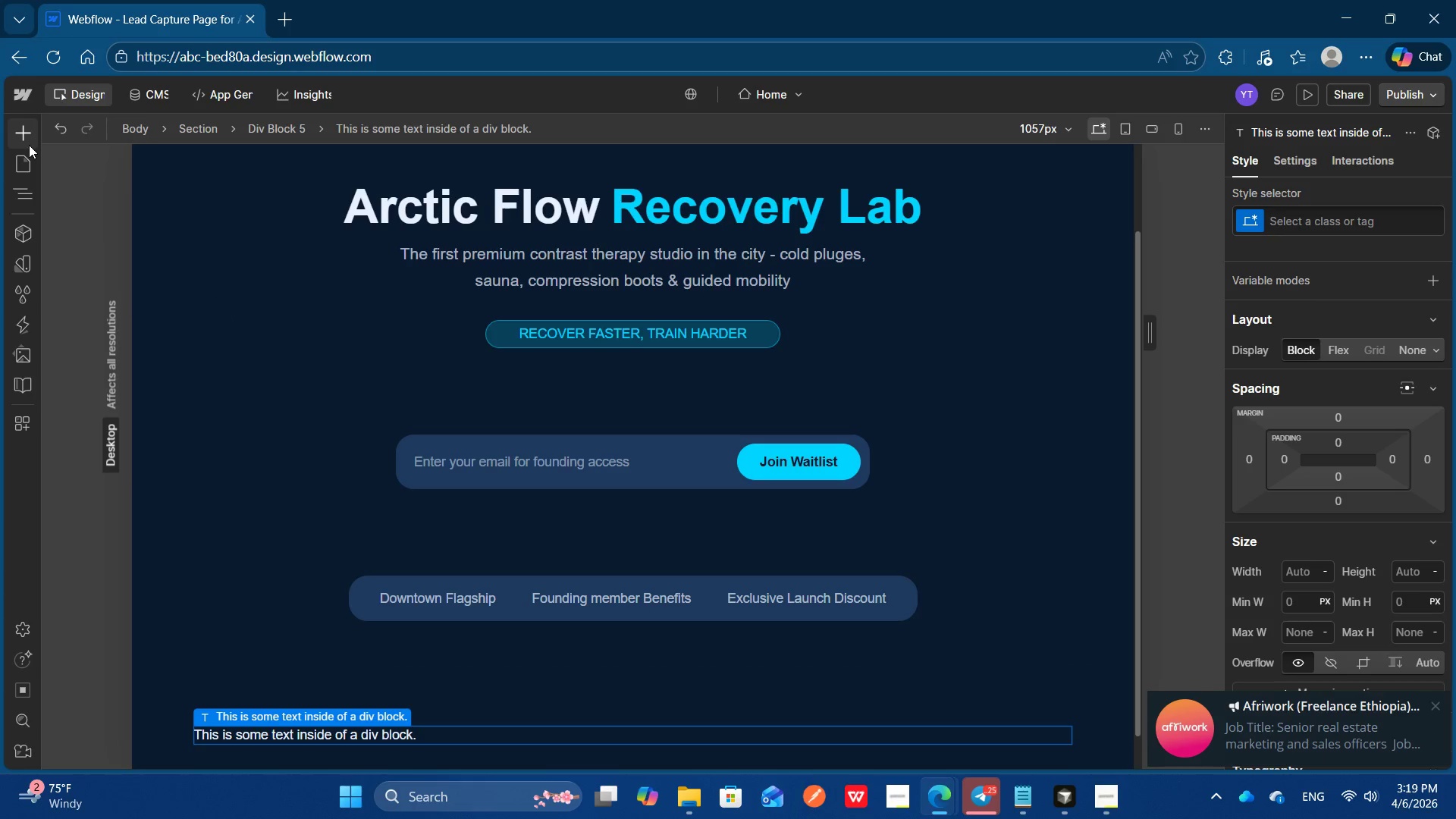 
left_click([29, 145])
 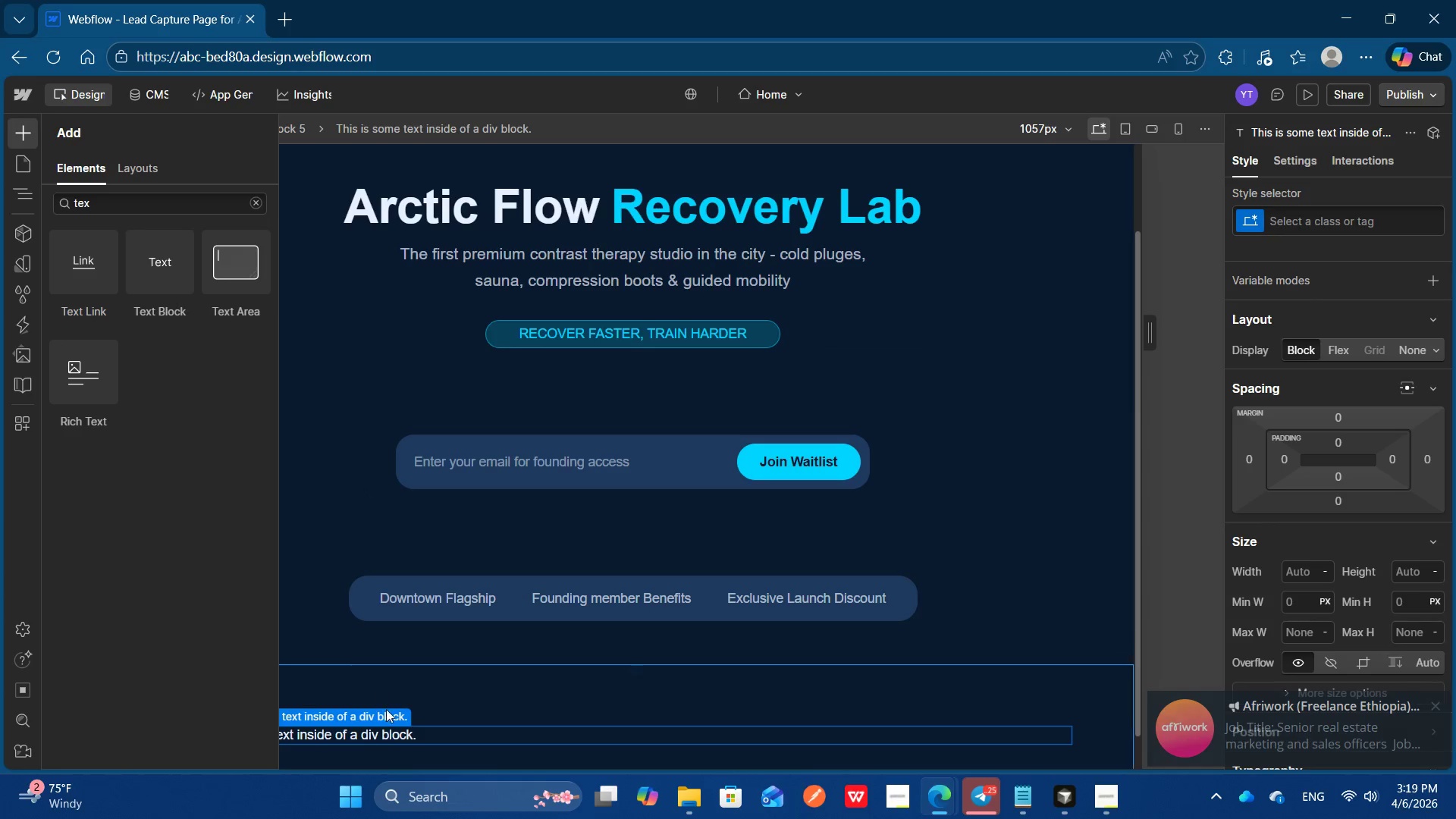 
left_click([428, 740])
 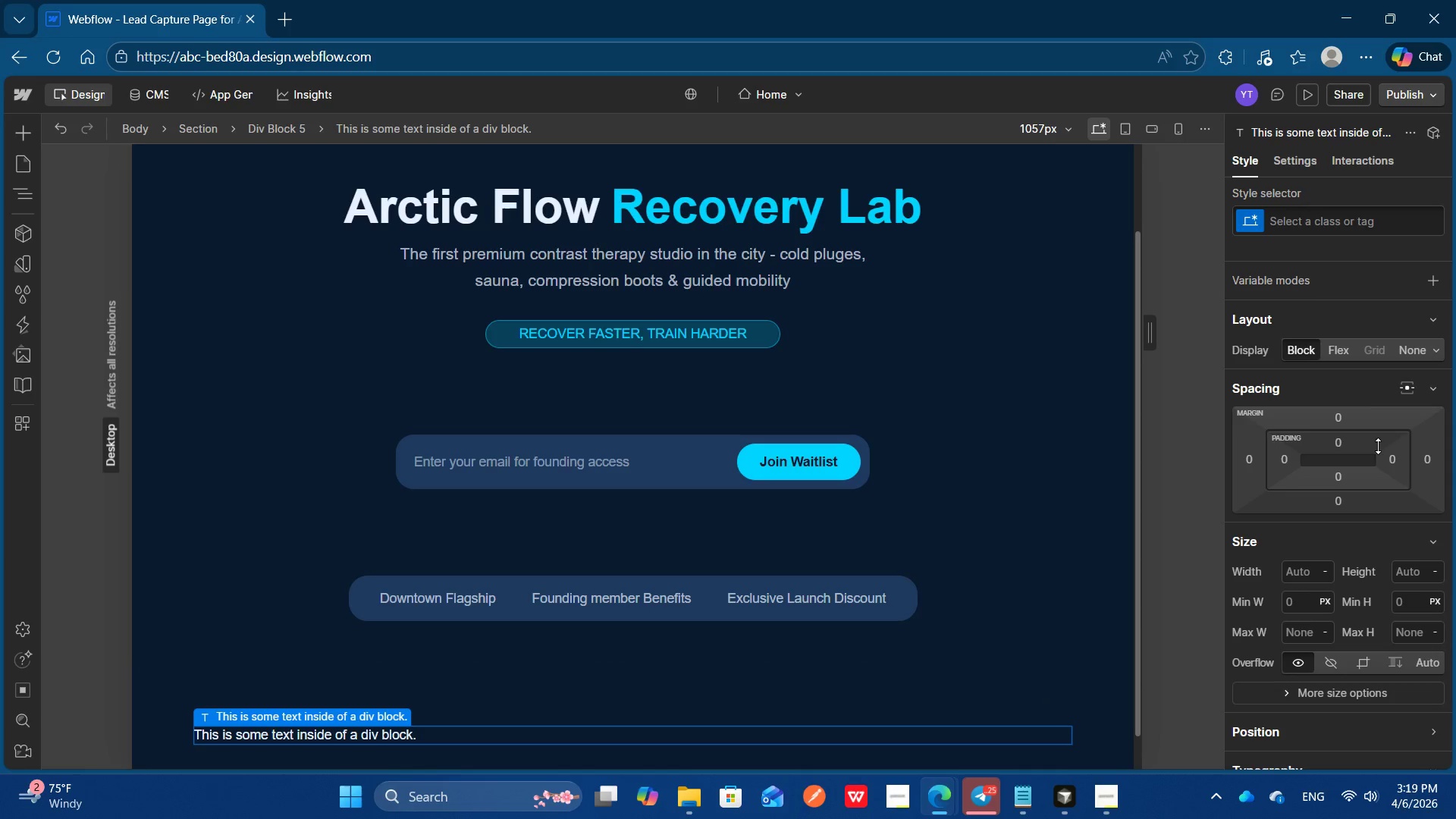 
scroll: coordinate [1357, 397], scroll_direction: none, amount: 0.0
 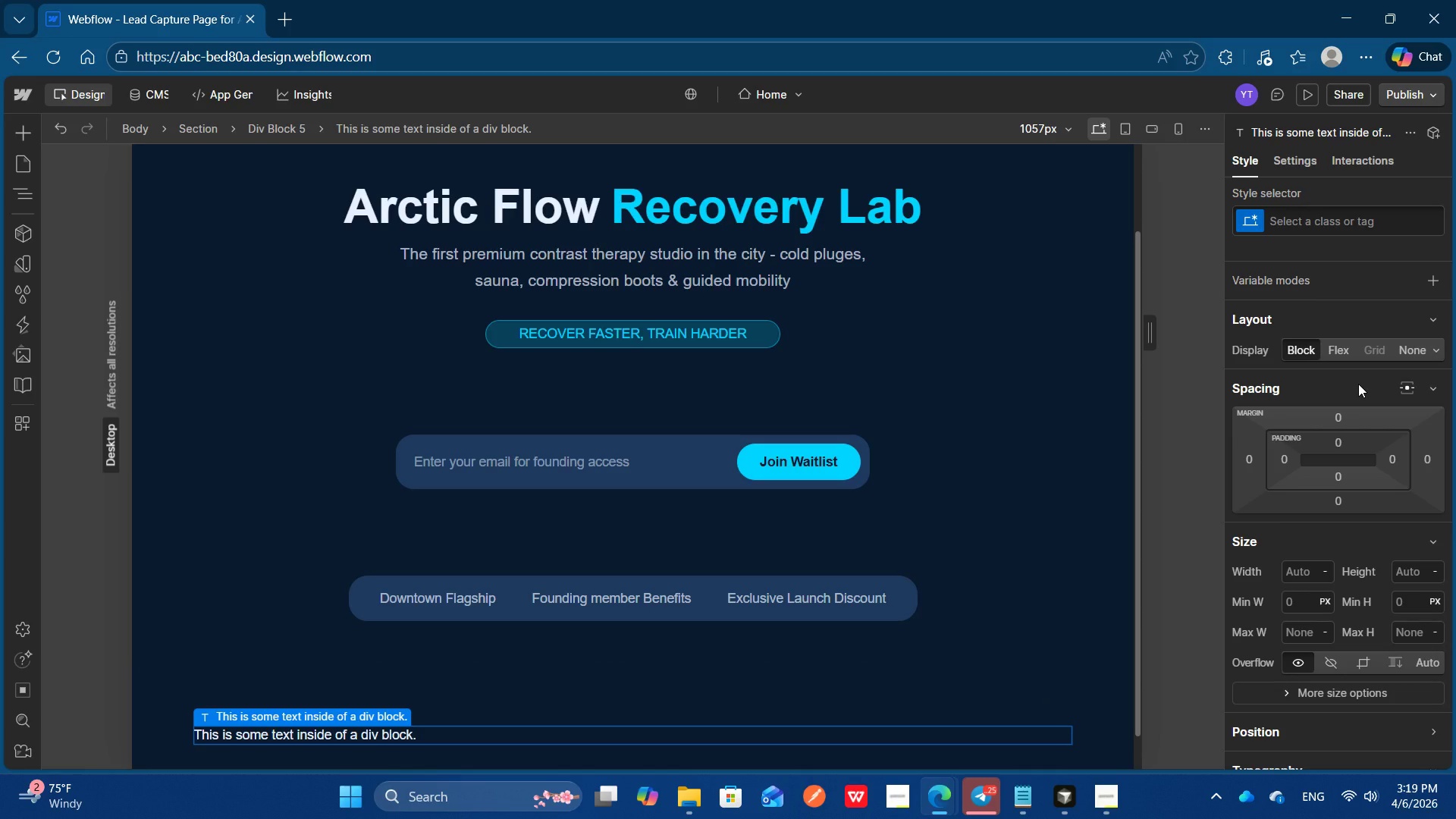 
scroll: coordinate [1358, 391], scroll_direction: down, amount: 1.0
 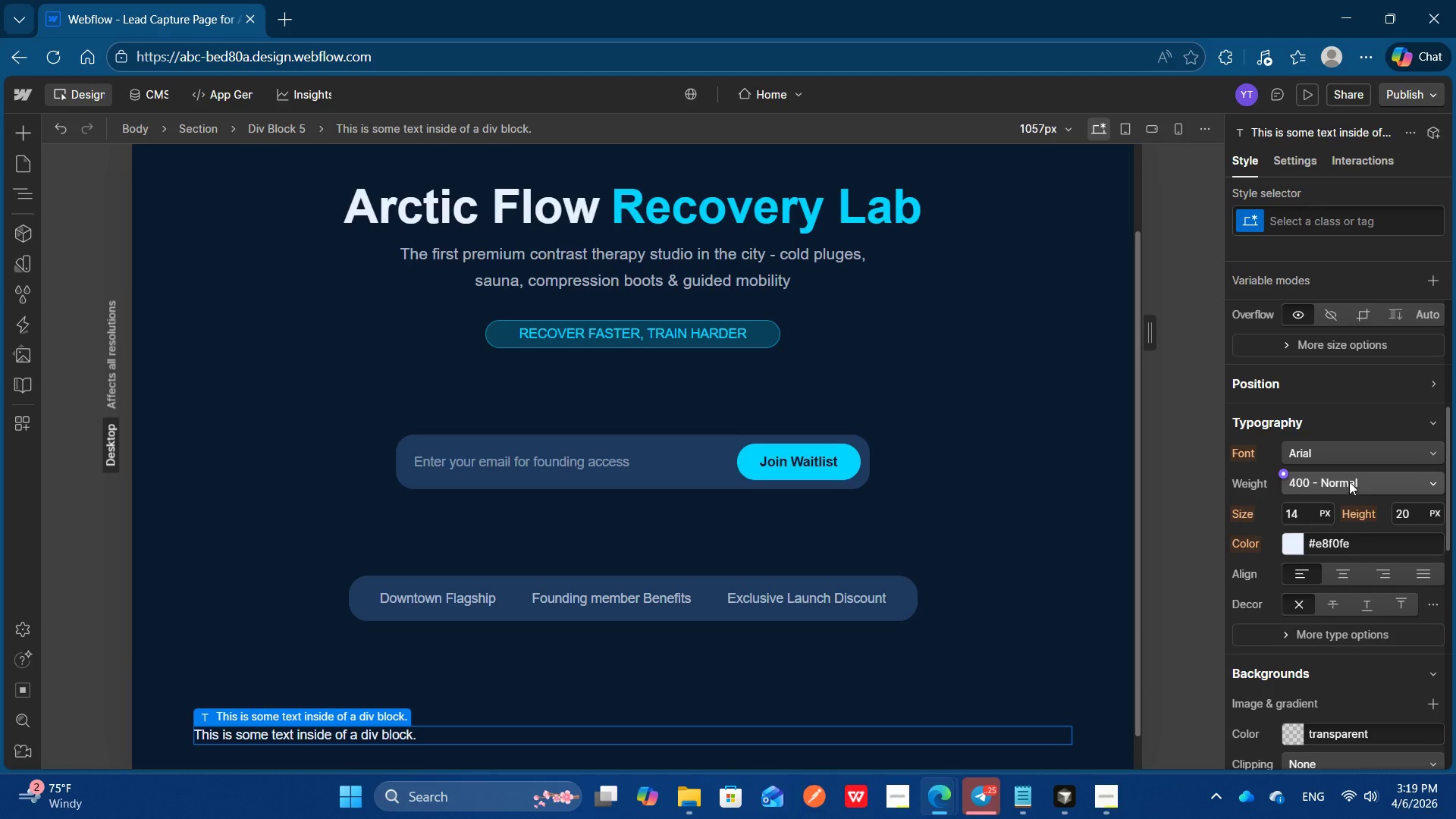 
scroll: coordinate [1347, 450], scroll_direction: up, amount: 1.0
 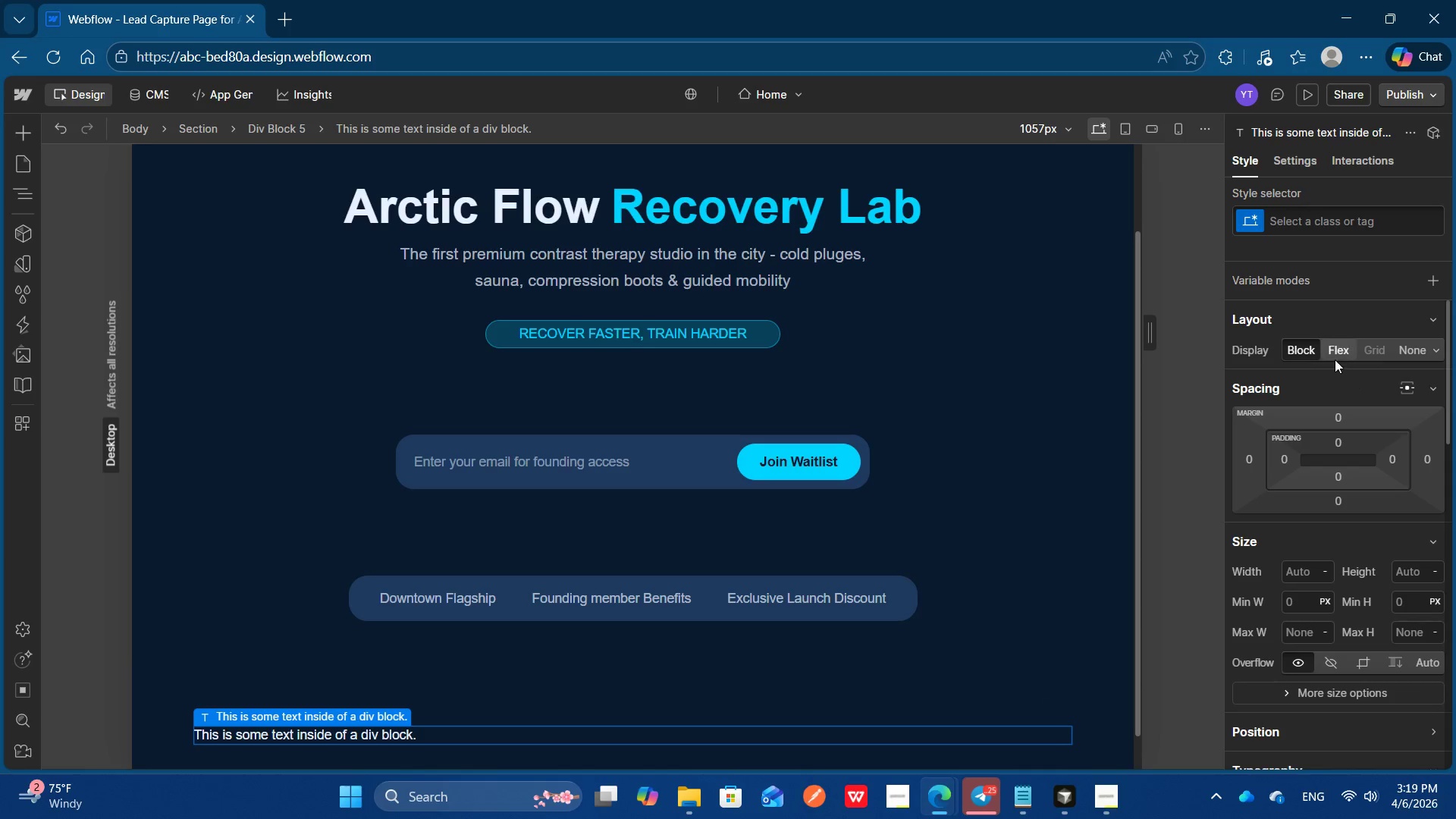 
left_click([1335, 359])
 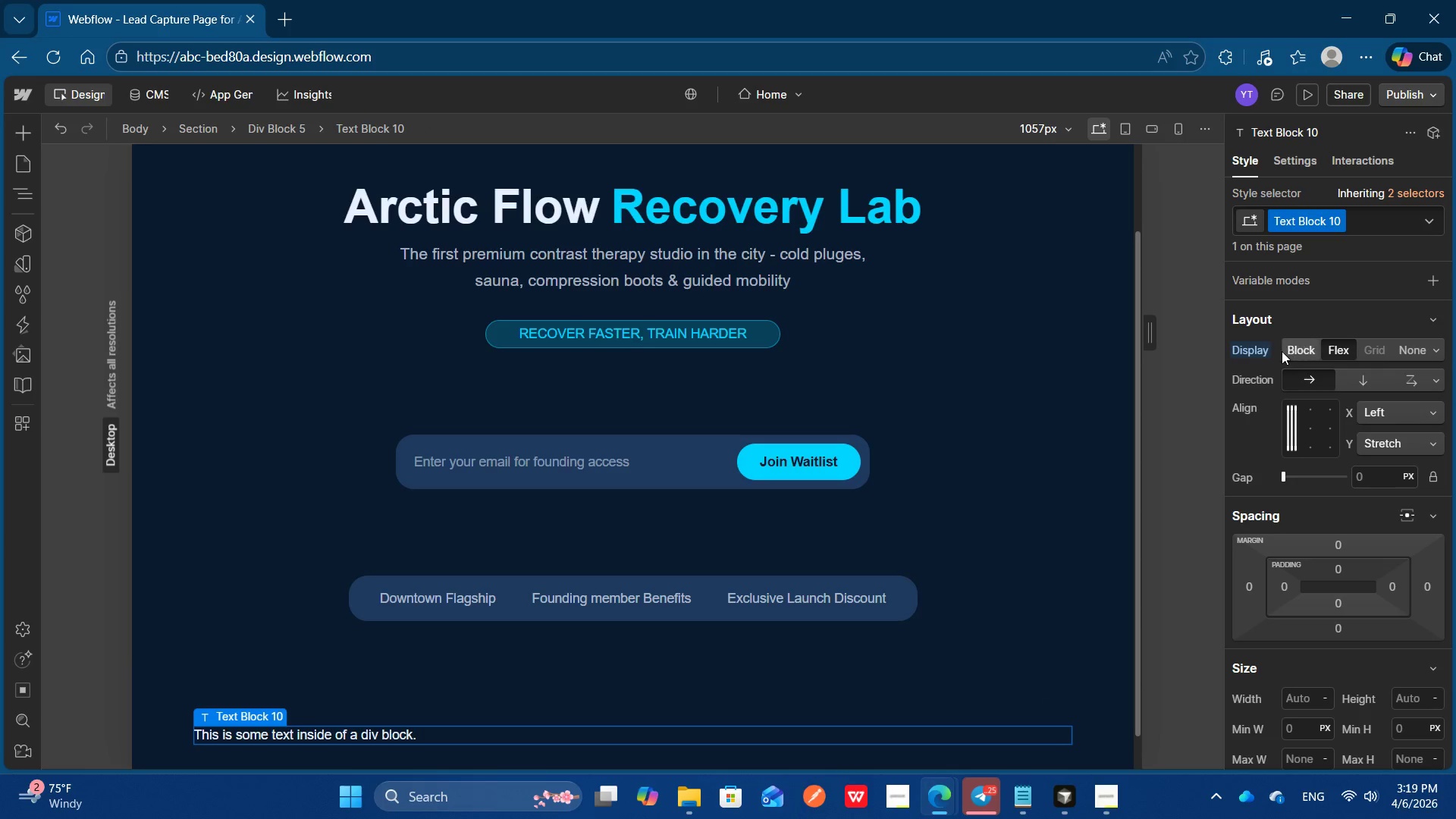 
left_click([1291, 352])
 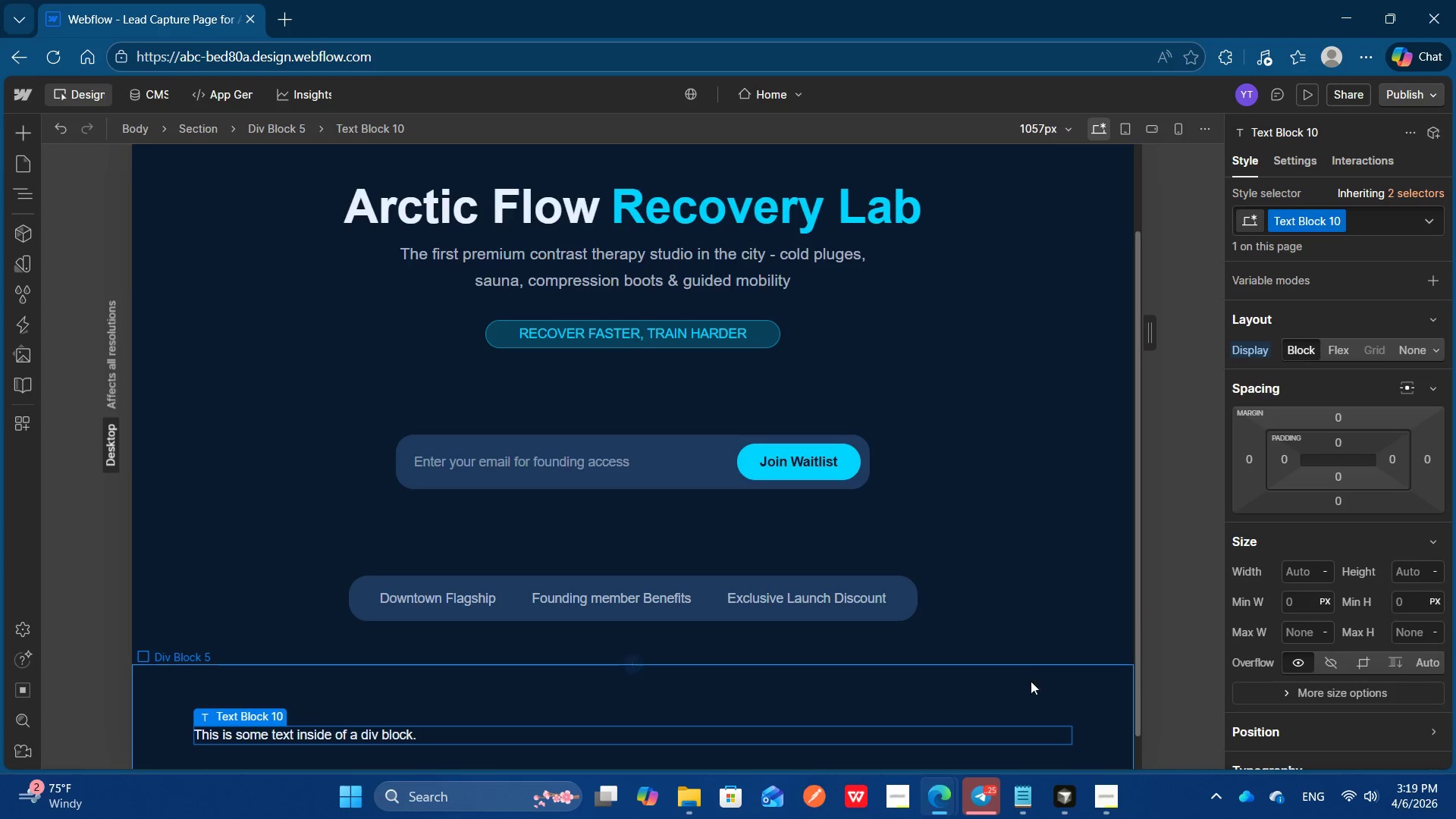 
left_click([1028, 691])
 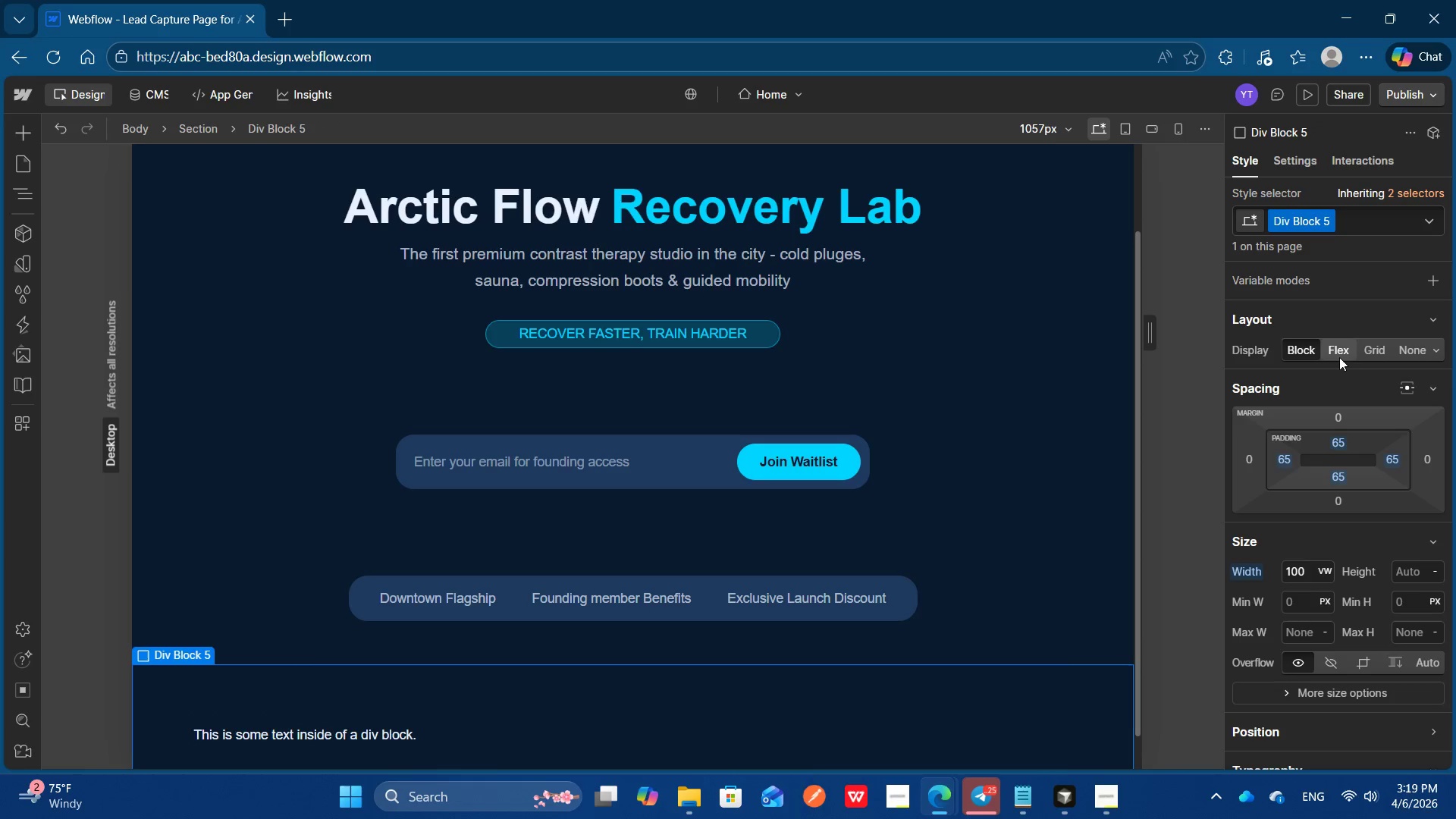 
left_click([1338, 355])
 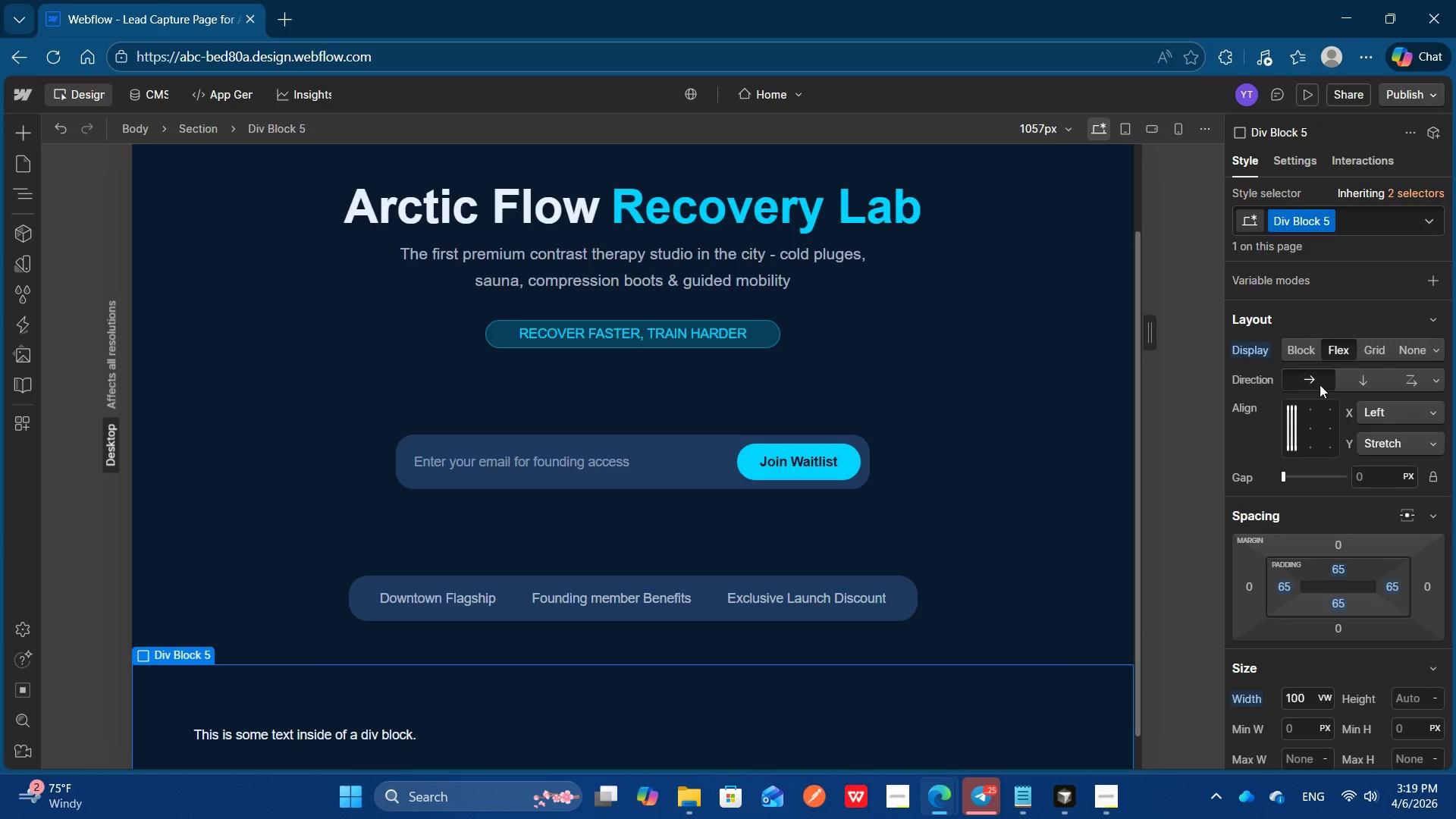 
left_click([1351, 384])
 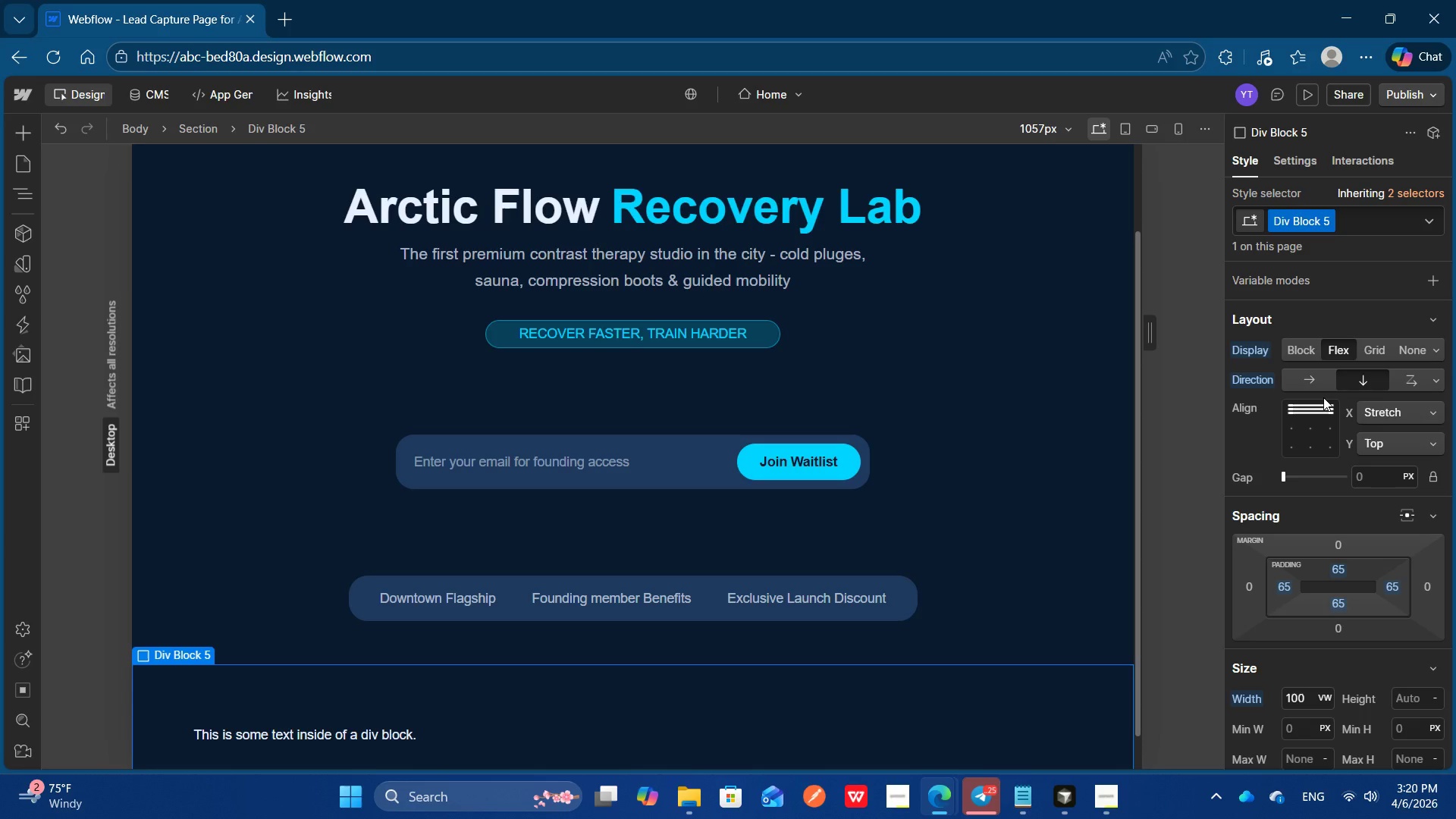 
wait(42.38)
 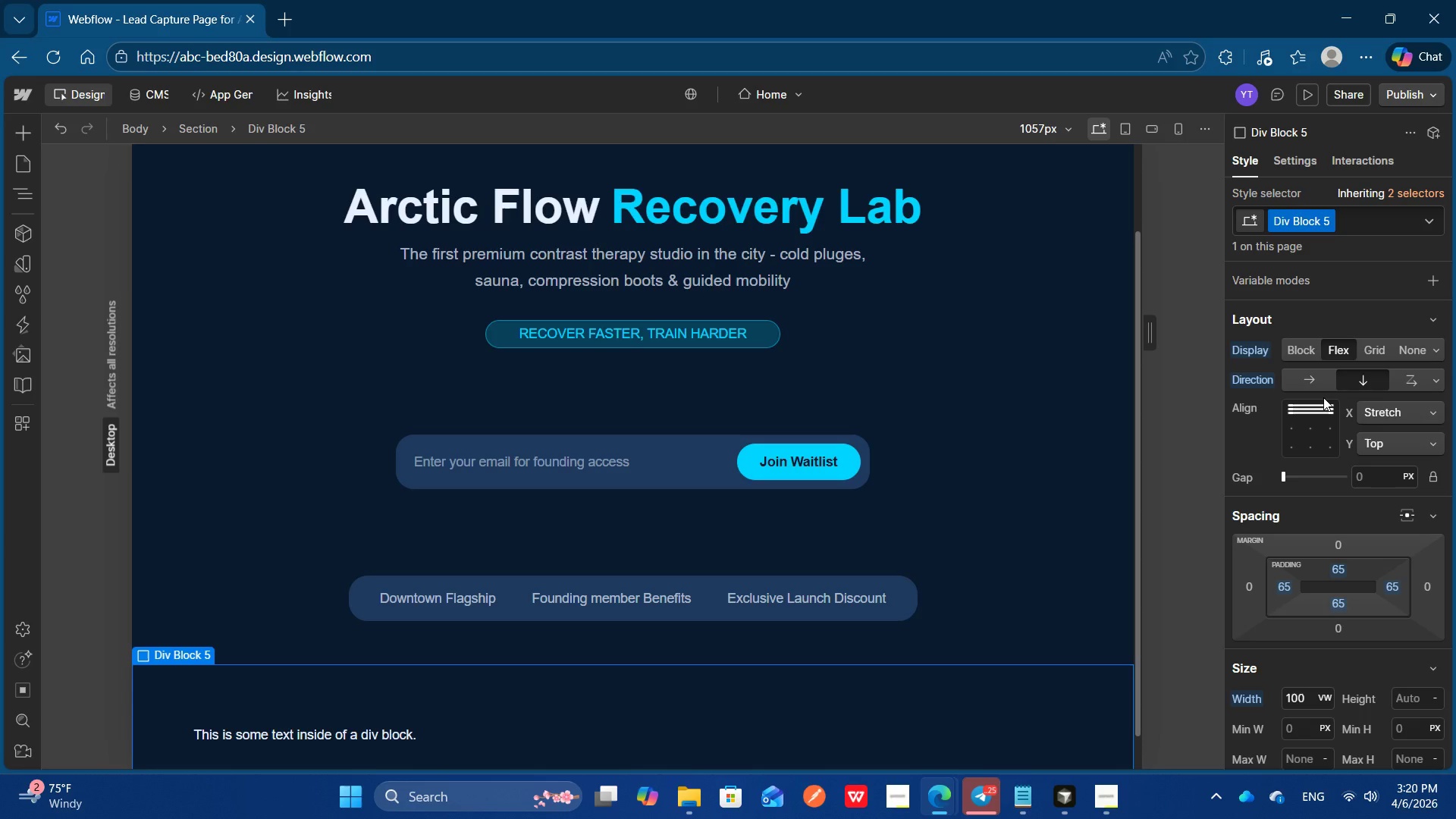 
left_click([345, 739])
 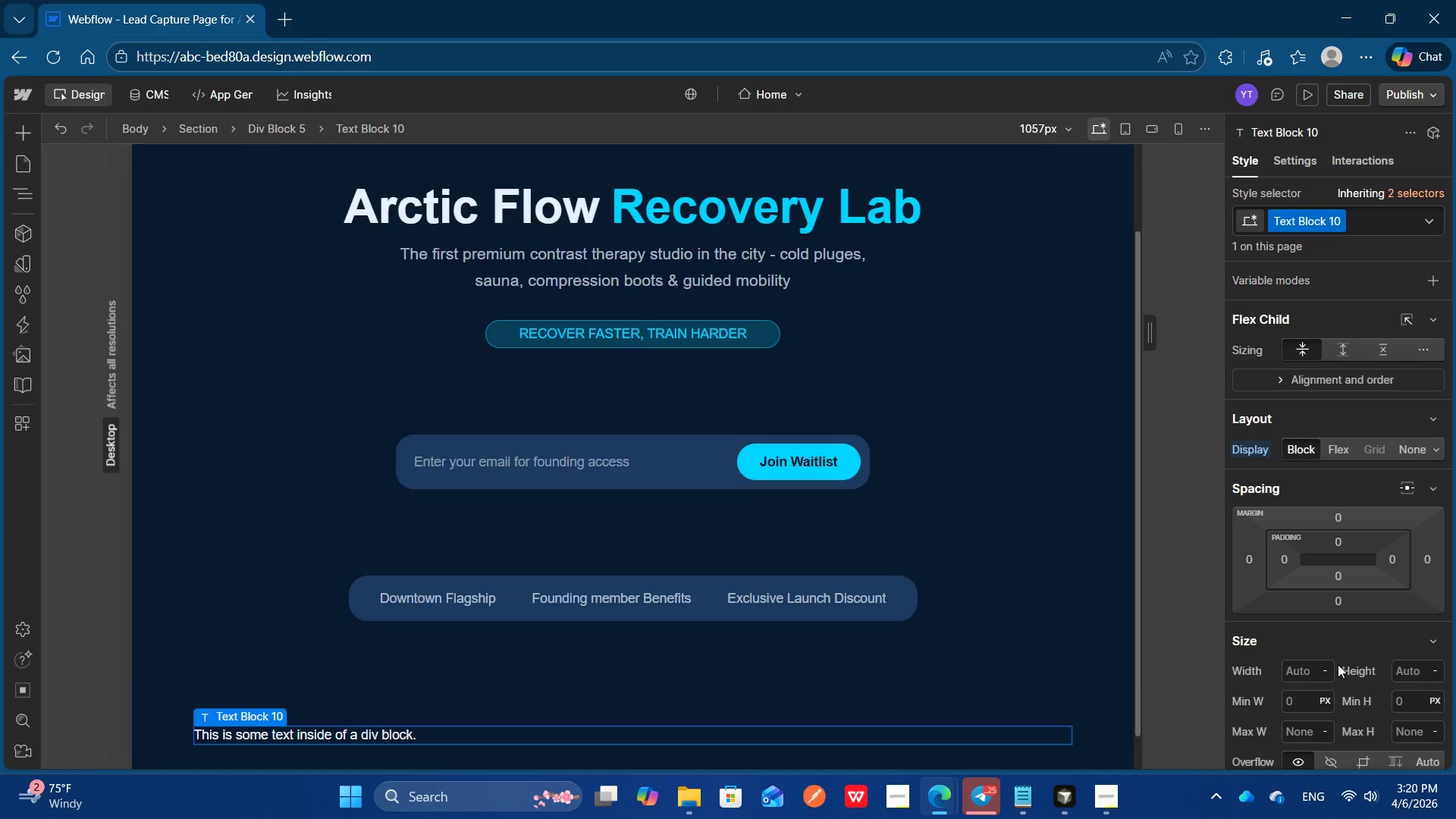 
scroll: coordinate [1354, 576], scroll_direction: none, amount: 0.0
 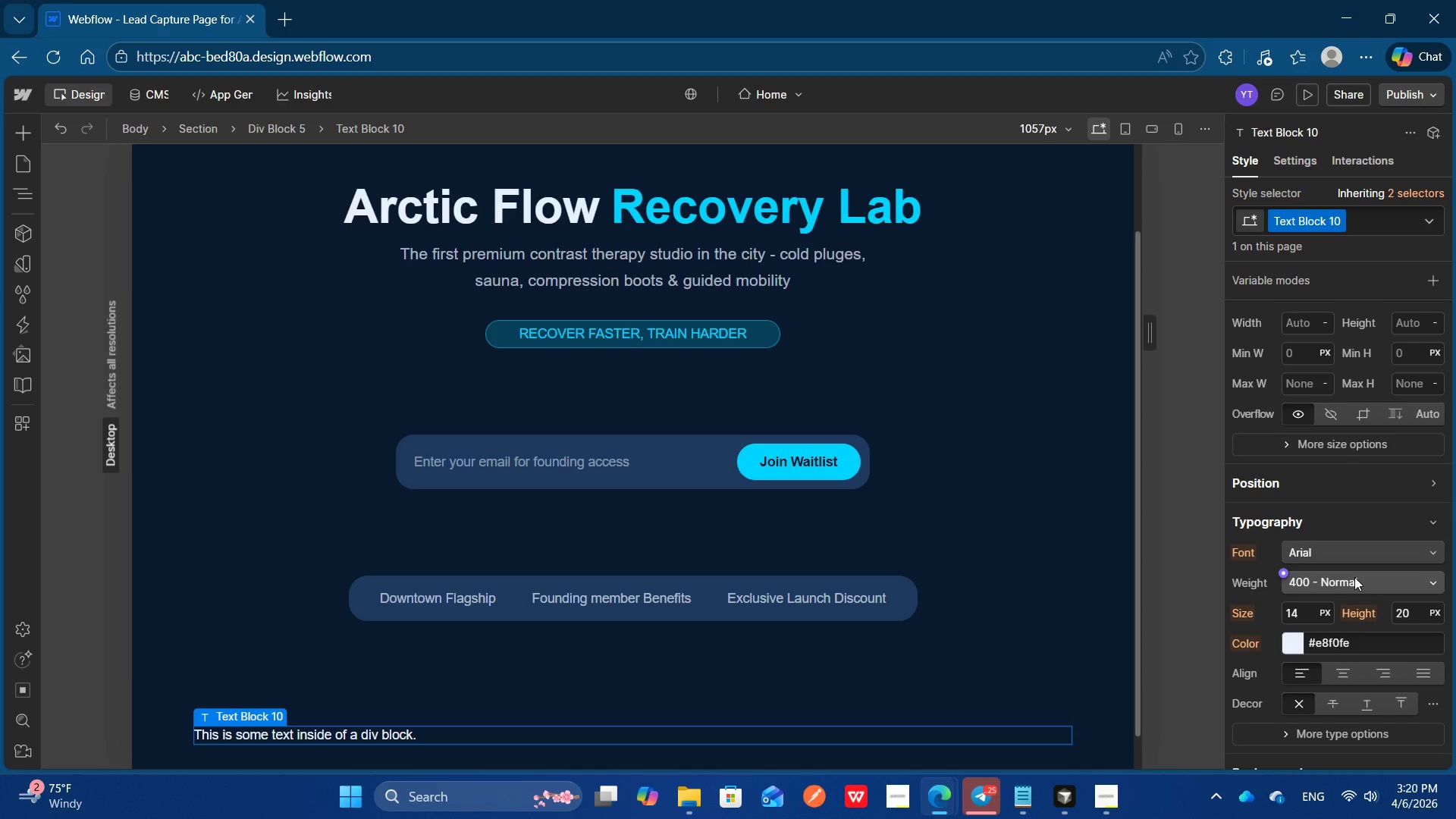 
scroll: coordinate [1339, 583], scroll_direction: down, amount: 3.0
 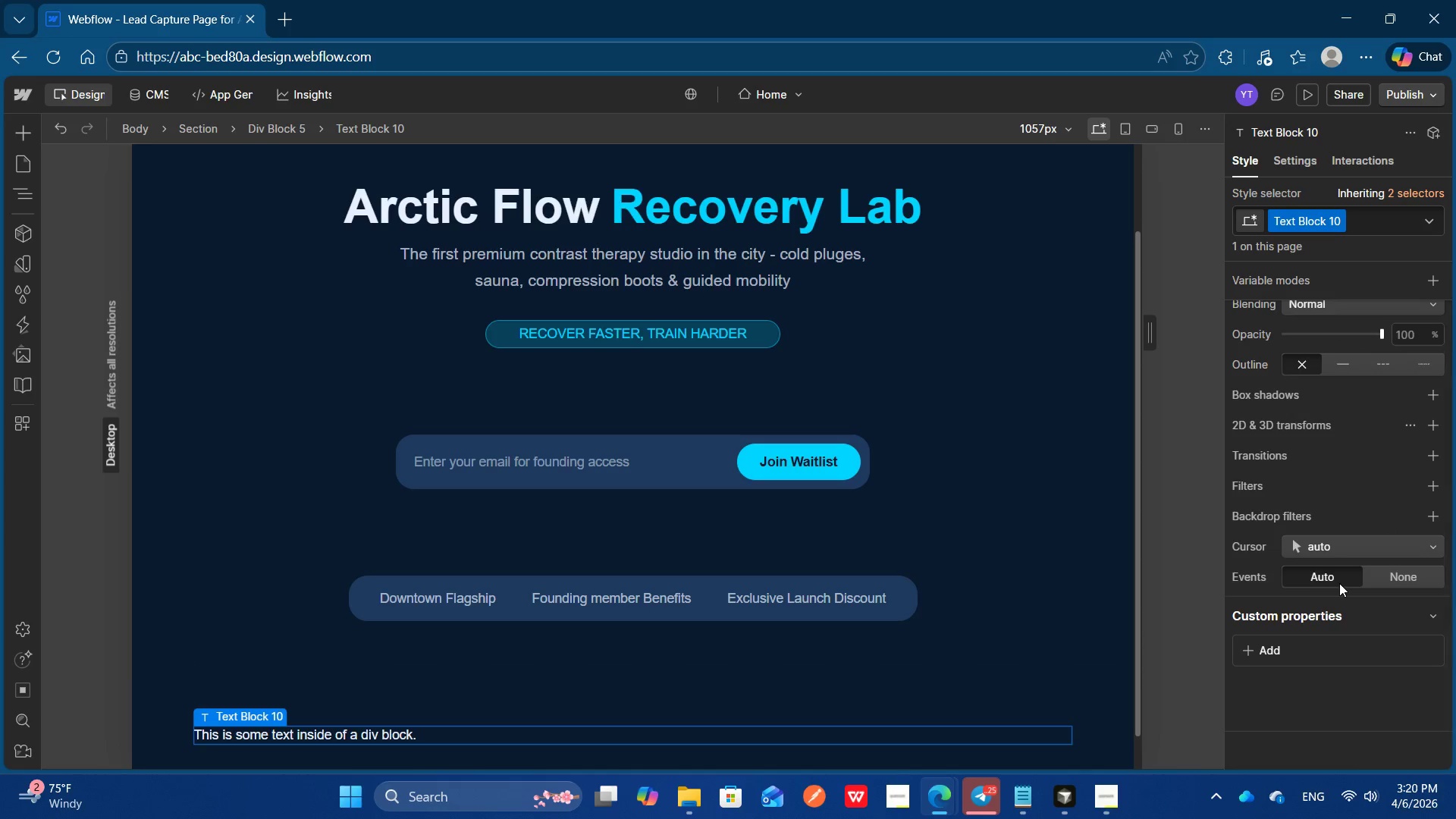 
scroll: coordinate [1322, 626], scroll_direction: up, amount: 5.0
 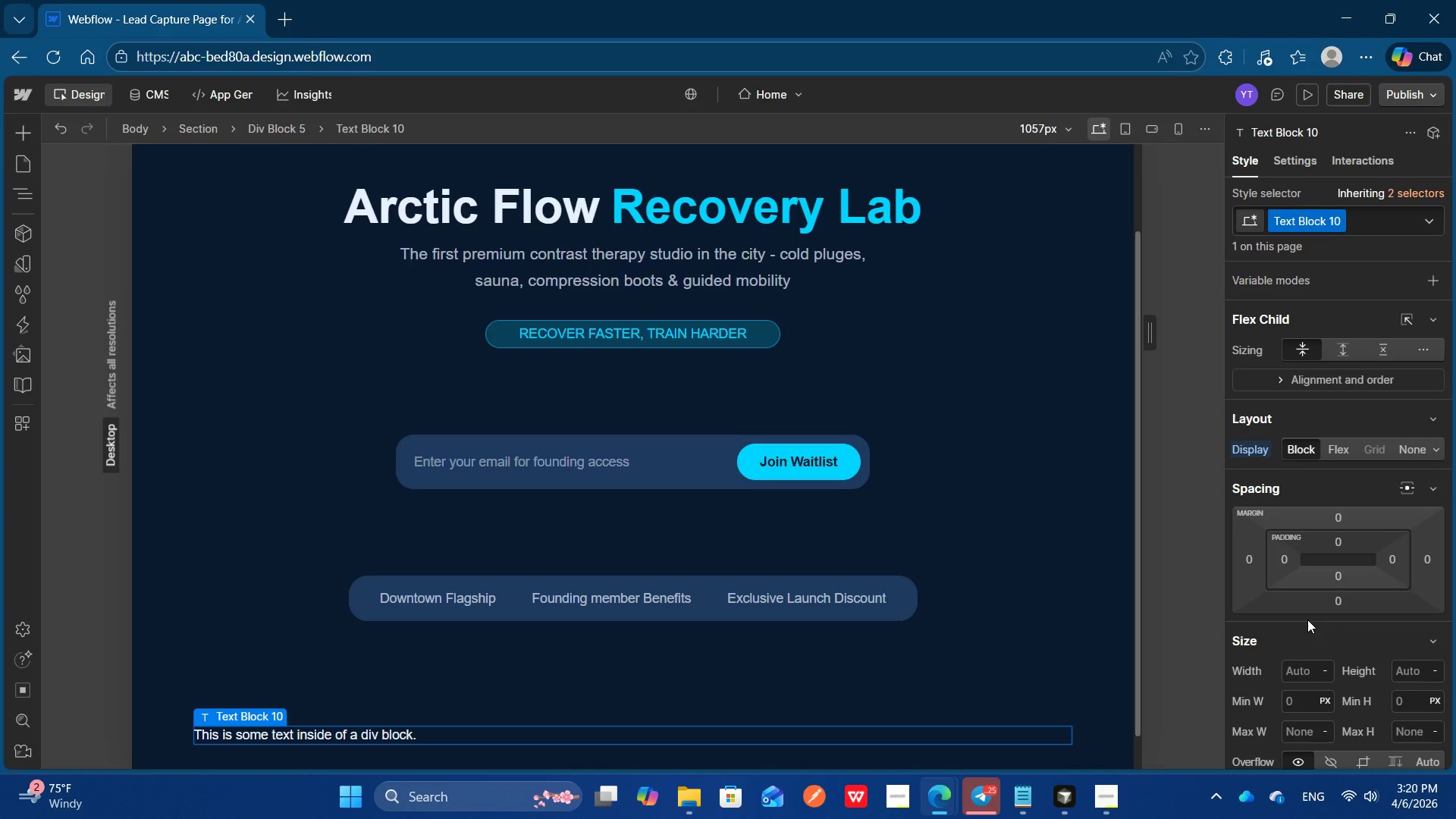 
scroll: coordinate [1308, 617], scroll_direction: none, amount: 0.0
 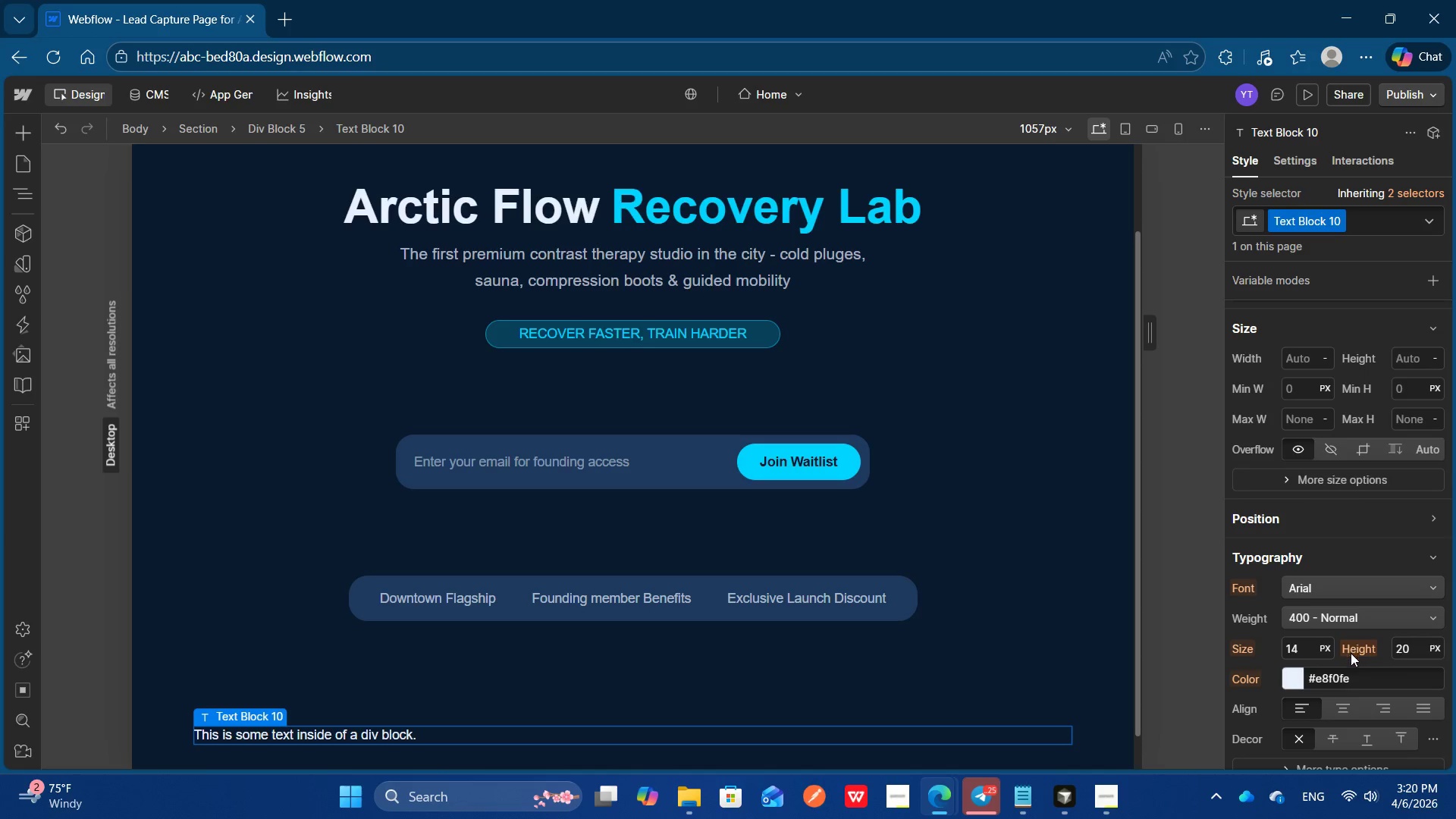 
left_click([1340, 710])
 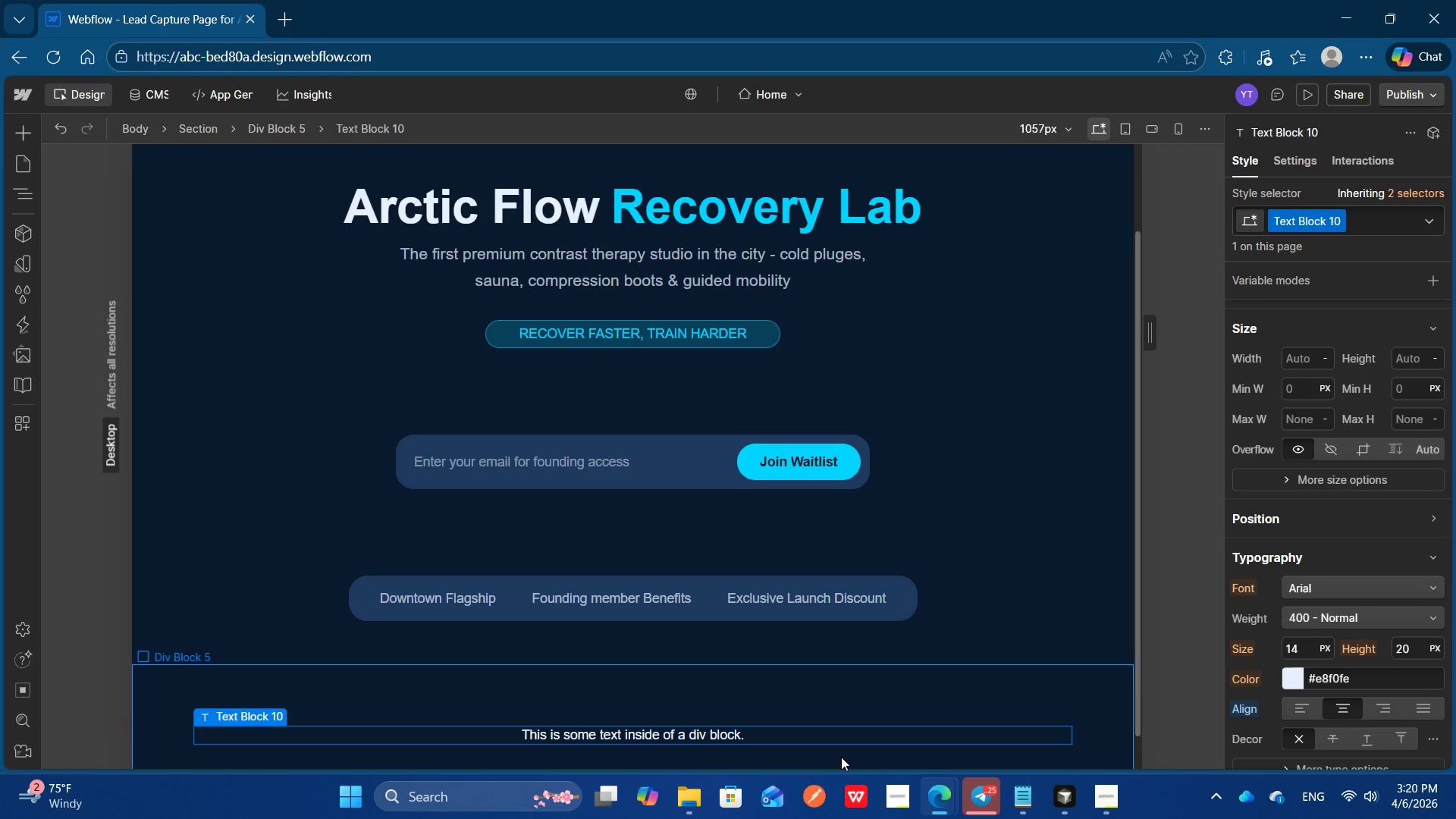 
double_click([731, 739])
 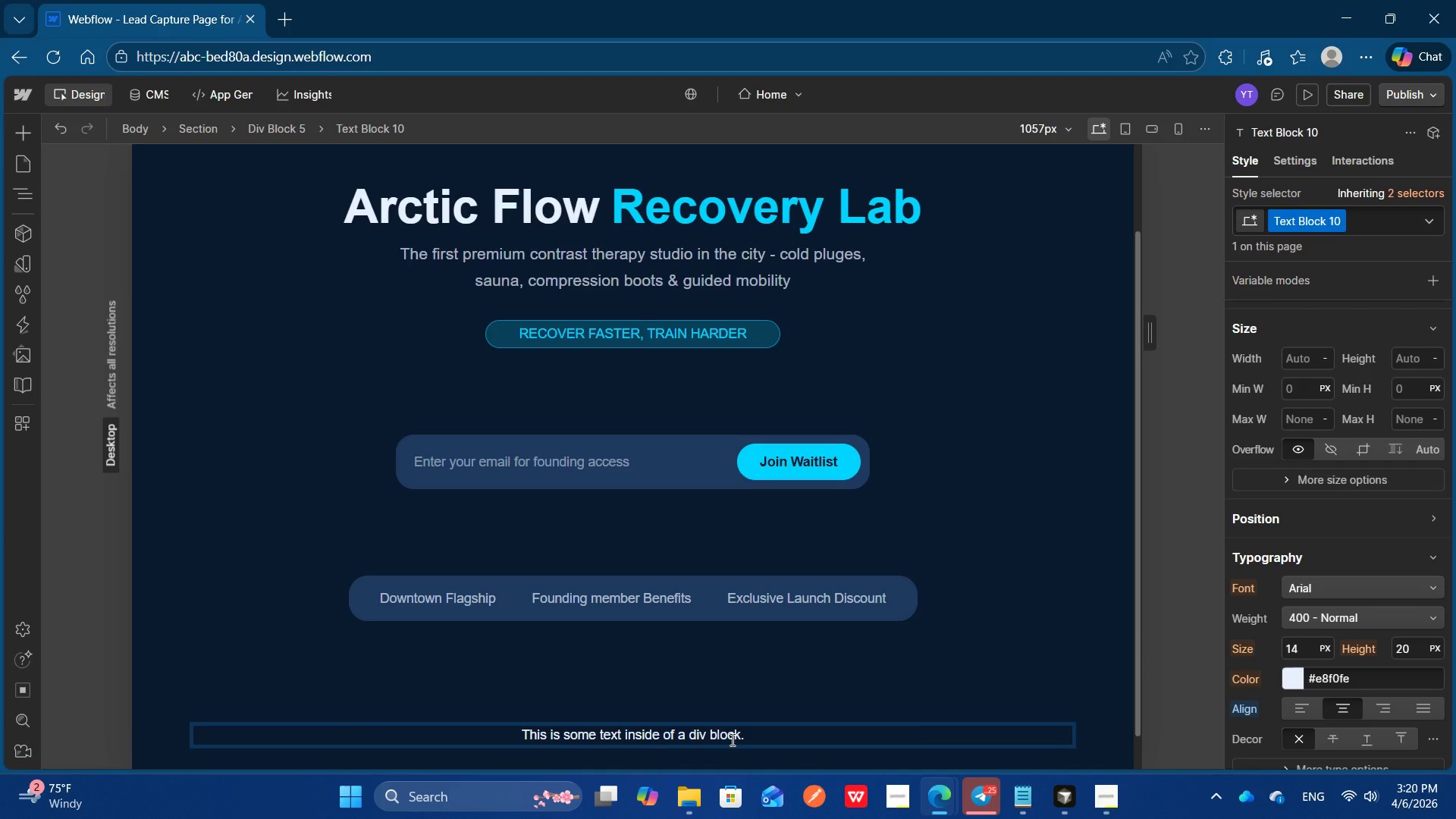 
key(Control+A)
 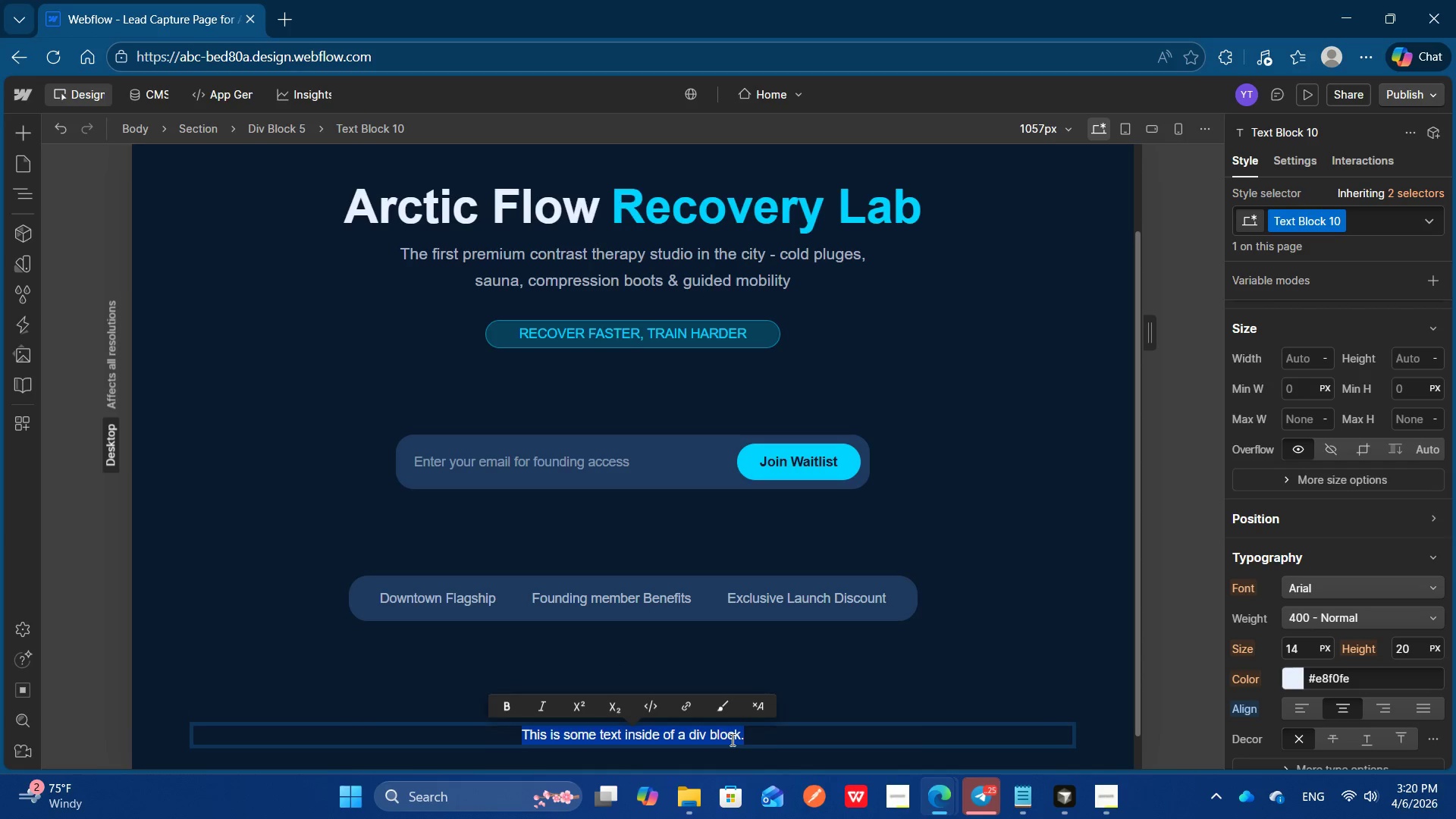 
type(T)
key(Backspace)
type(THE ART)
key(Backspace)
type(CTIC MET)
 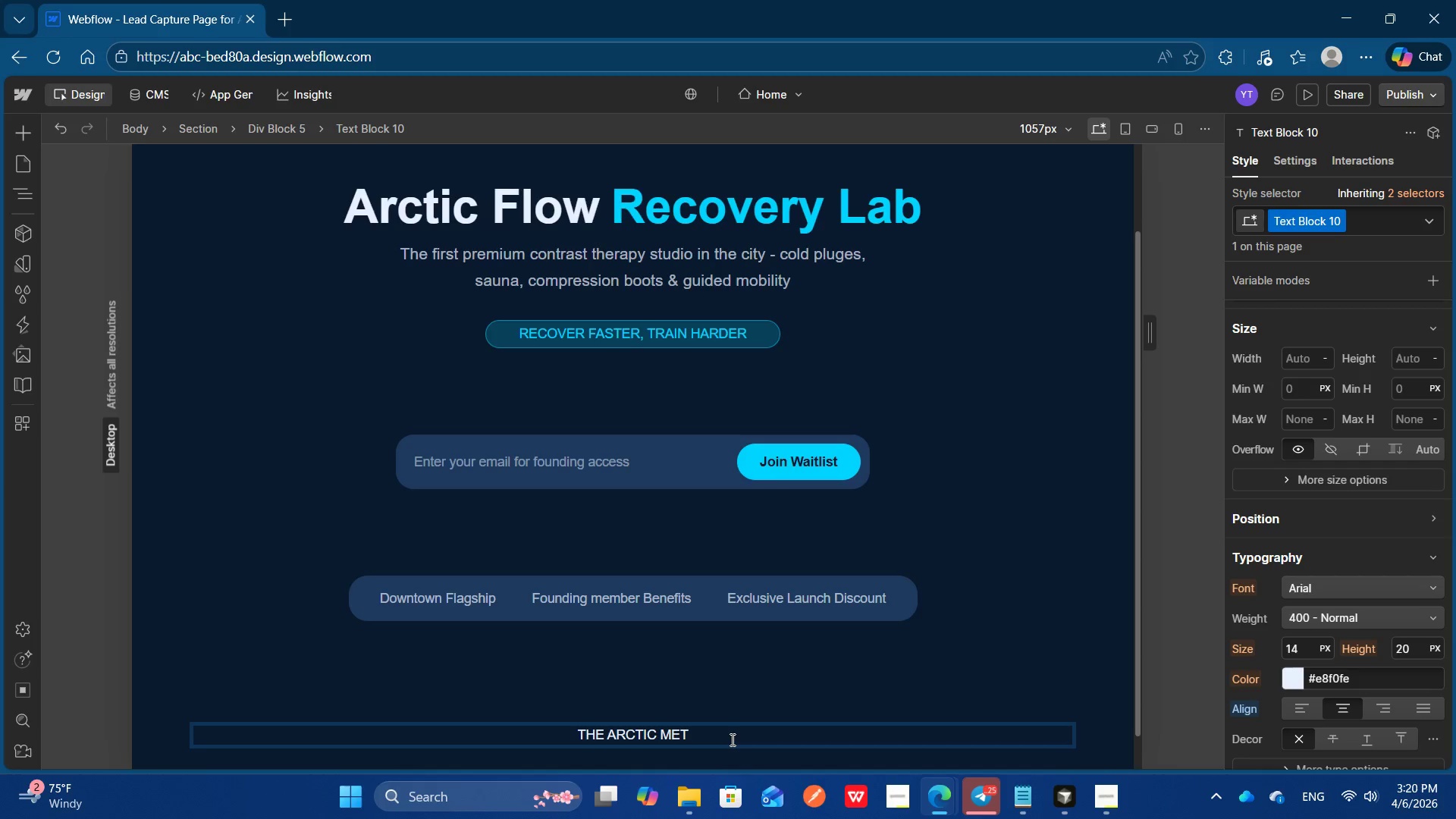 
type(HOD)
 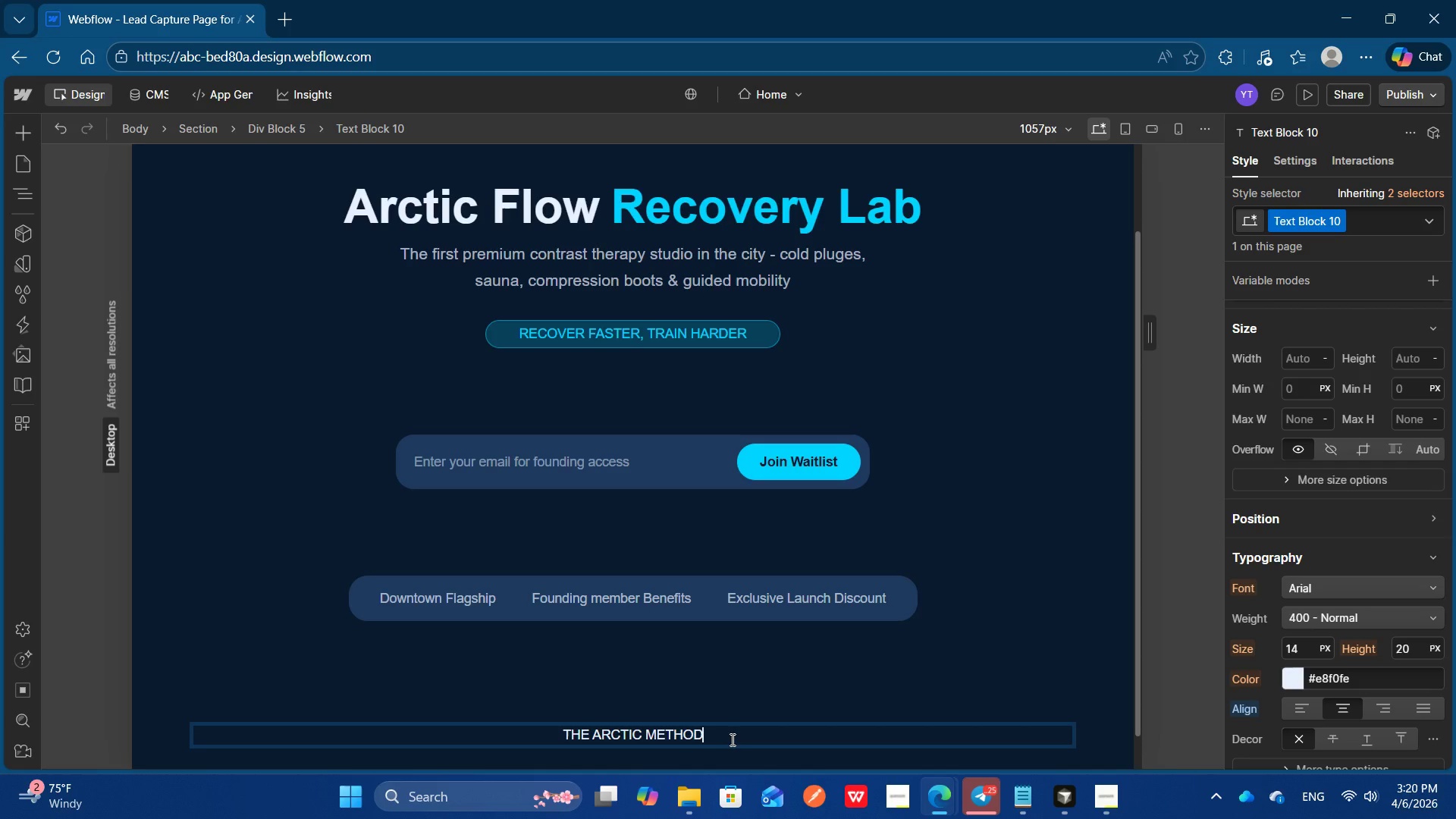 
key(Control+A)
 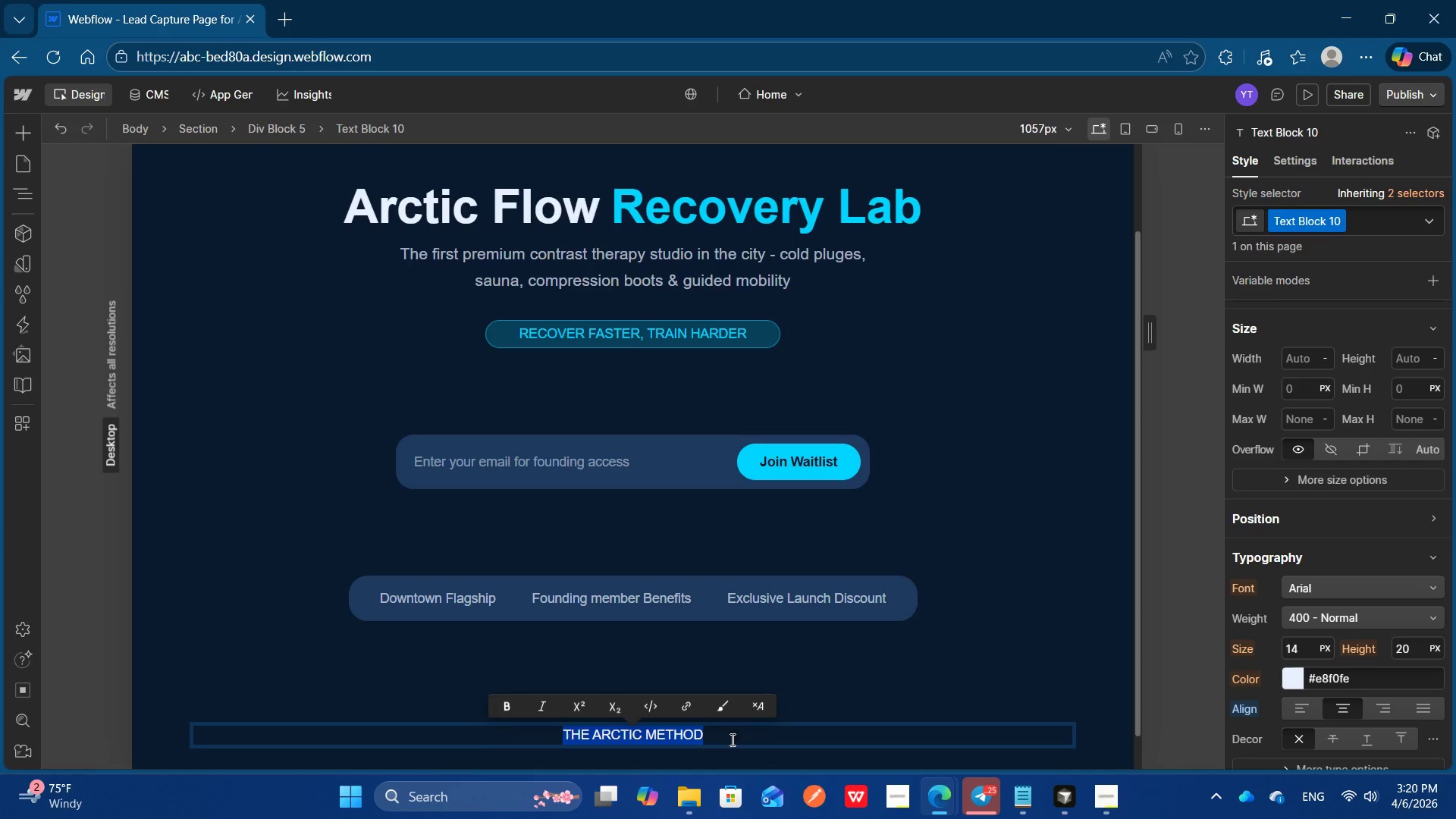 
mouse_move([813, 818])
 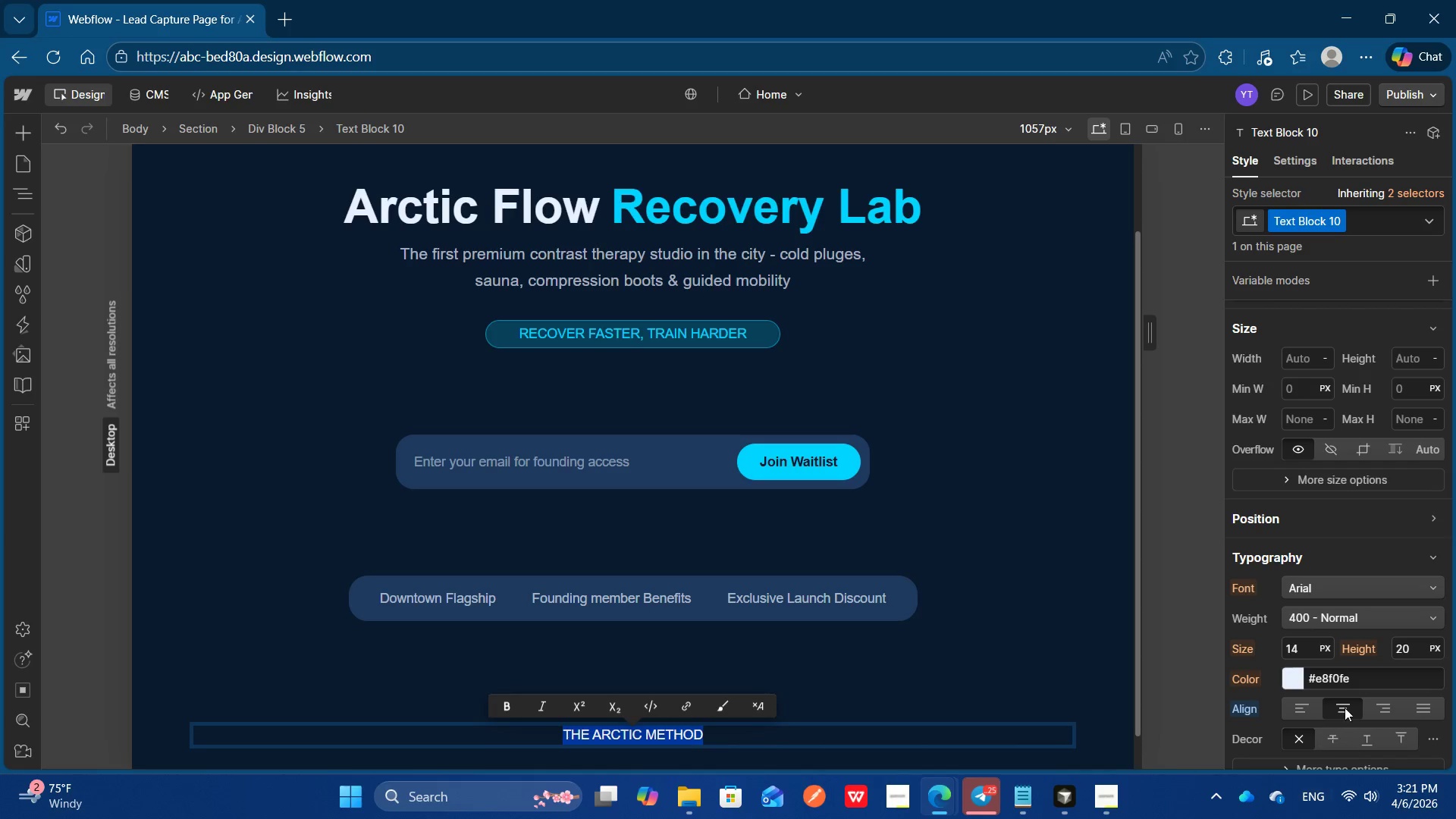 
left_click([1342, 682])
 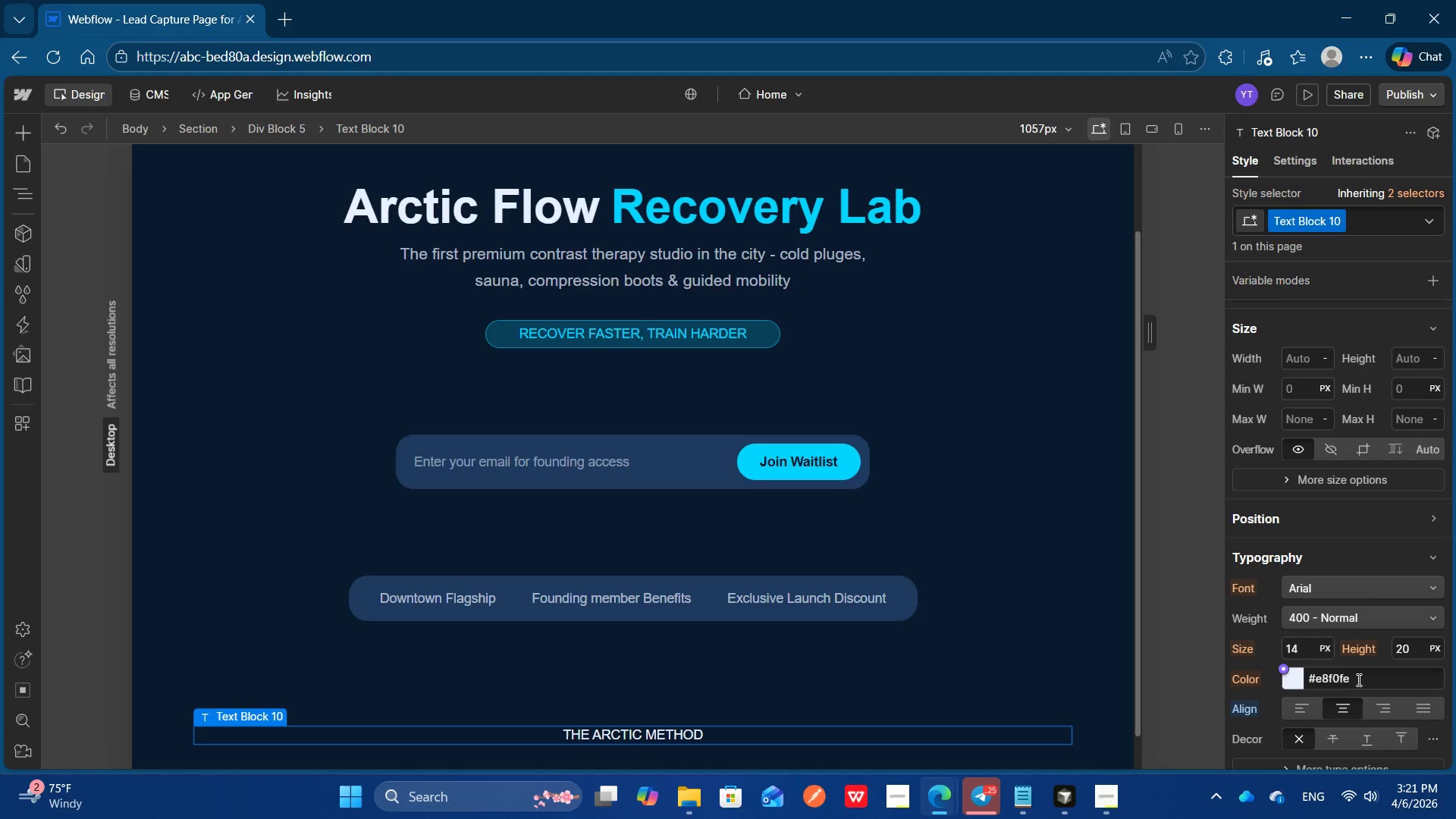 
left_click([1357, 679])
 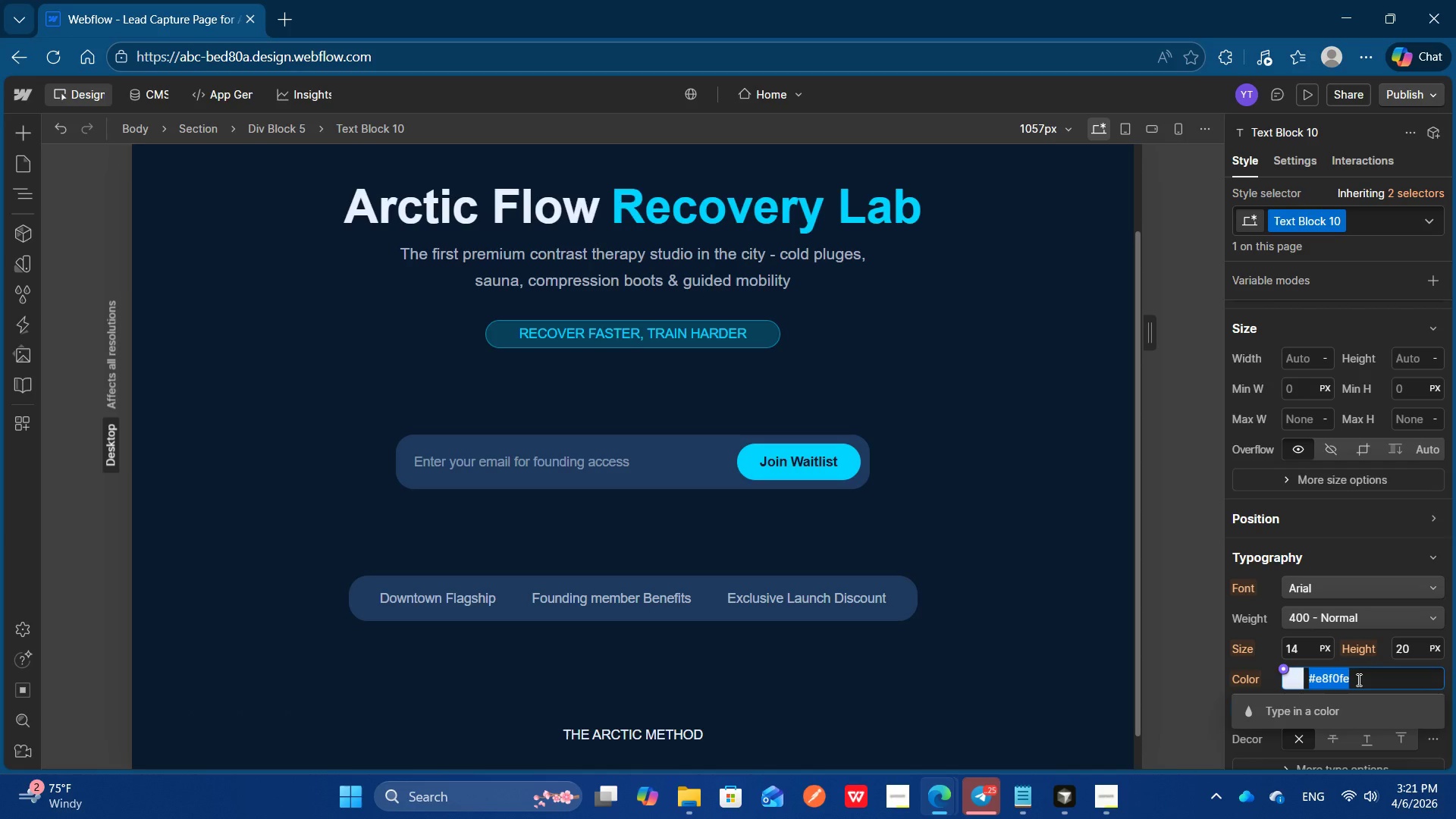 
type(#00D4FF)
 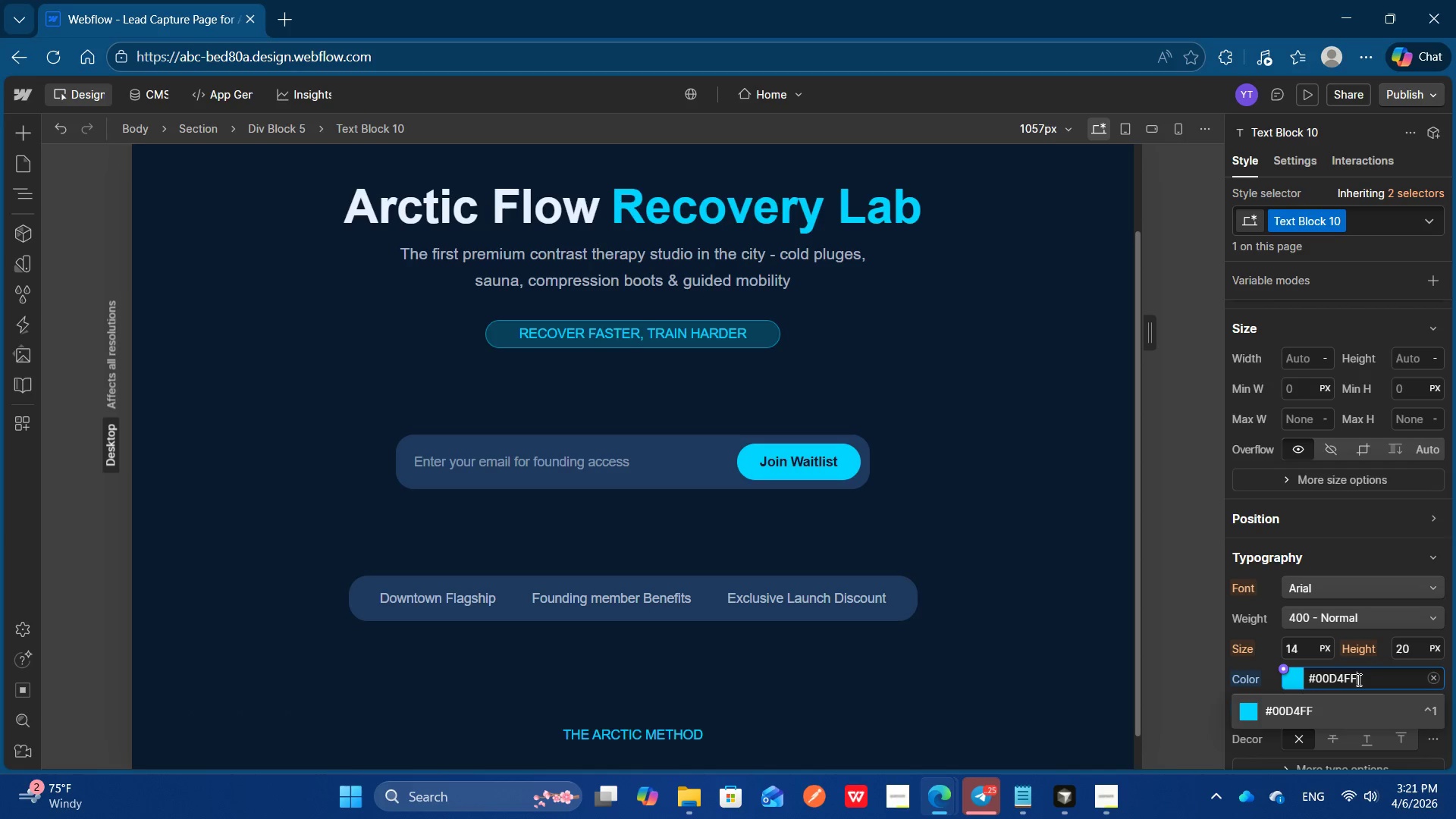 
key(Enter)
 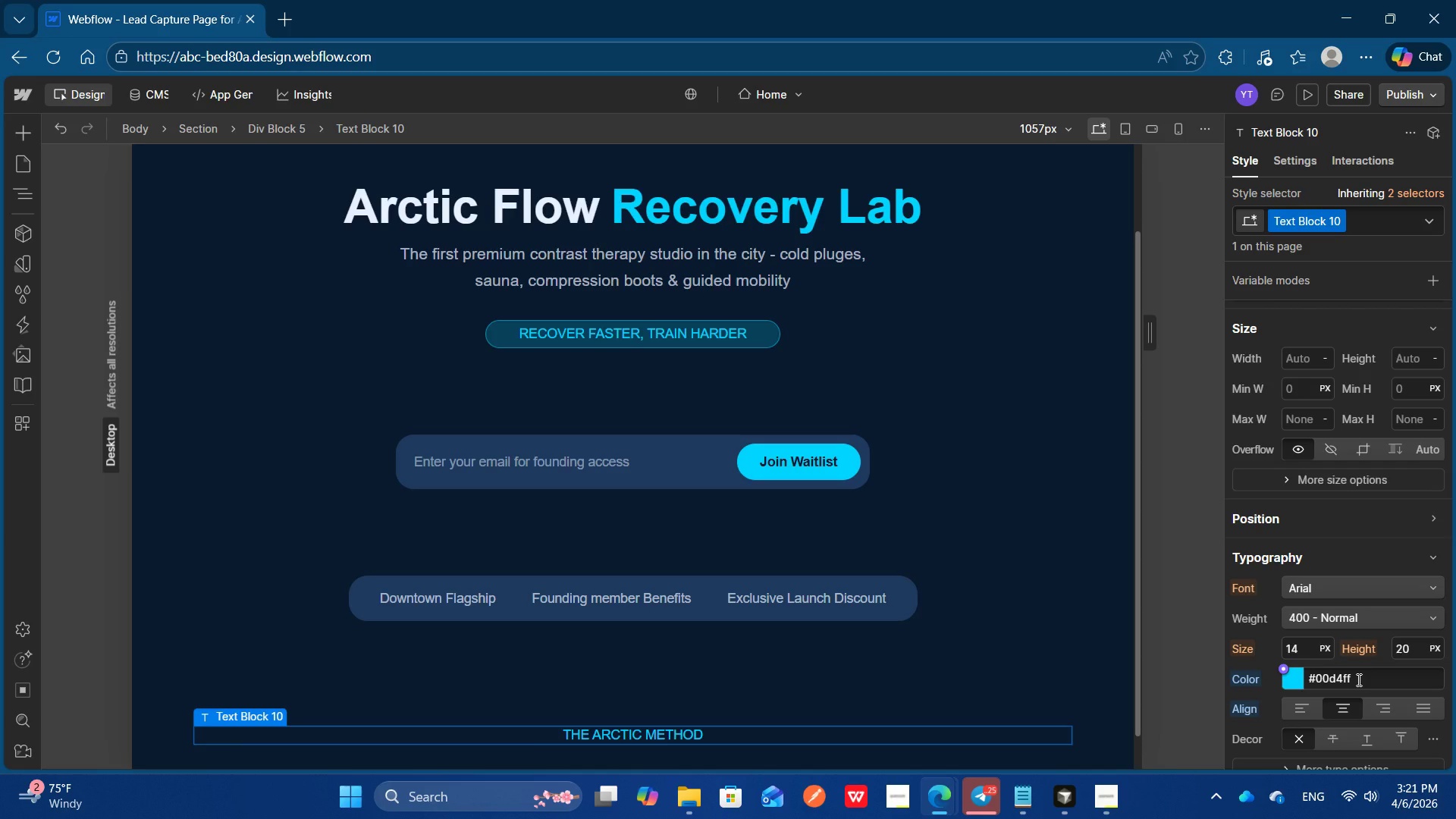 
wait(7.14)
 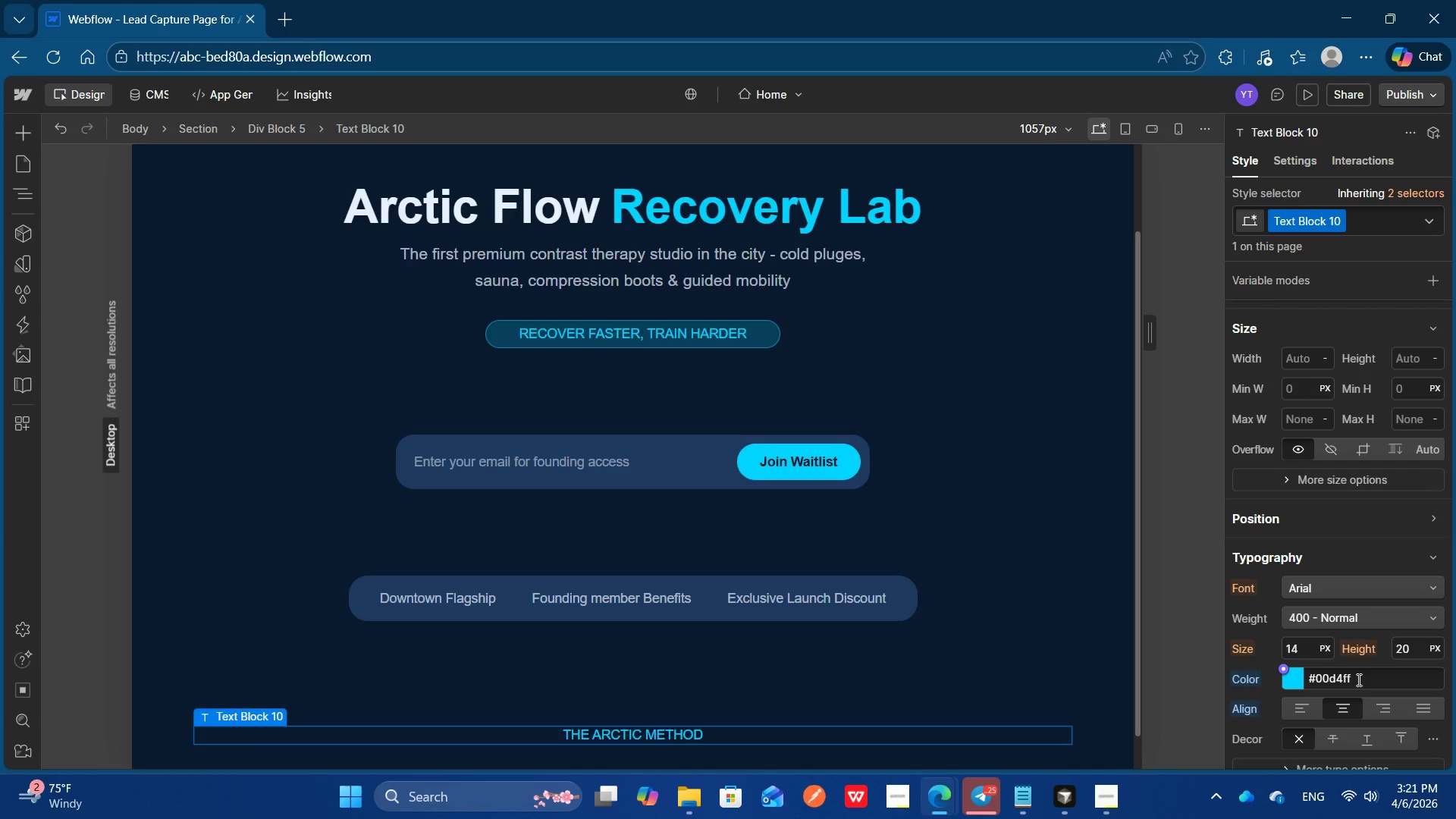 
left_click([723, 740])
 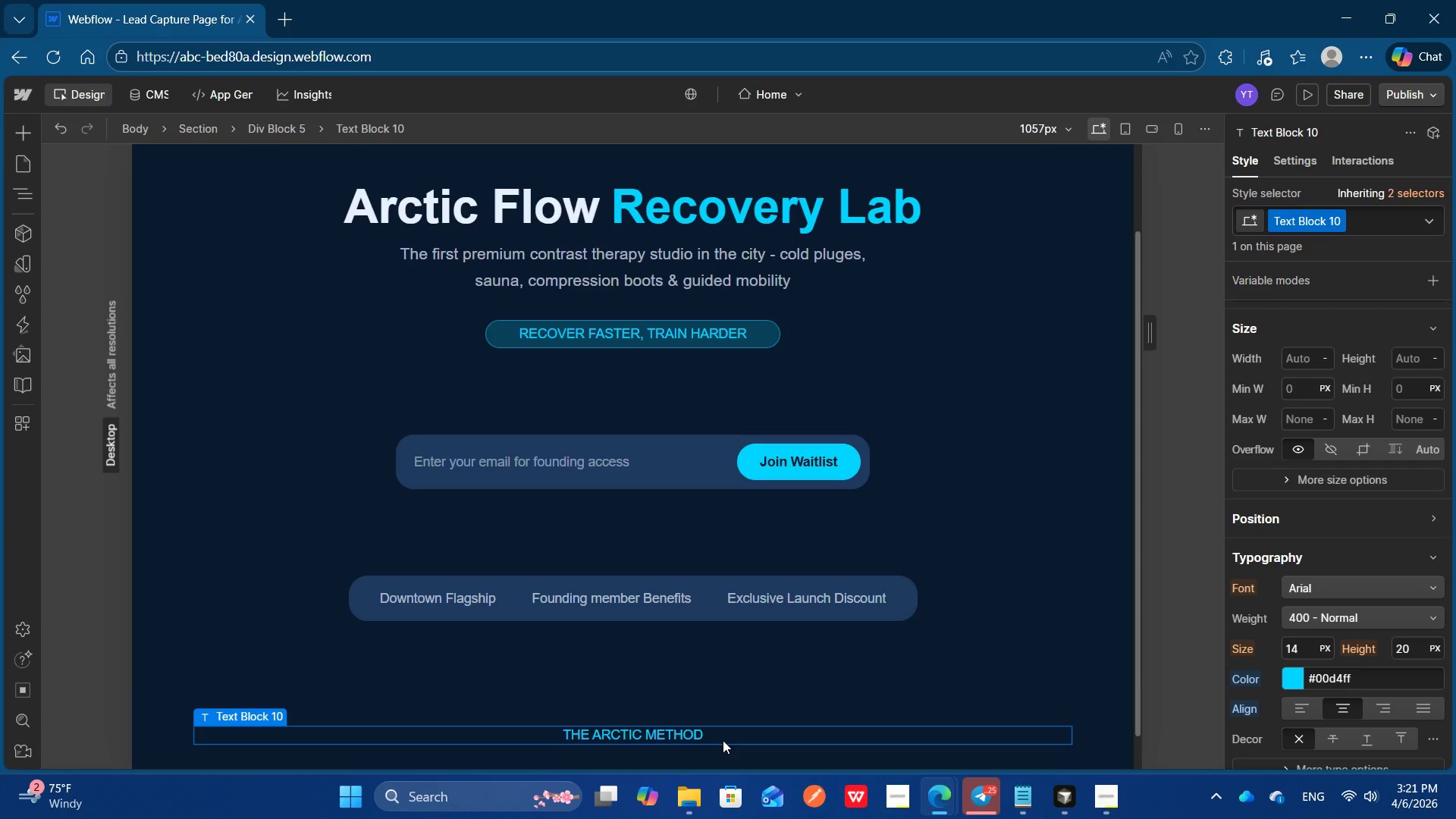 
key(Control+C)
 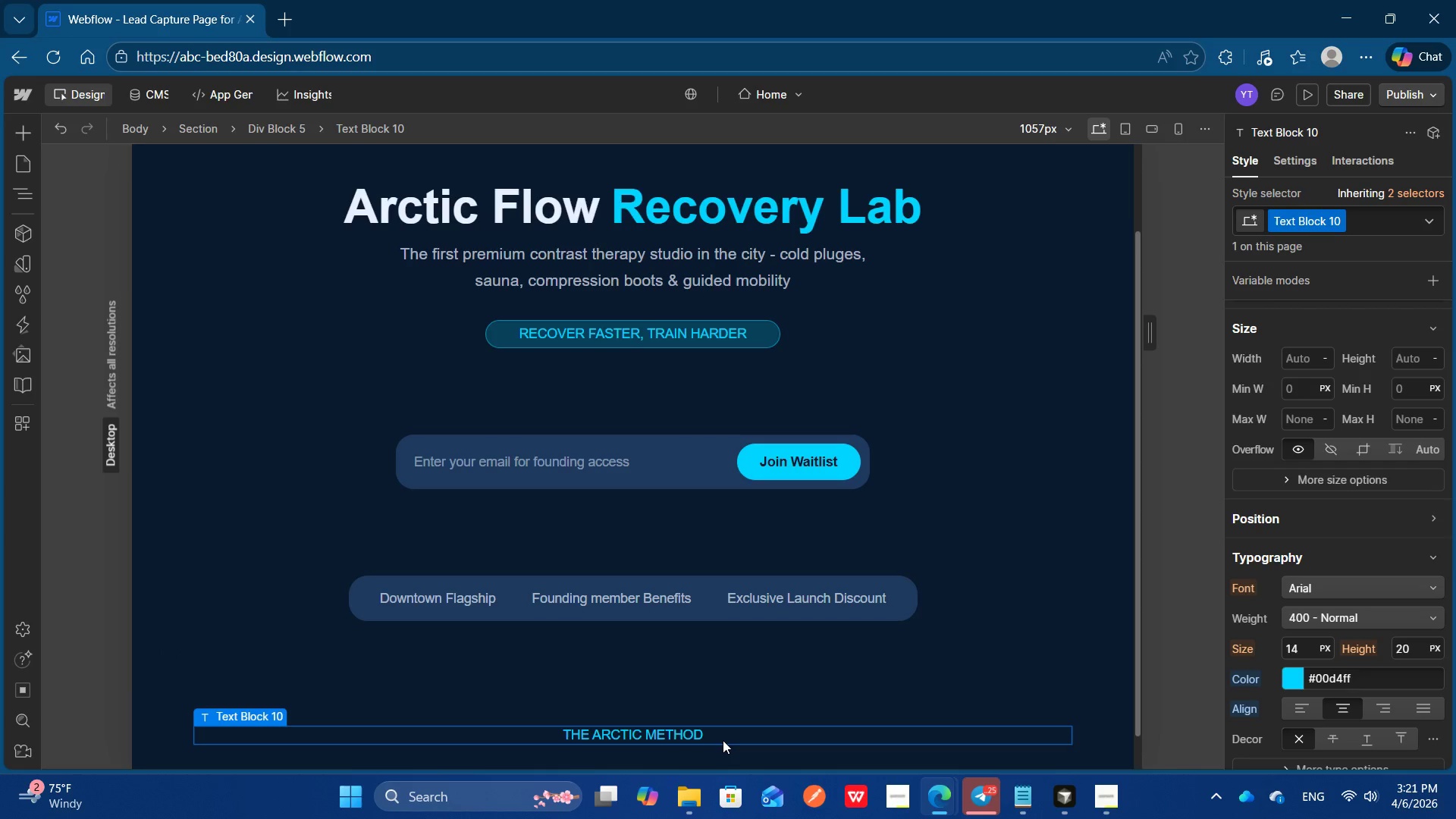 
key(Control+V)
 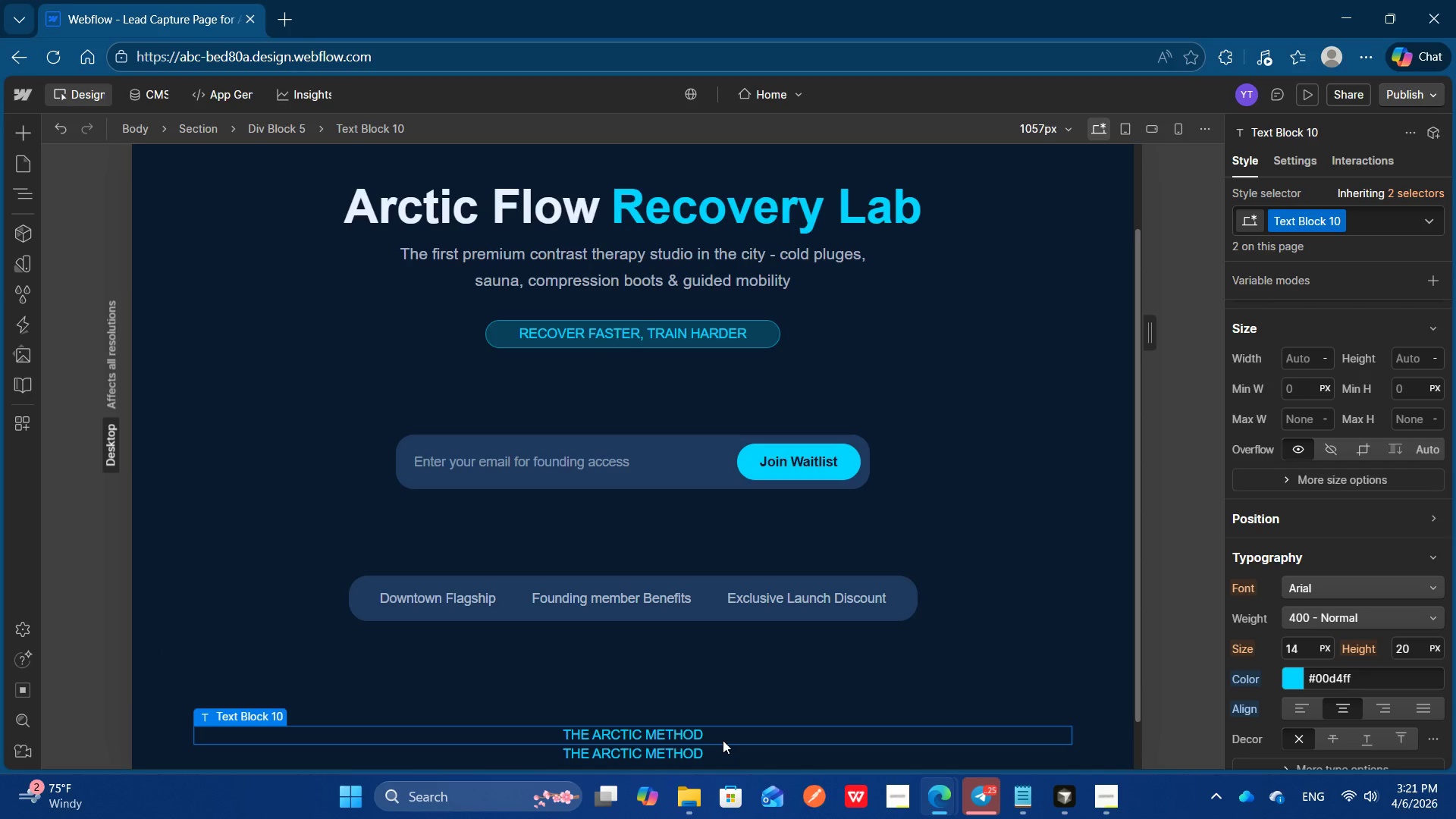 
key(Control+Z)
 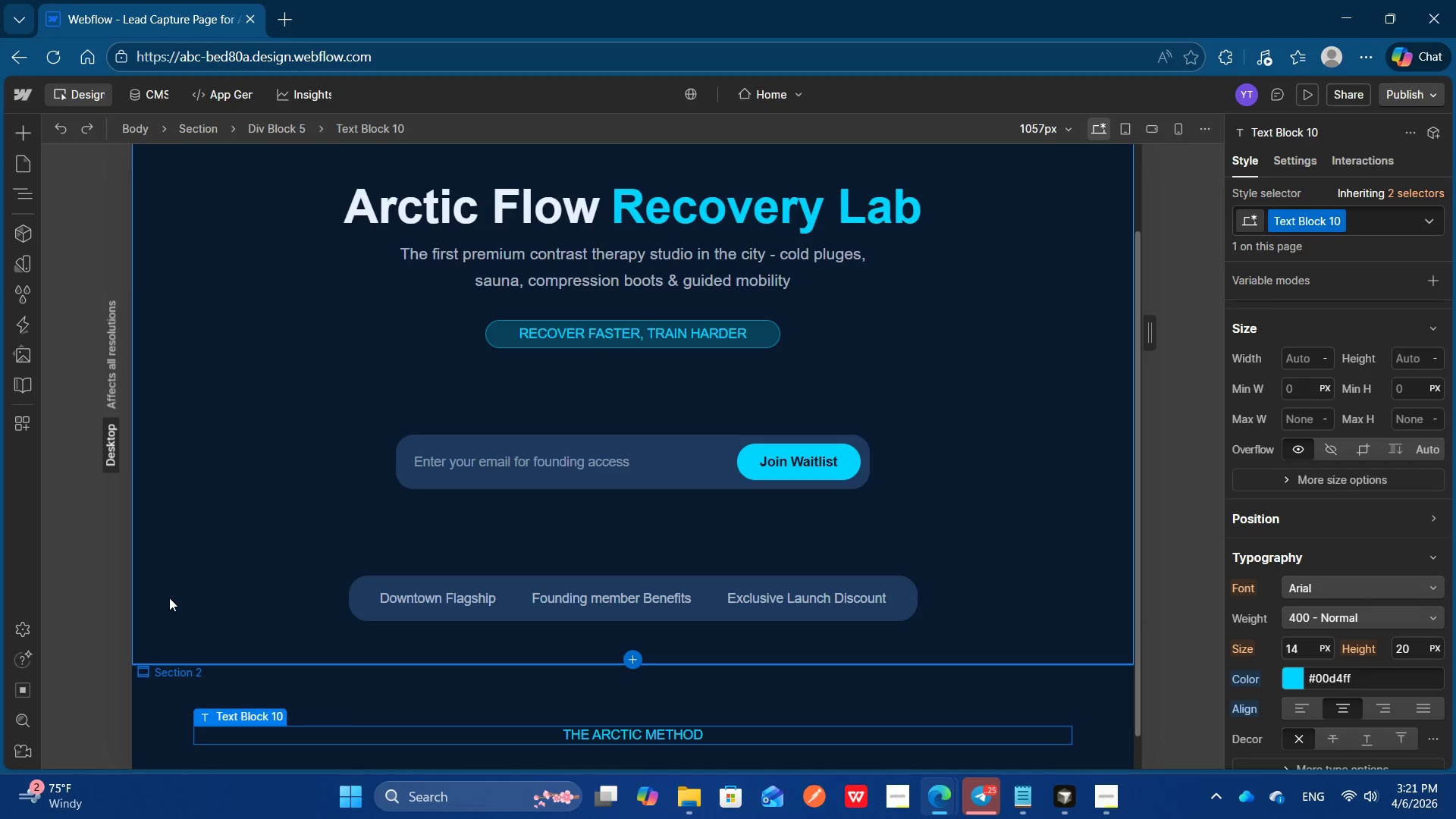 
left_click([333, 695])
 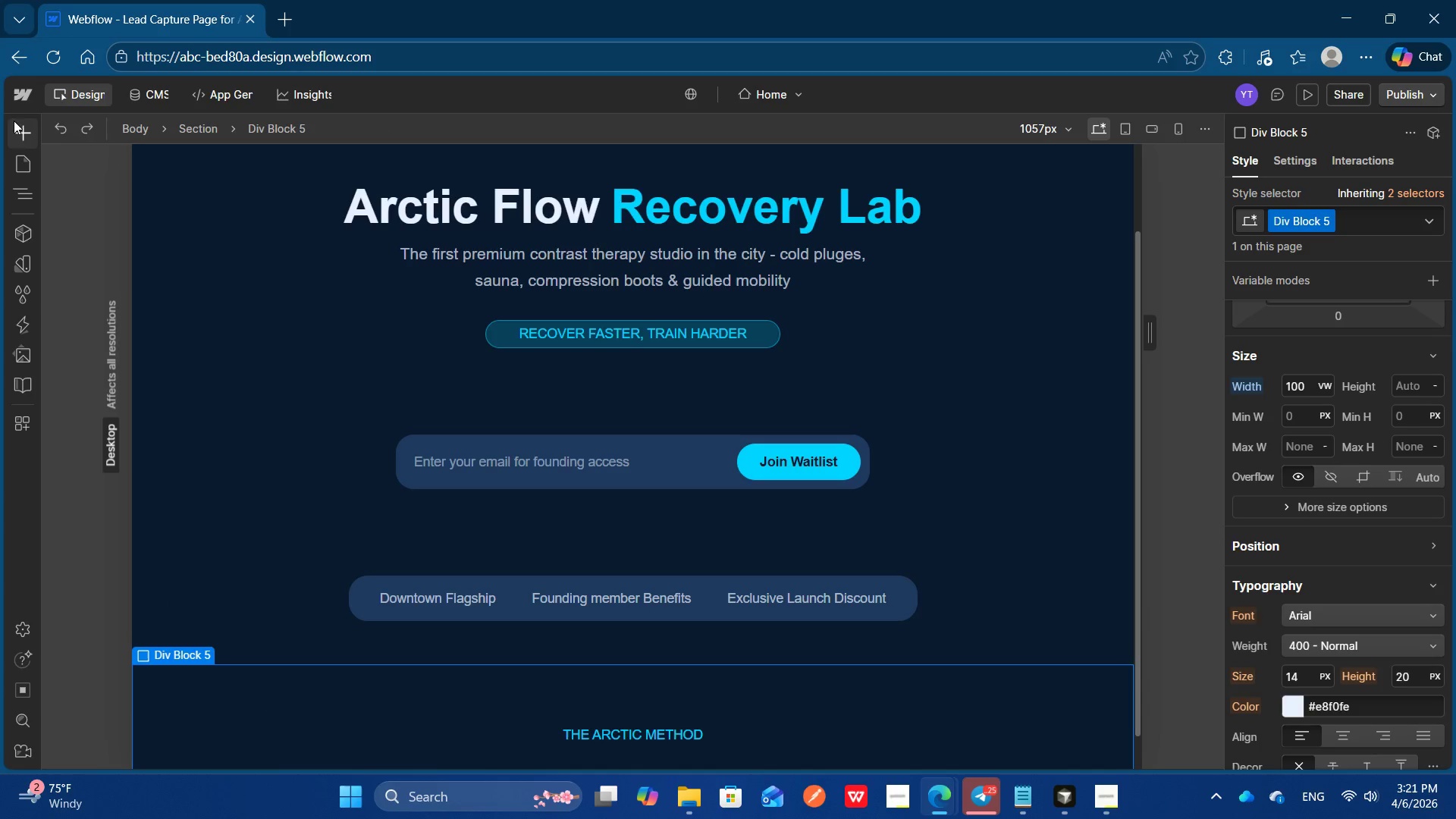 
left_click([20, 140])
 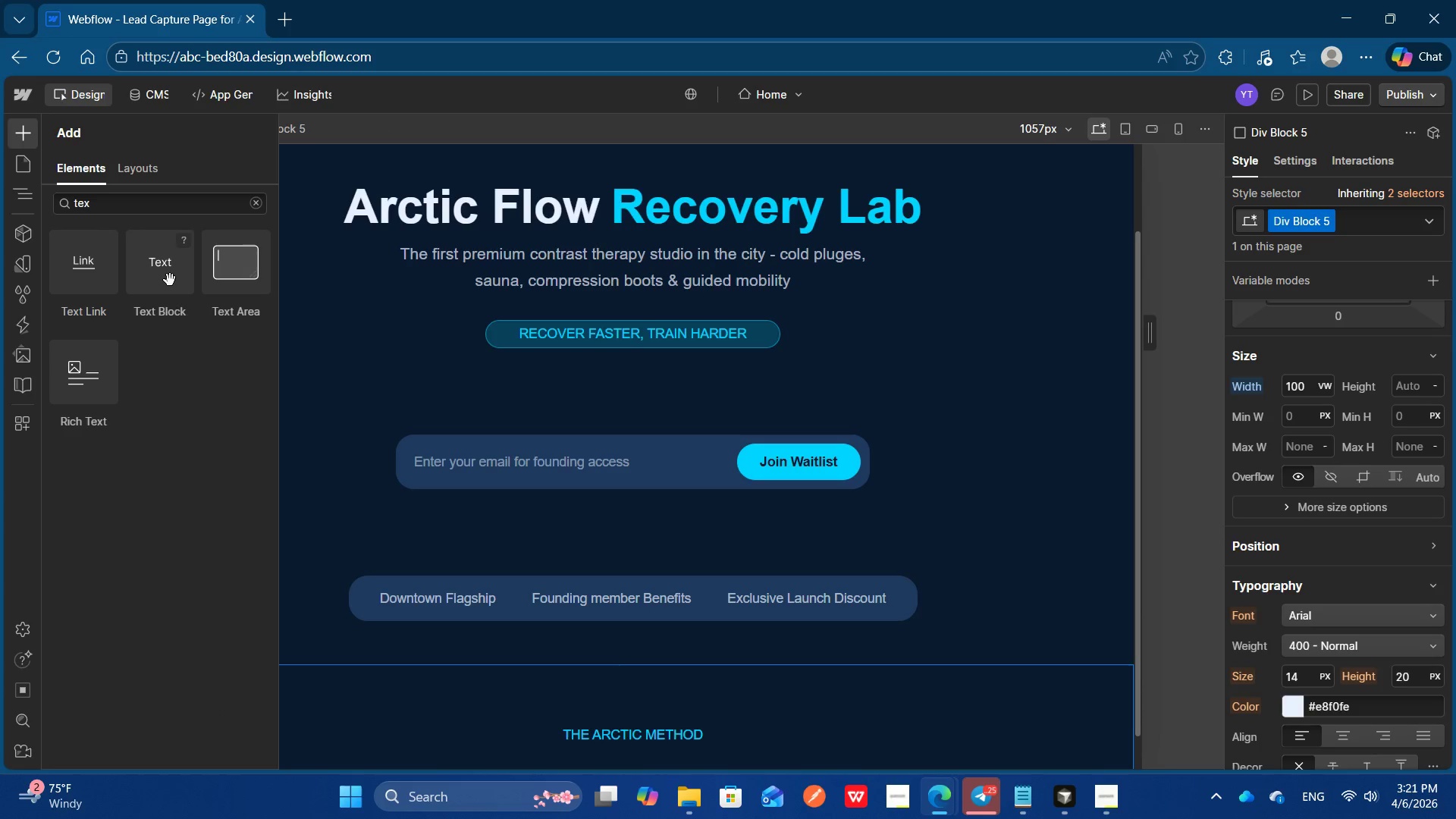 
left_click([166, 280])
 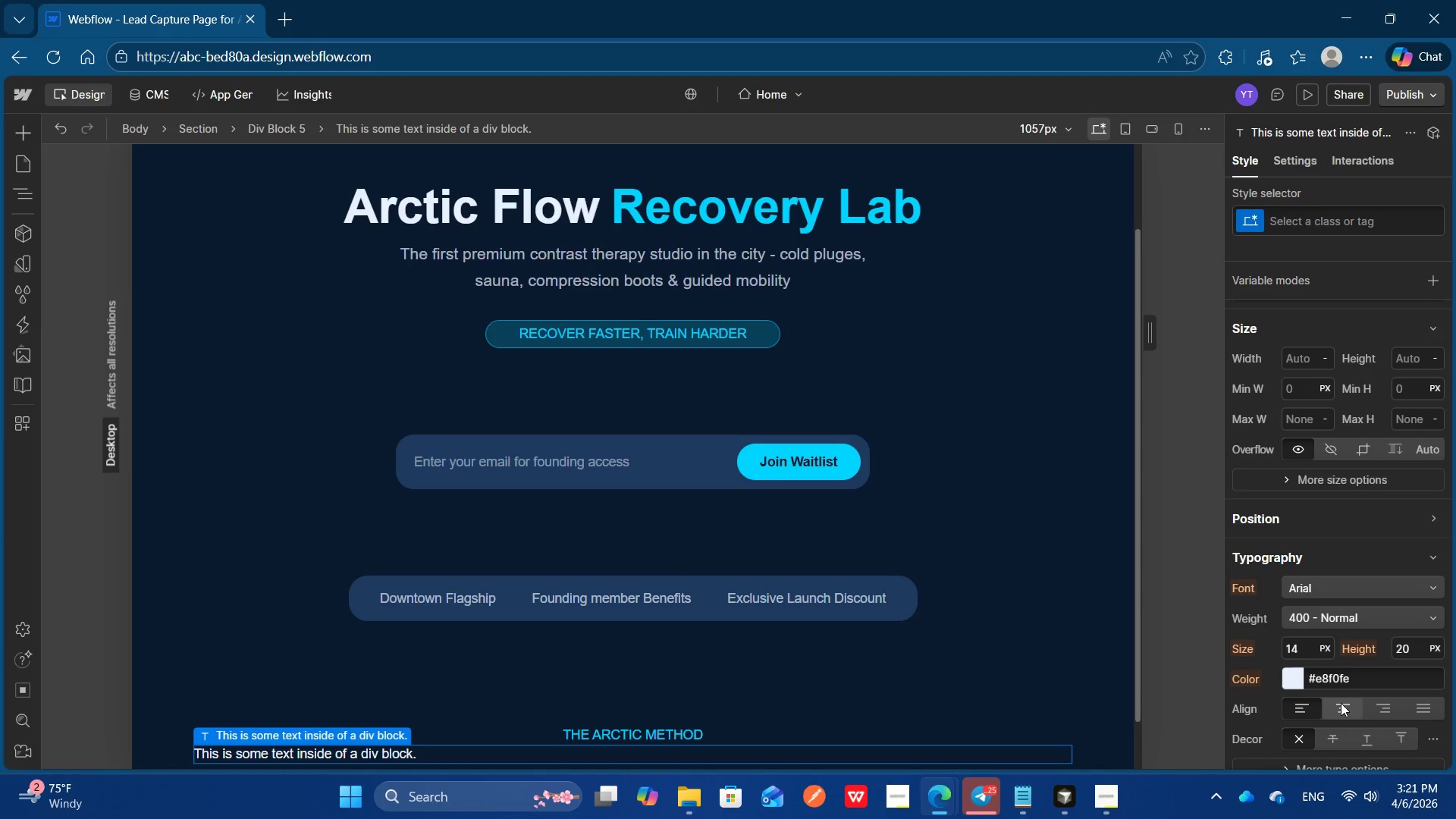 
left_click([1354, 716])
 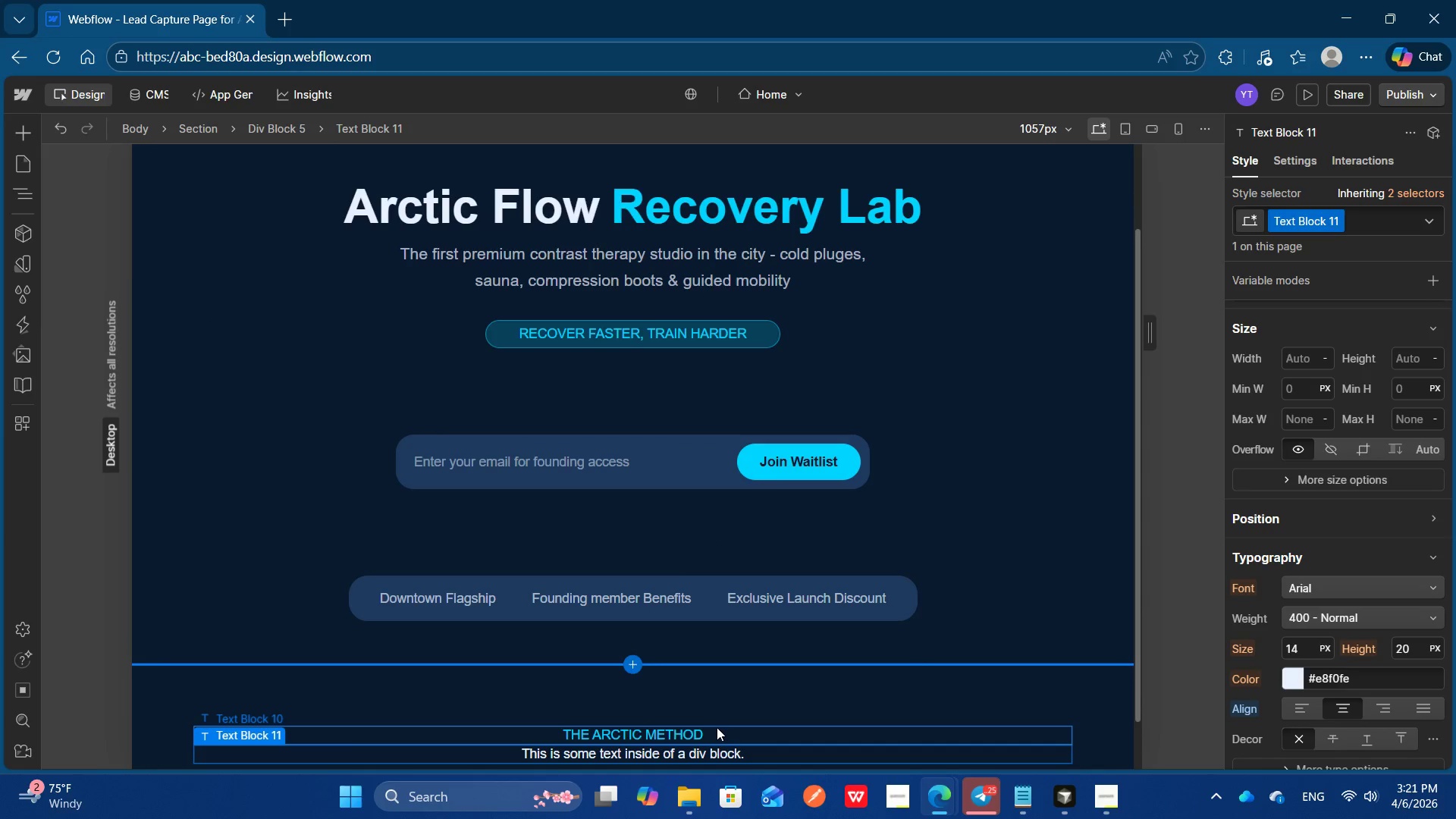 
double_click([705, 751])
 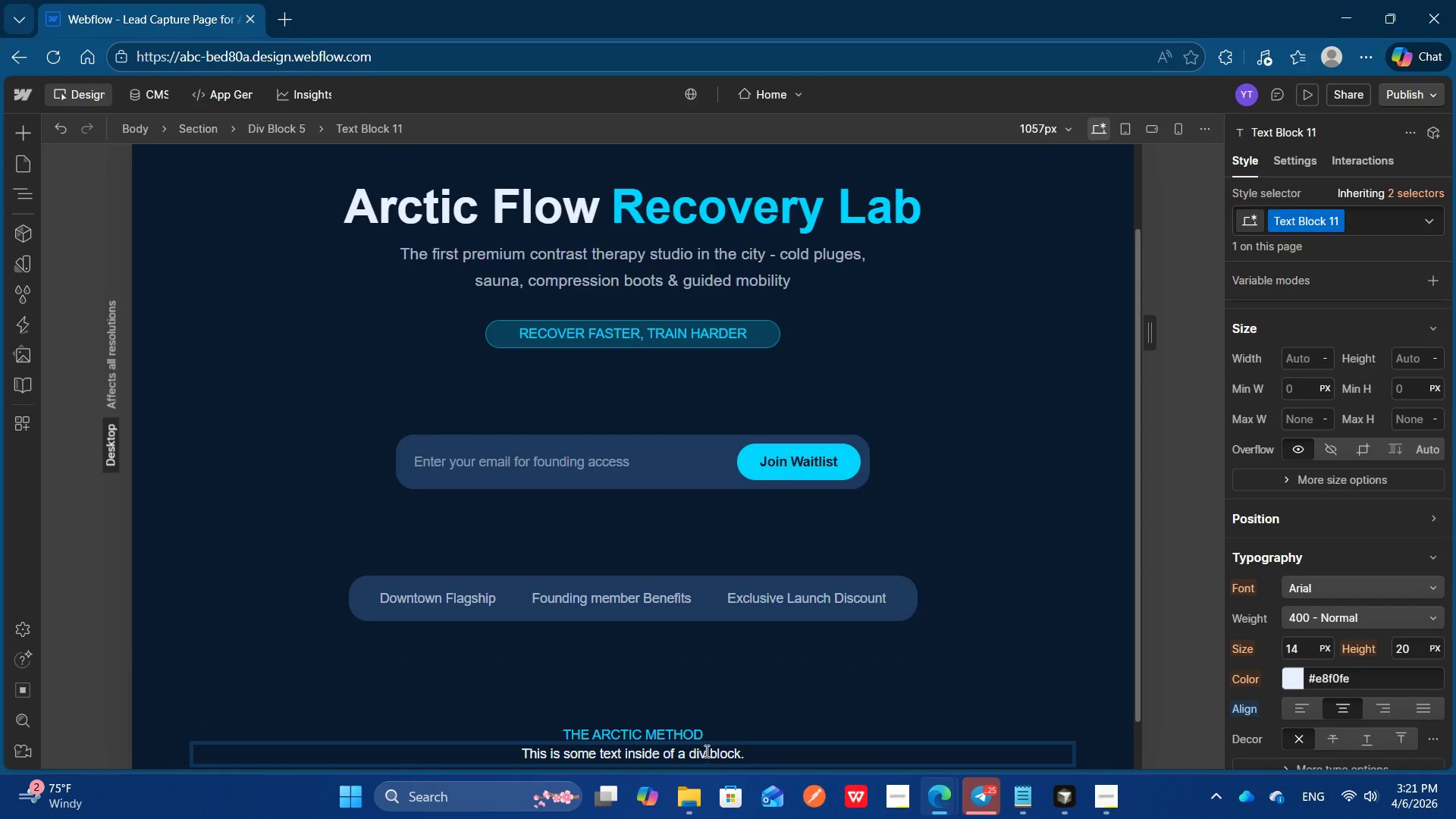 
key(Control+A)
 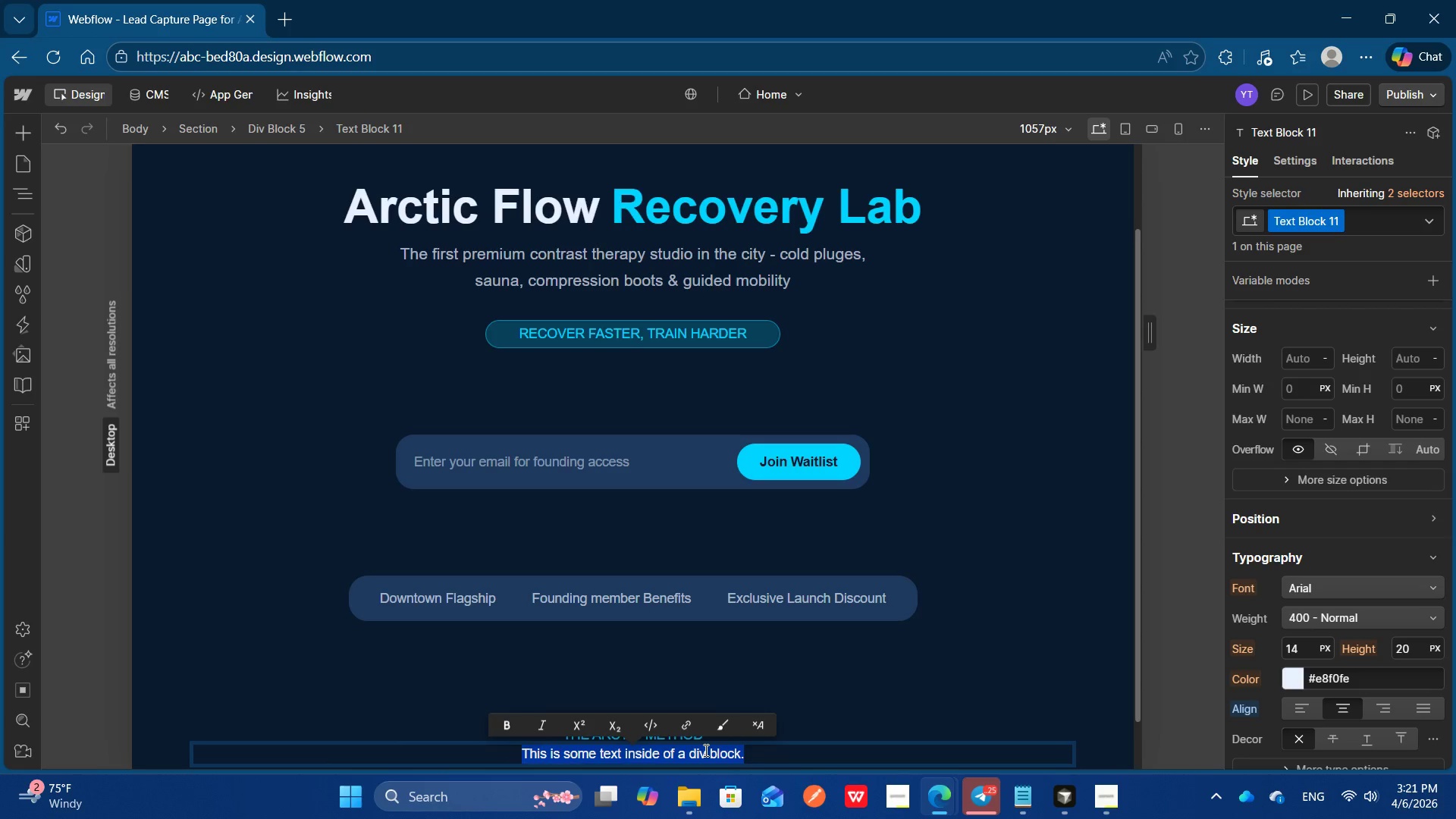 
type(Engineered for th)
key(Backspace)
key(Backspace)
 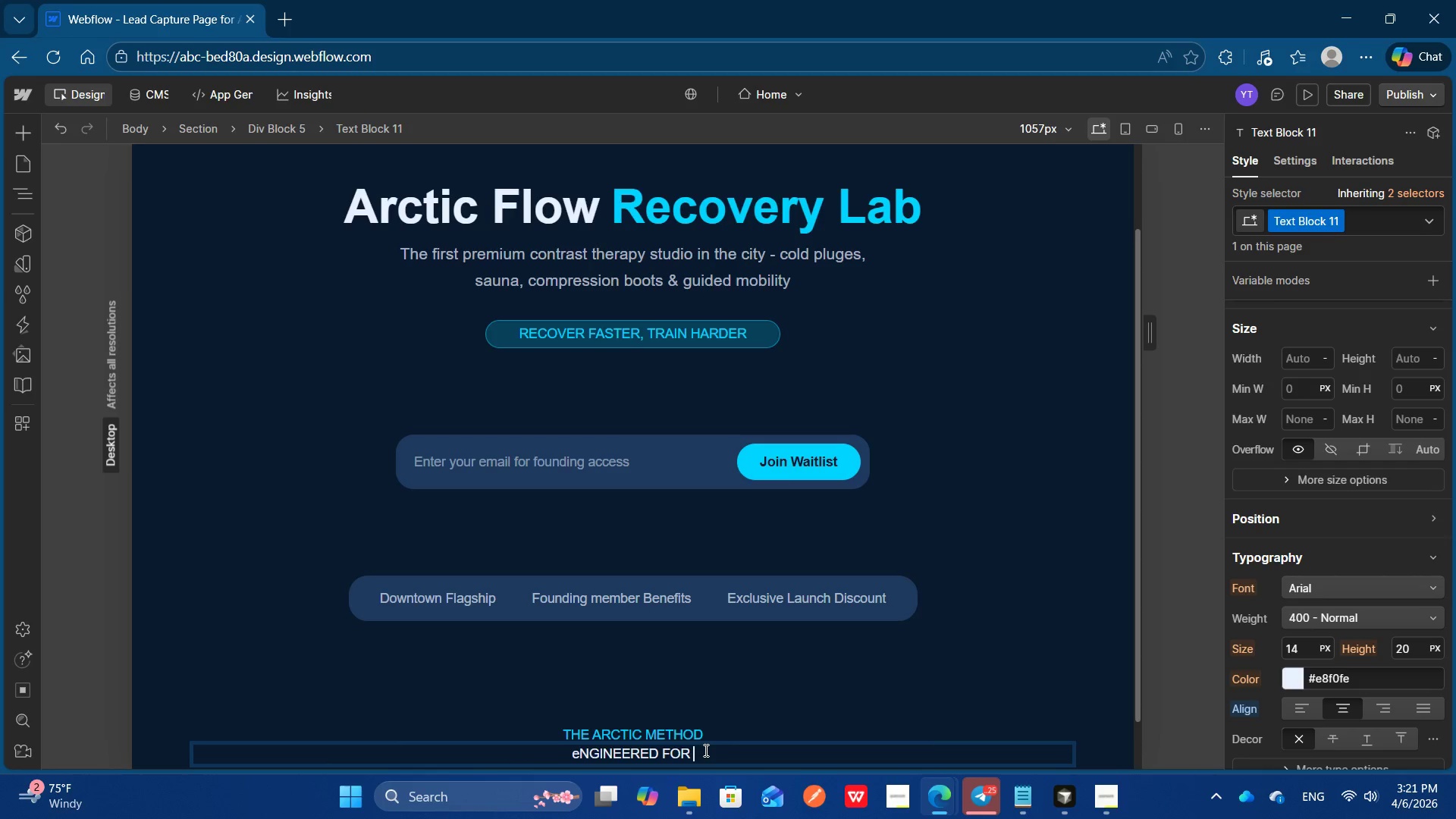 
key(Control+Backspace)
 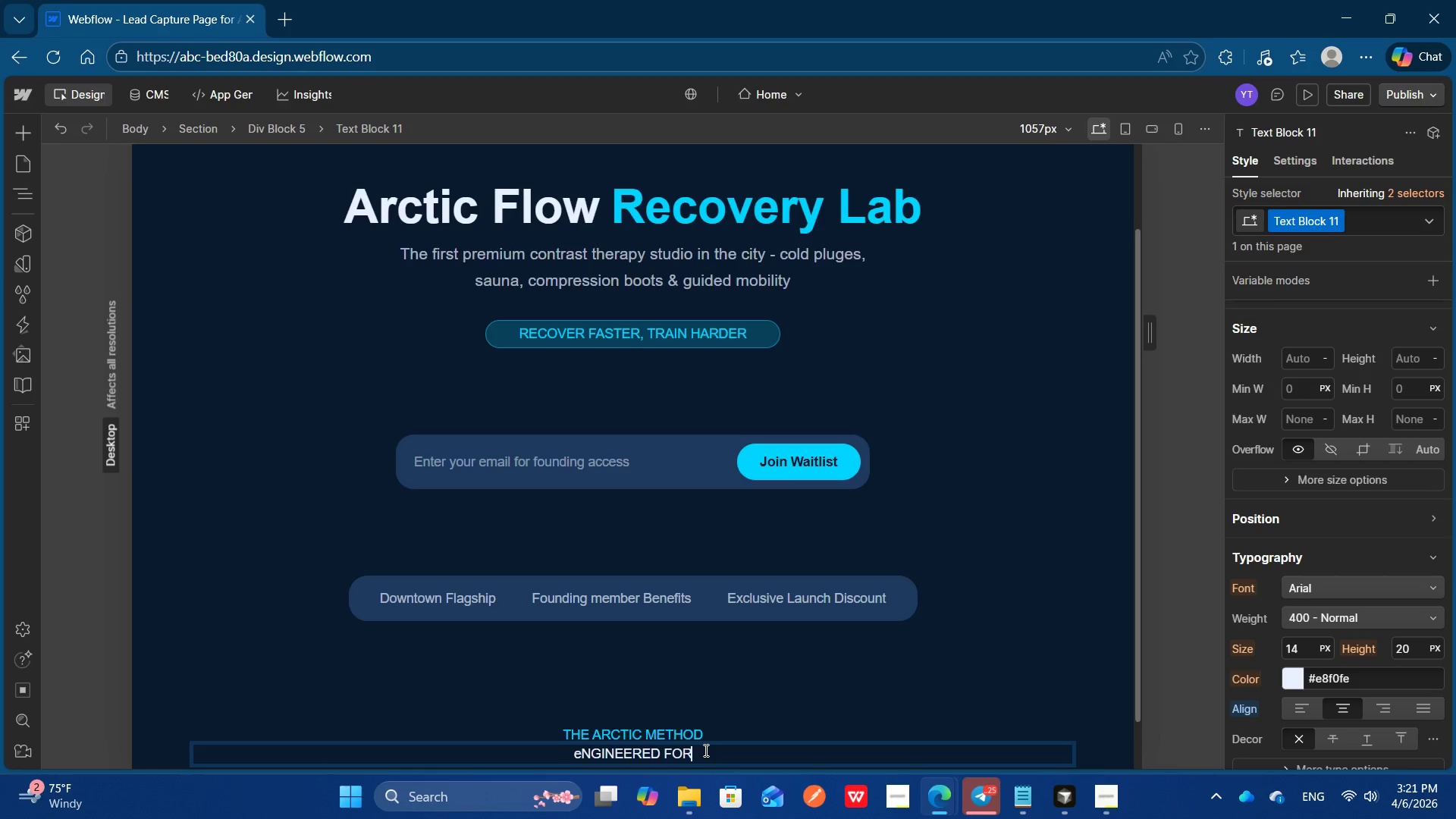 
key(Control+Backspace)
 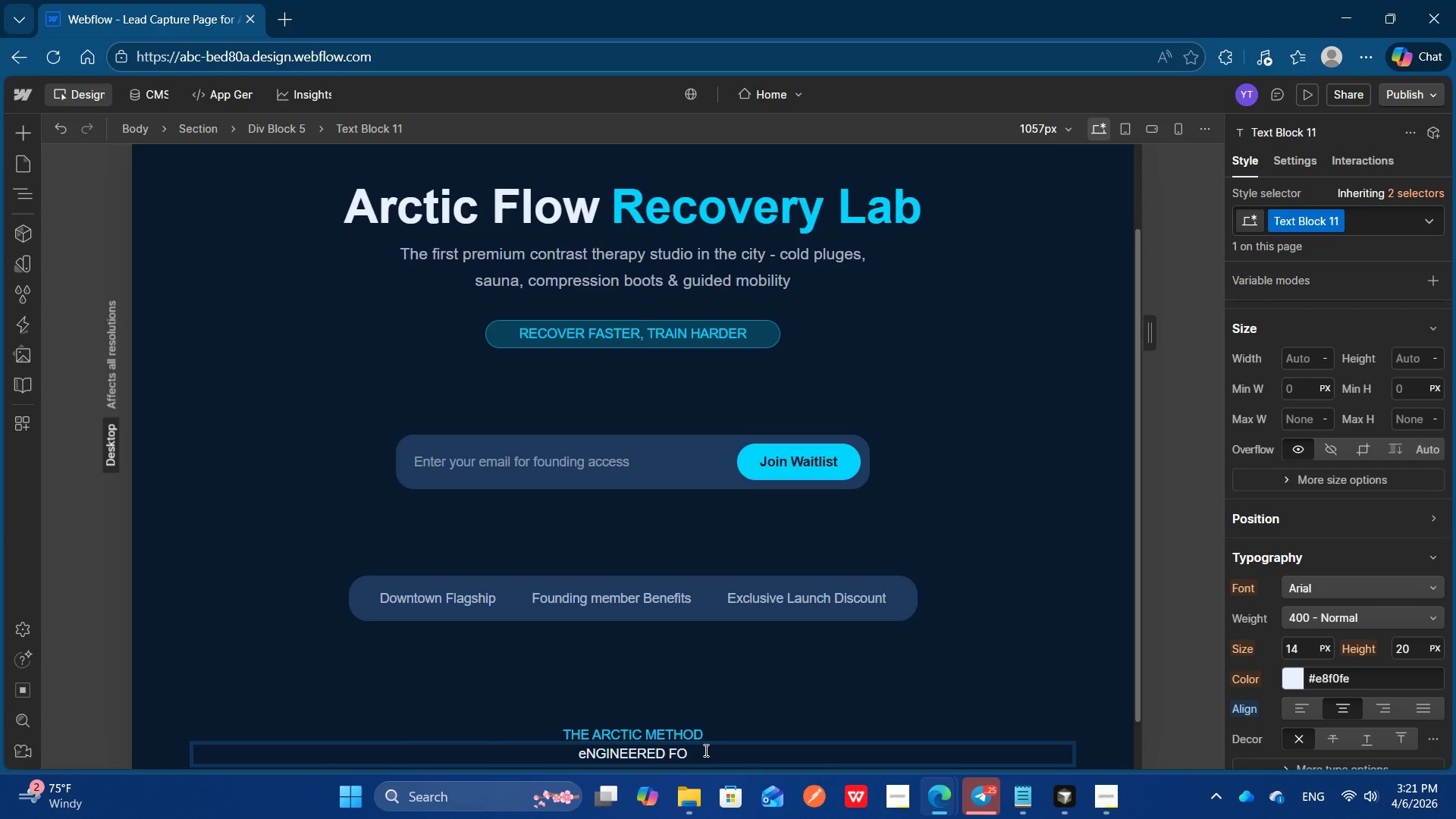 
hold_key(key=Backspace, duration=1.12)
 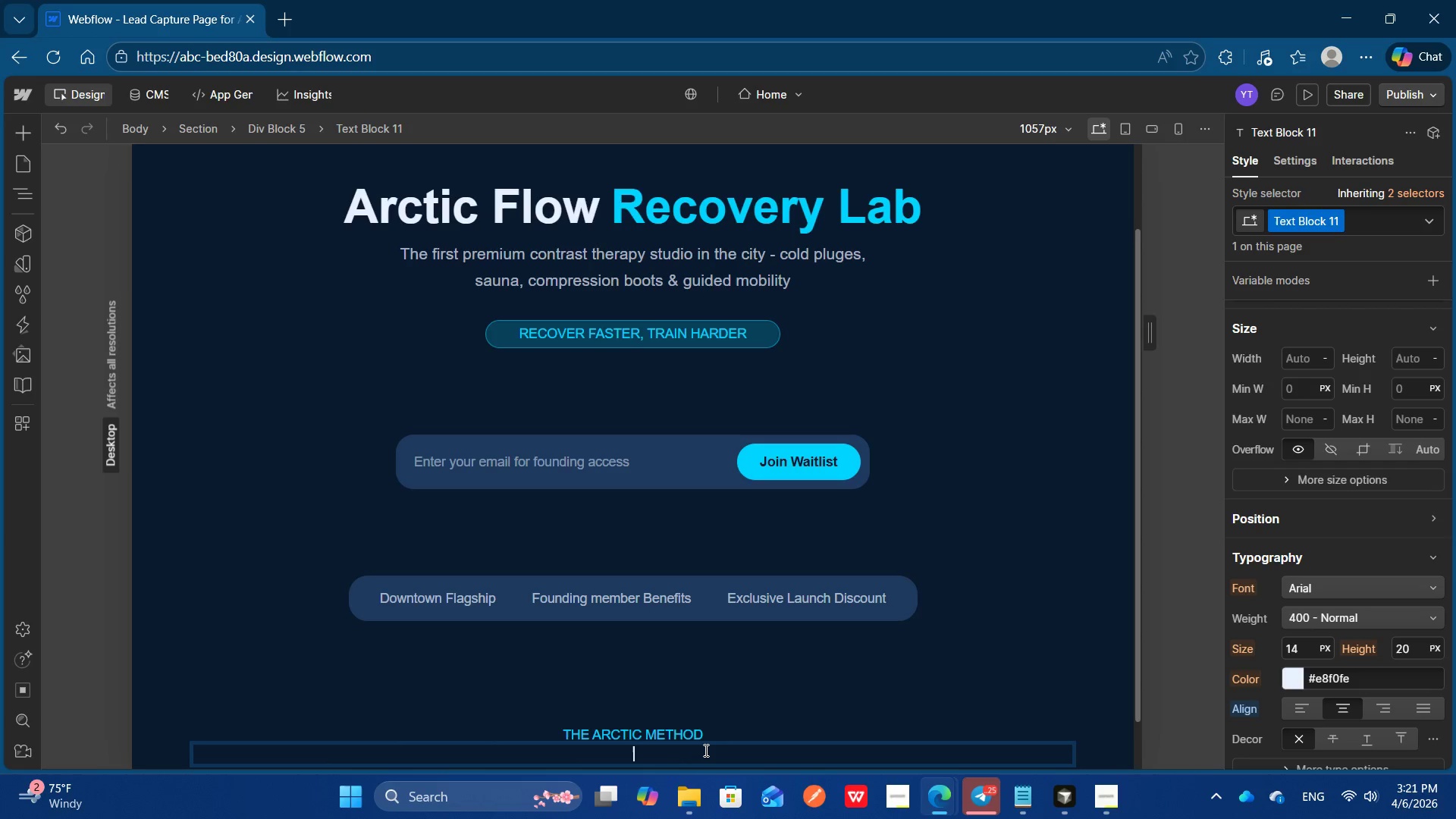 
type(Enginn)
key(Backspace)
type(eered for the next0)
key(Backspace)
type(-level recovery)
 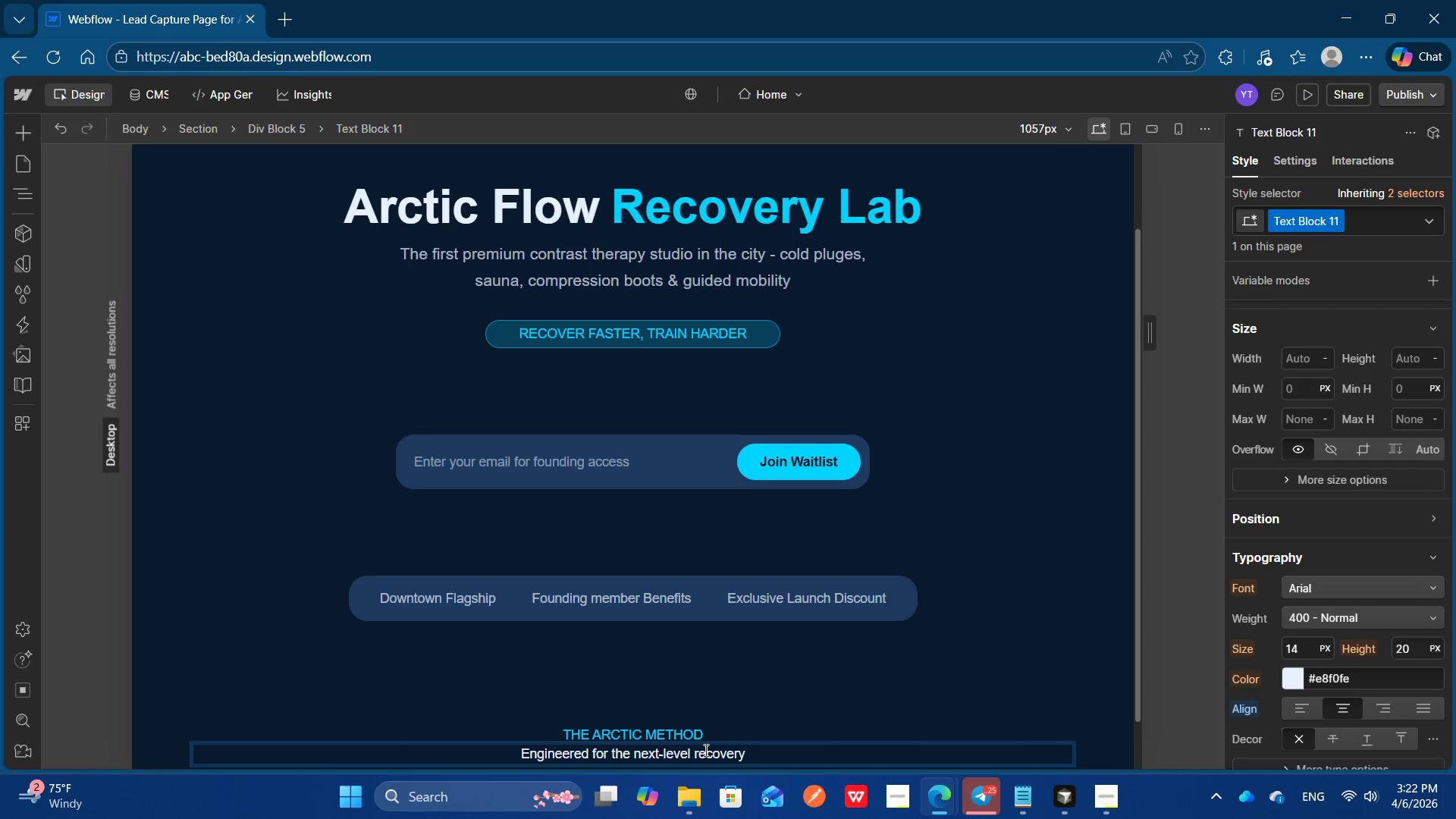 
hold_key(key=ControlLeft, duration=1.02)
 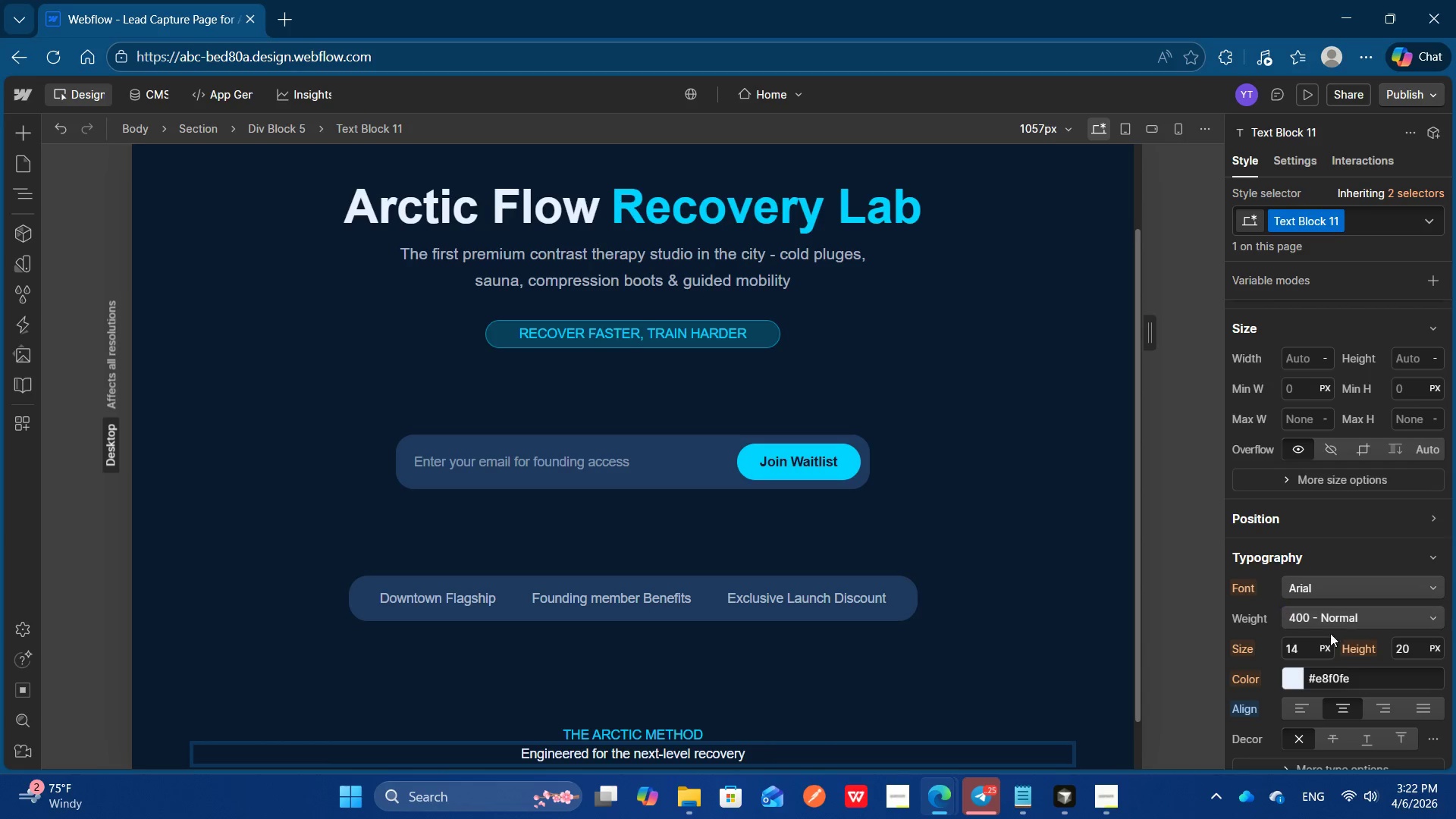 
left_click([1305, 645])
 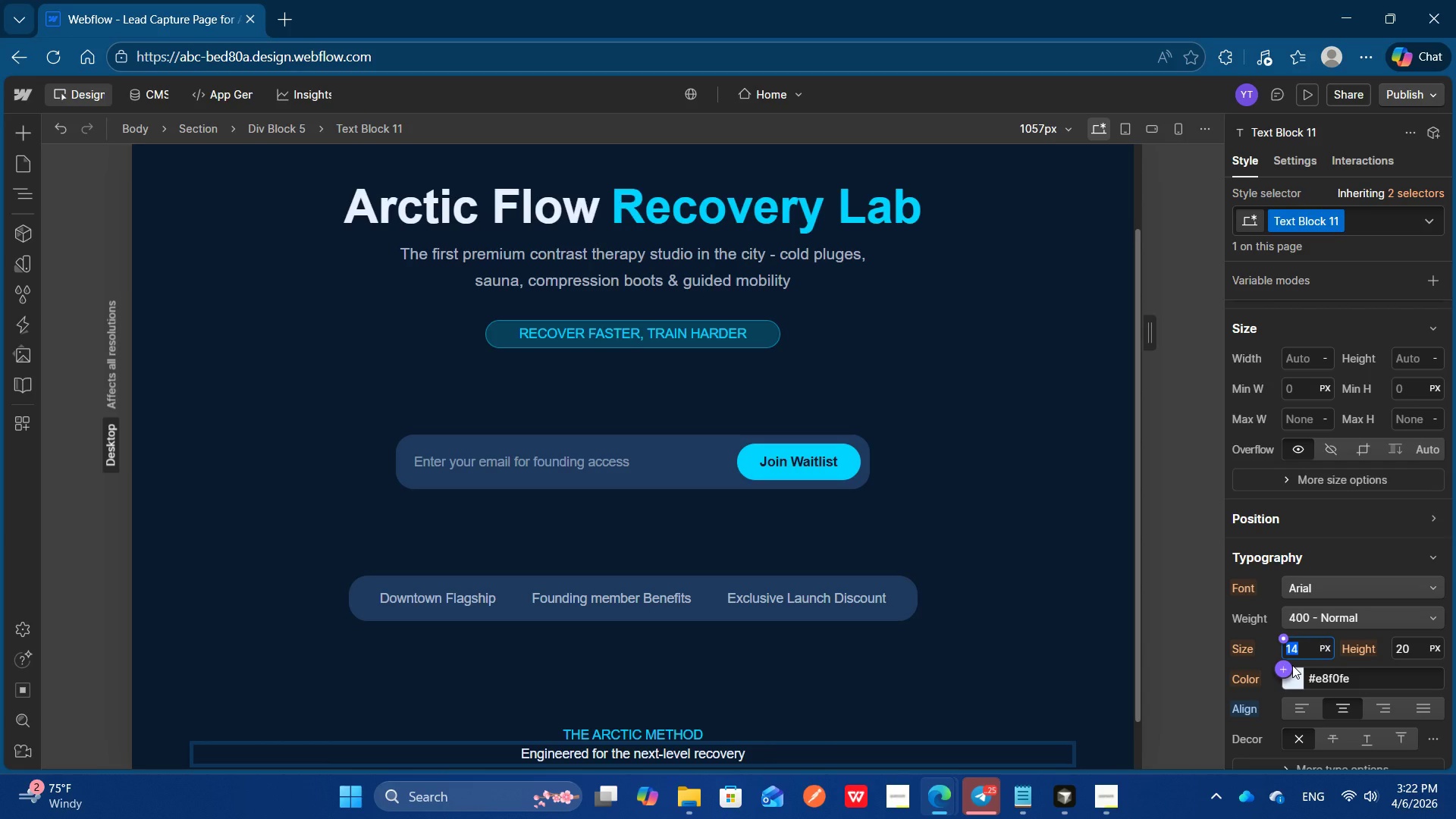 
type(40)
 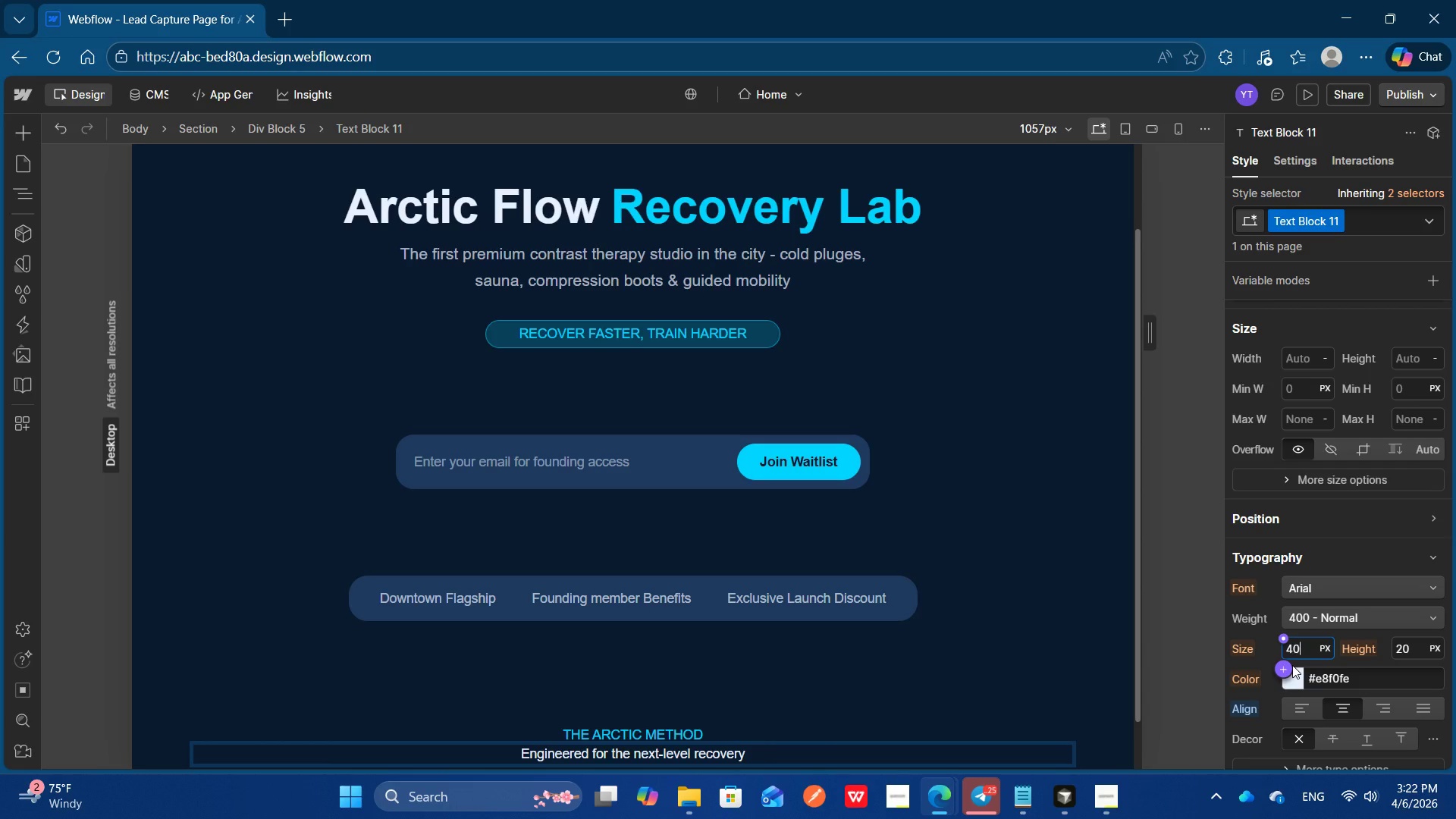 
key(Enter)
 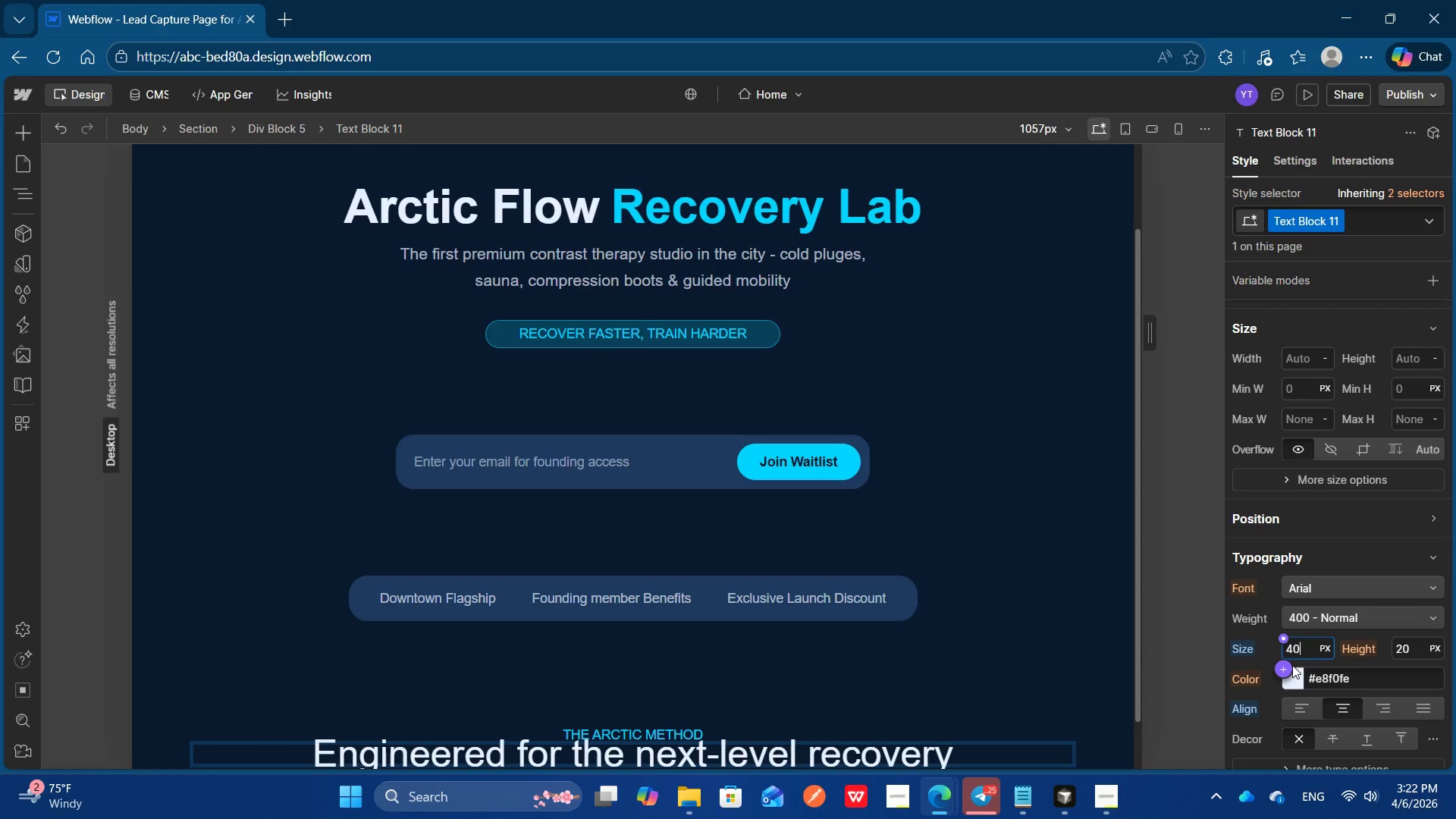 
key(ArrowDown)
 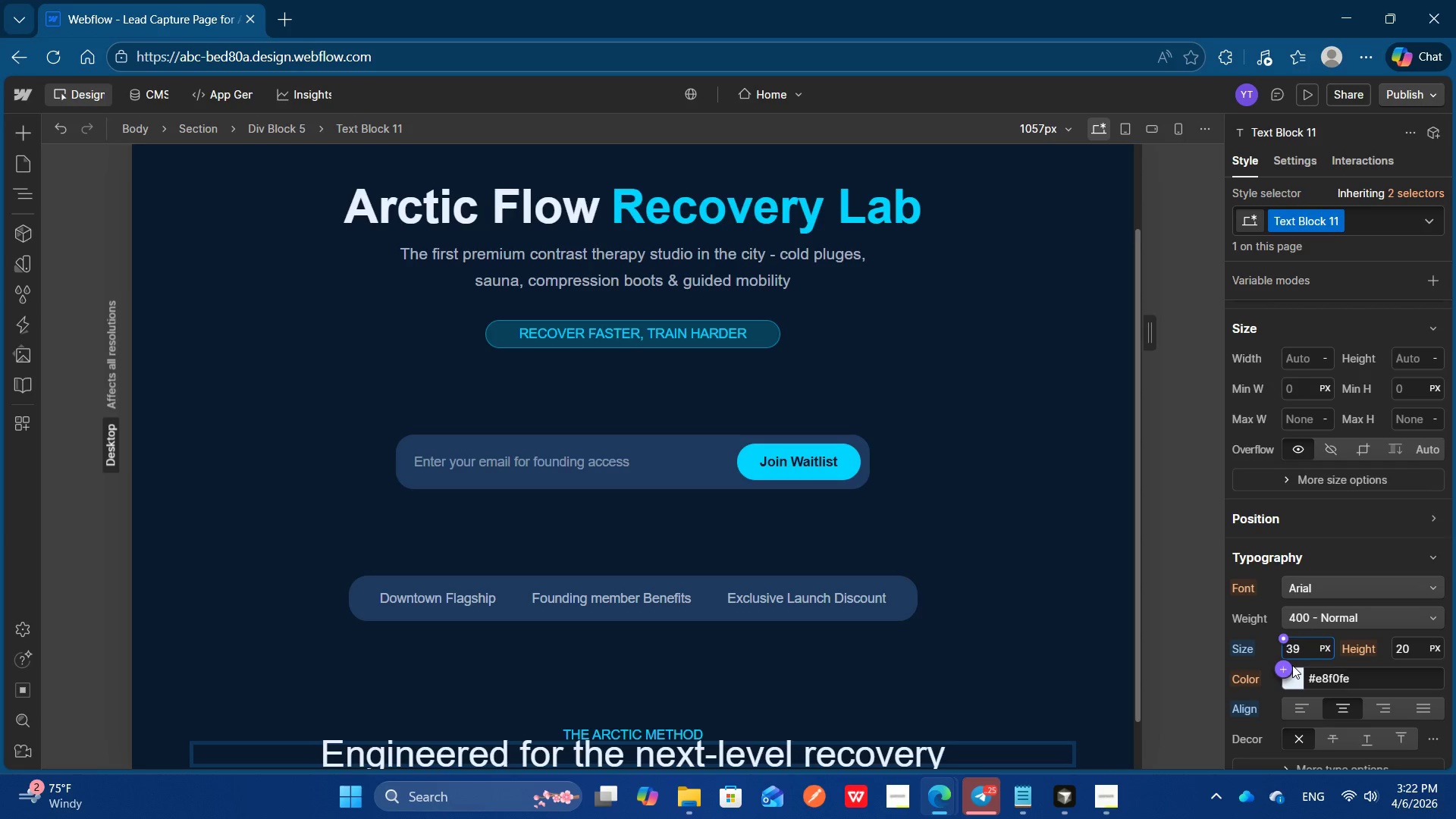 
hold_key(key=ArrowDown, duration=0.36)
 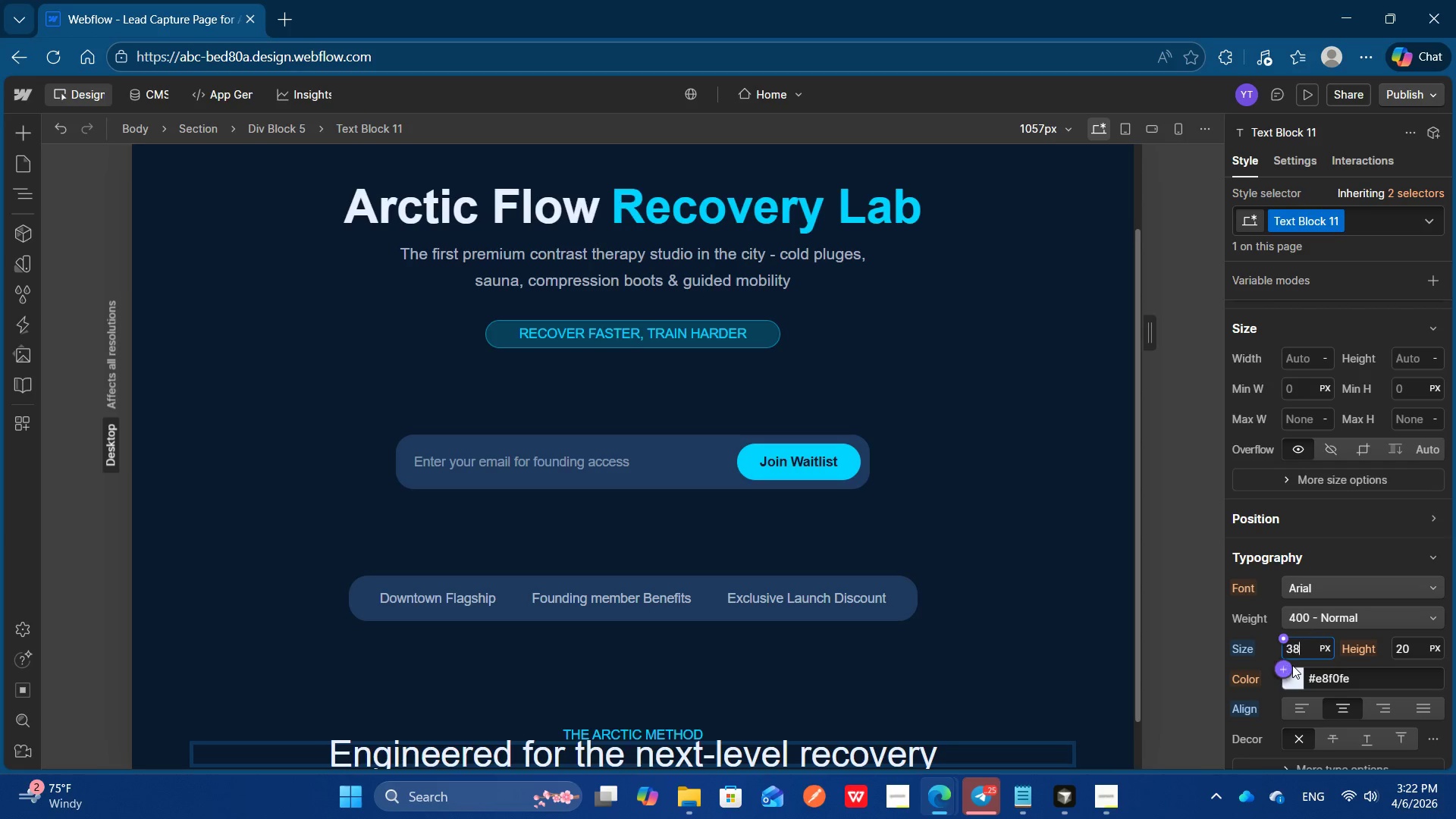 
key(ArrowDown)
 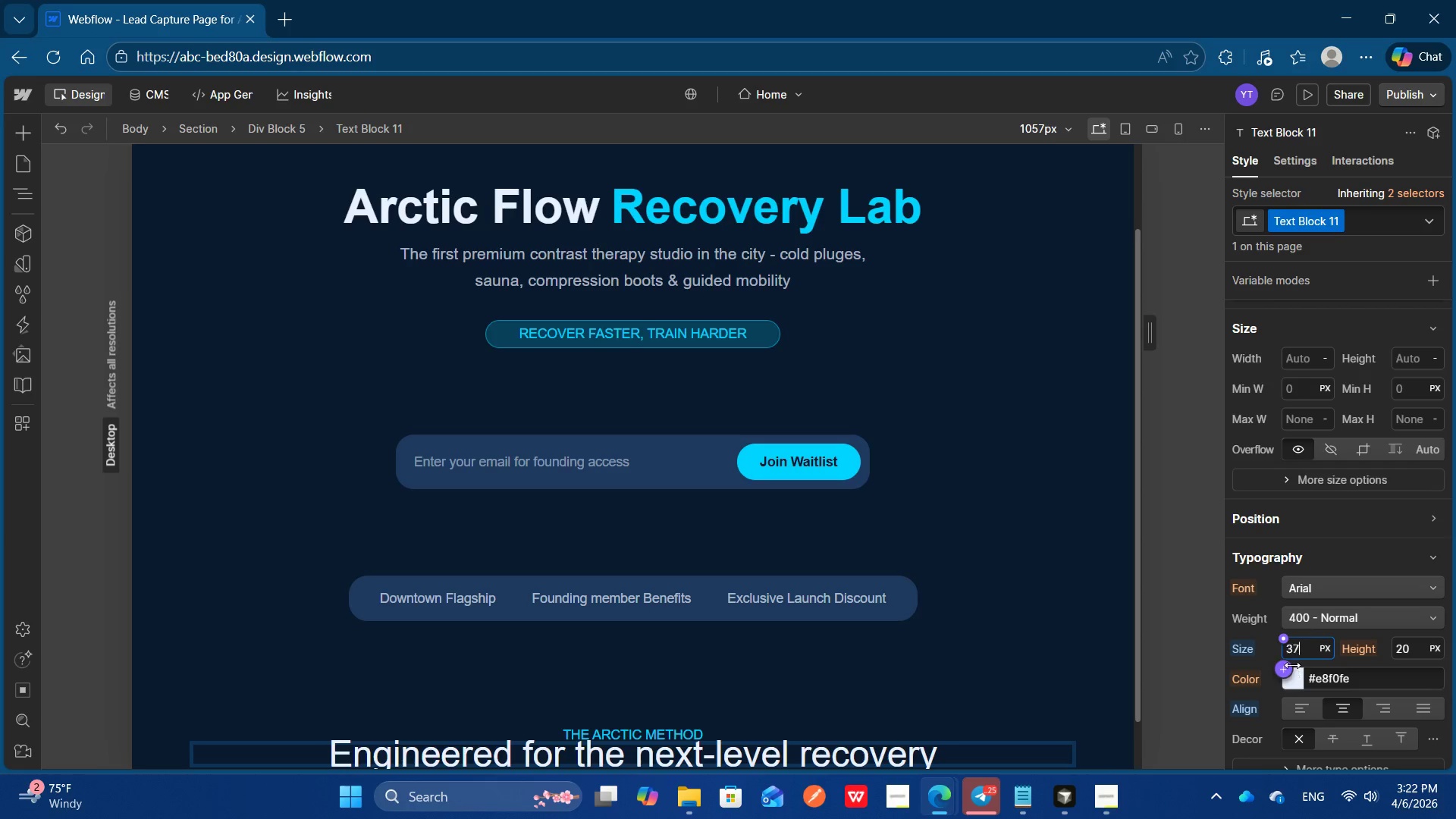 
key(ArrowDown)
 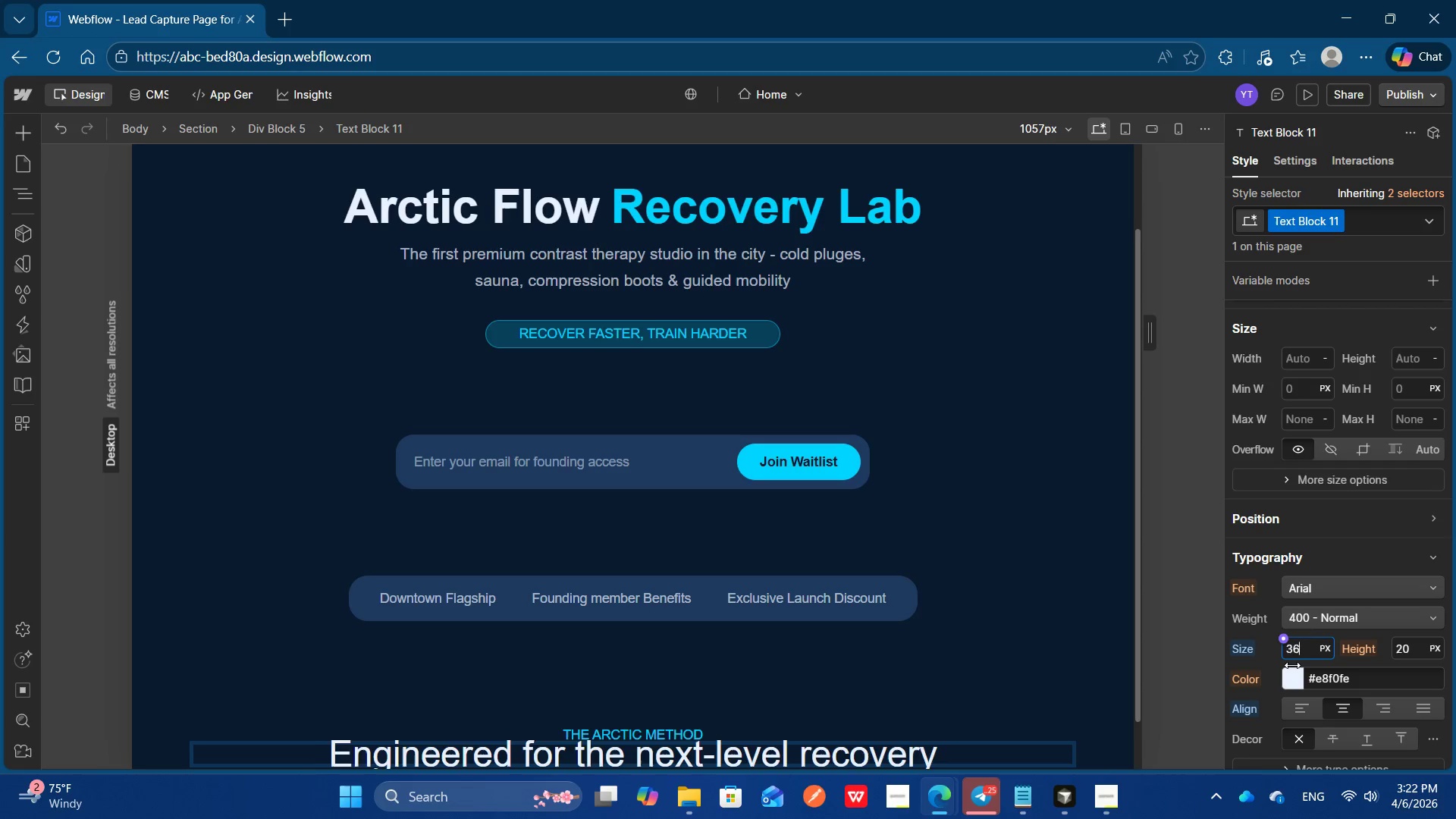 
key(ArrowDown)
 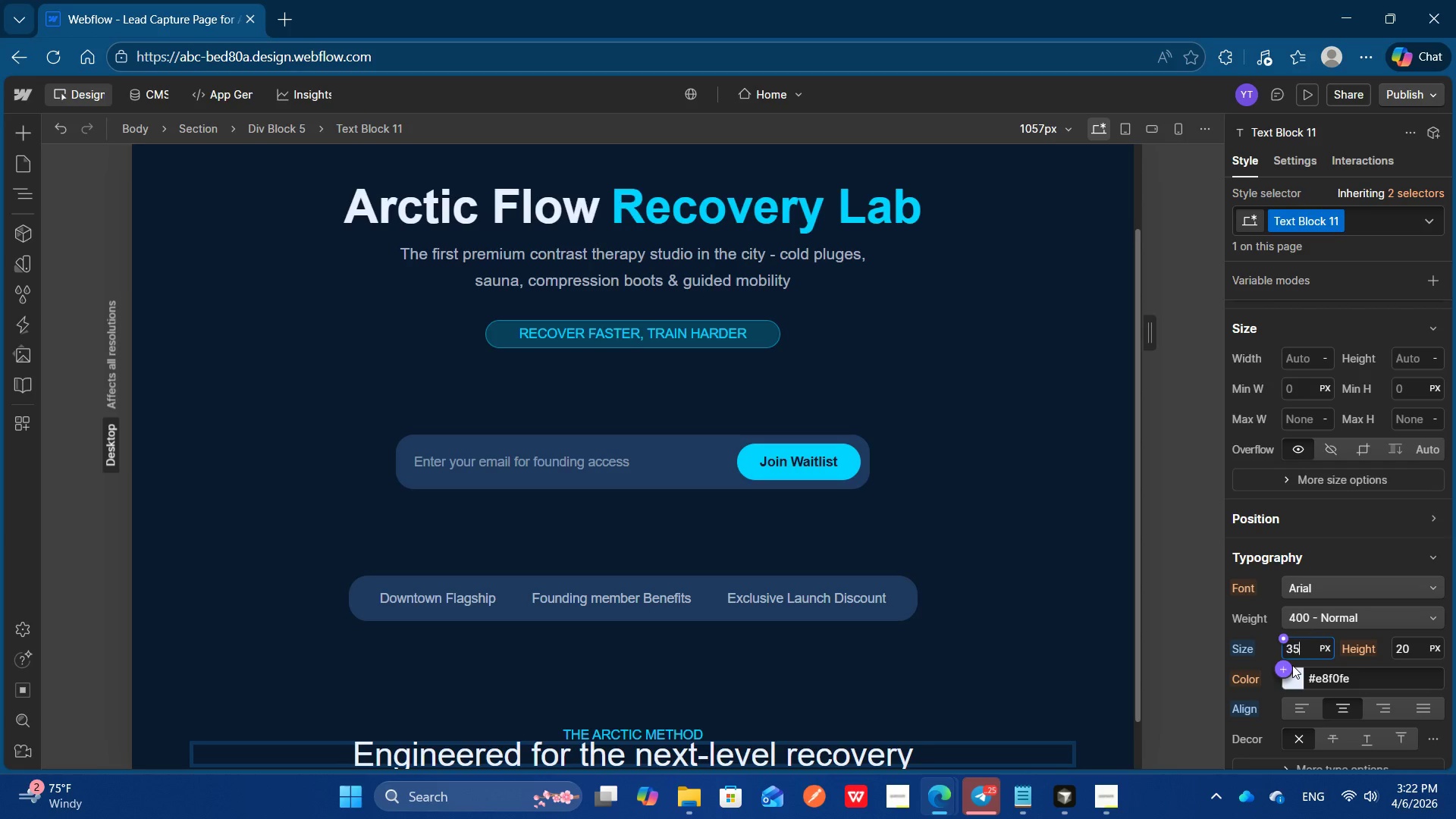 
key(ArrowDown)
 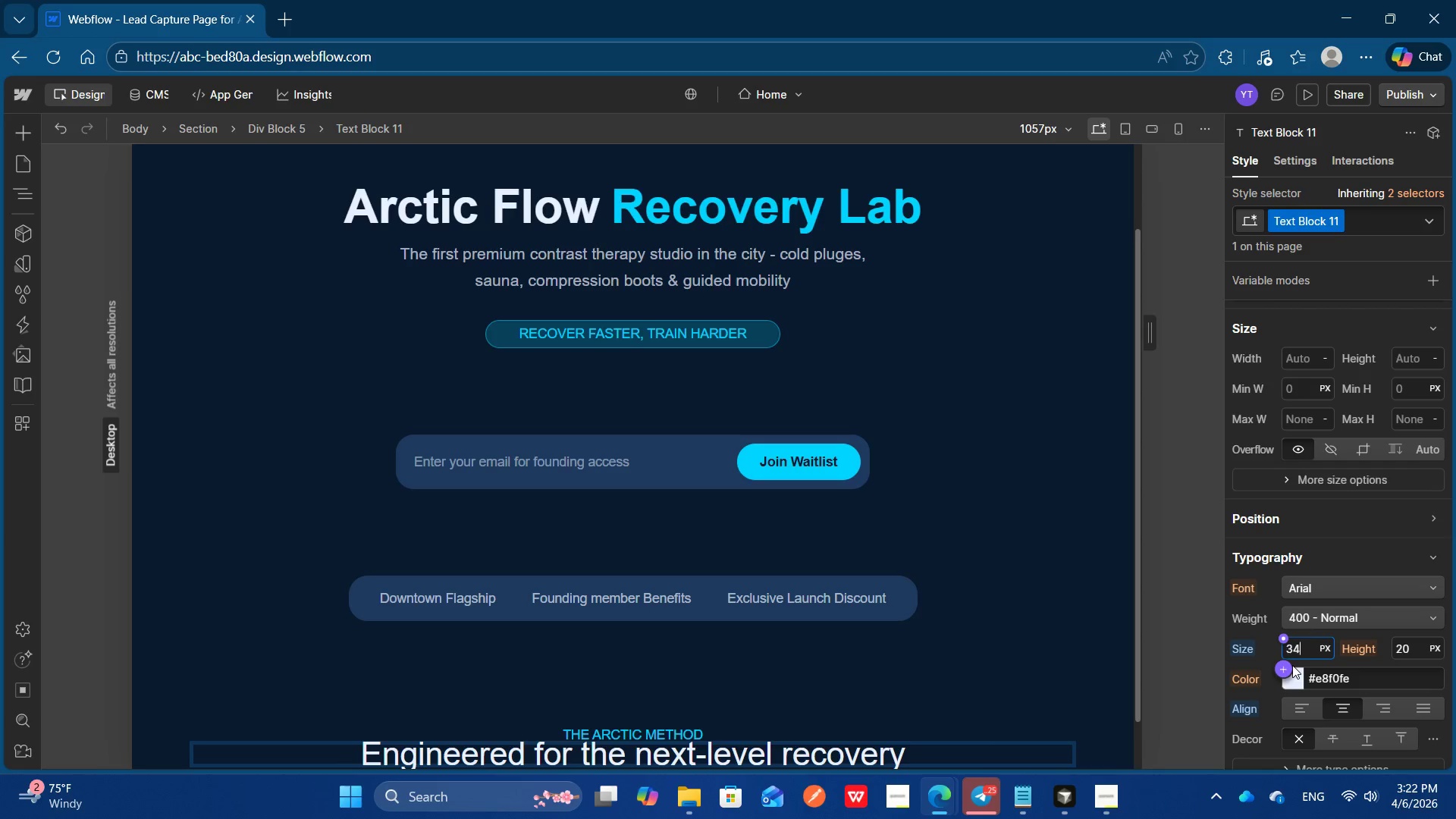 
key(ArrowDown)
 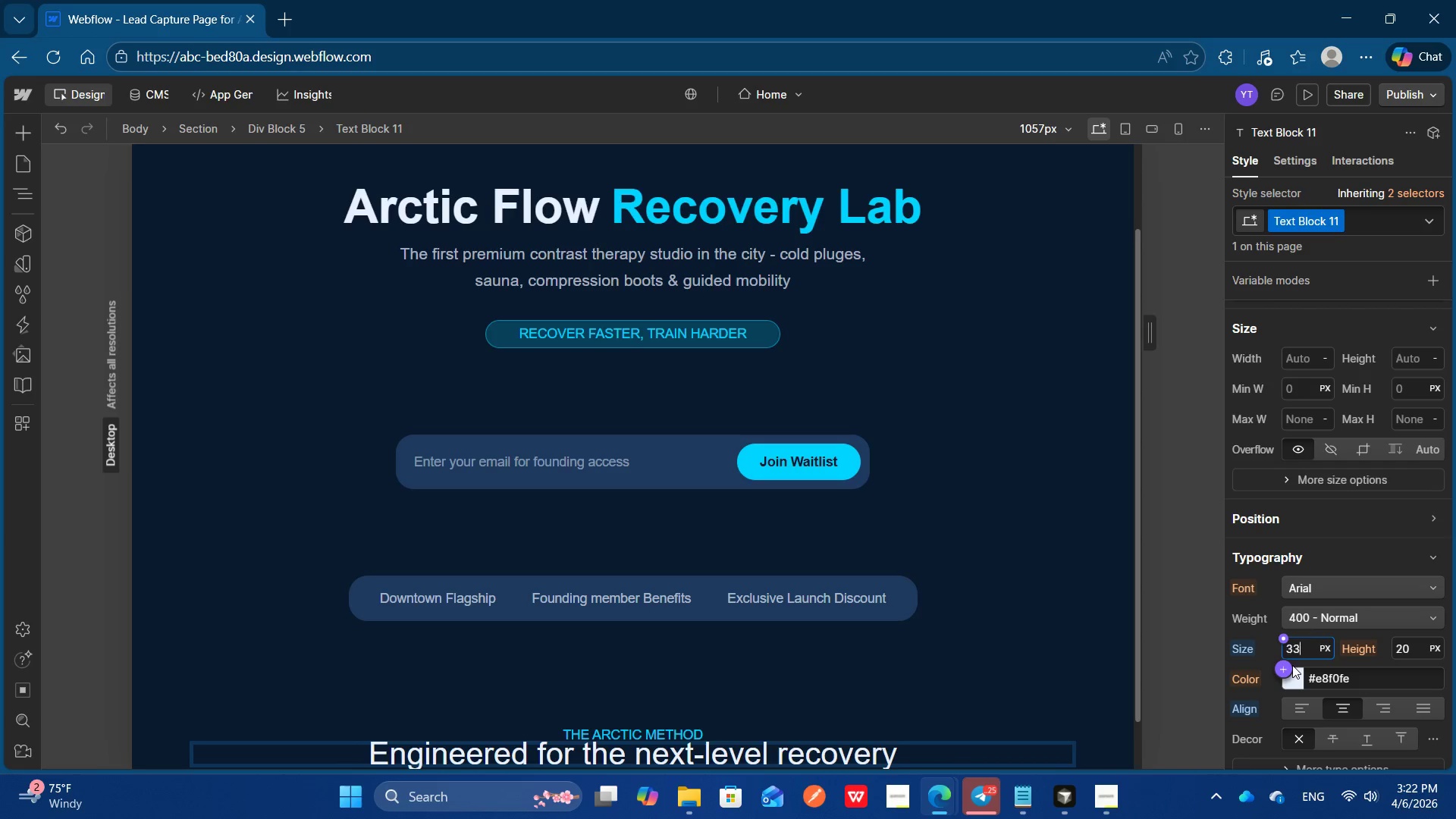 
key(ArrowDown)
 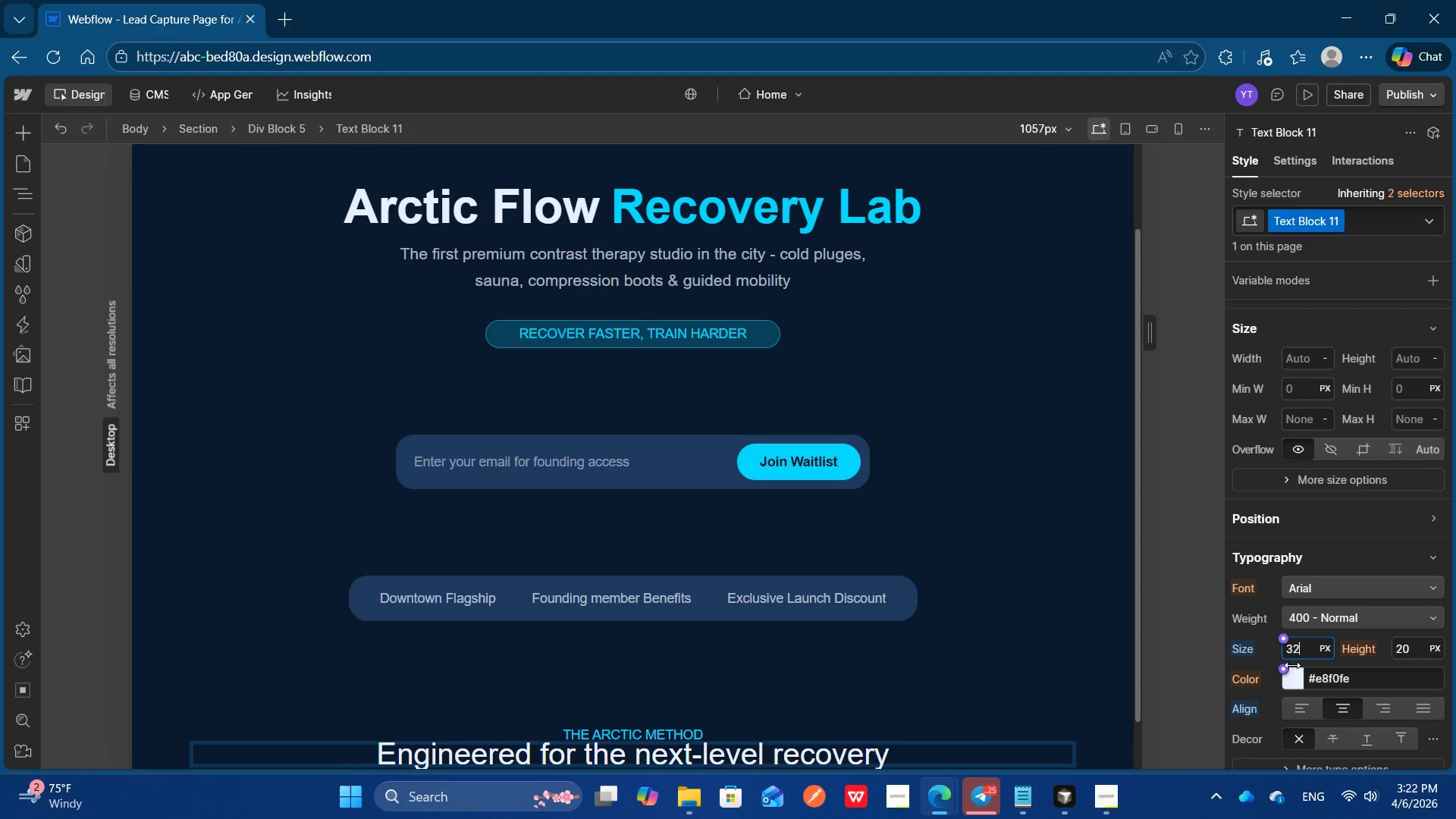 
key(ArrowDown)
 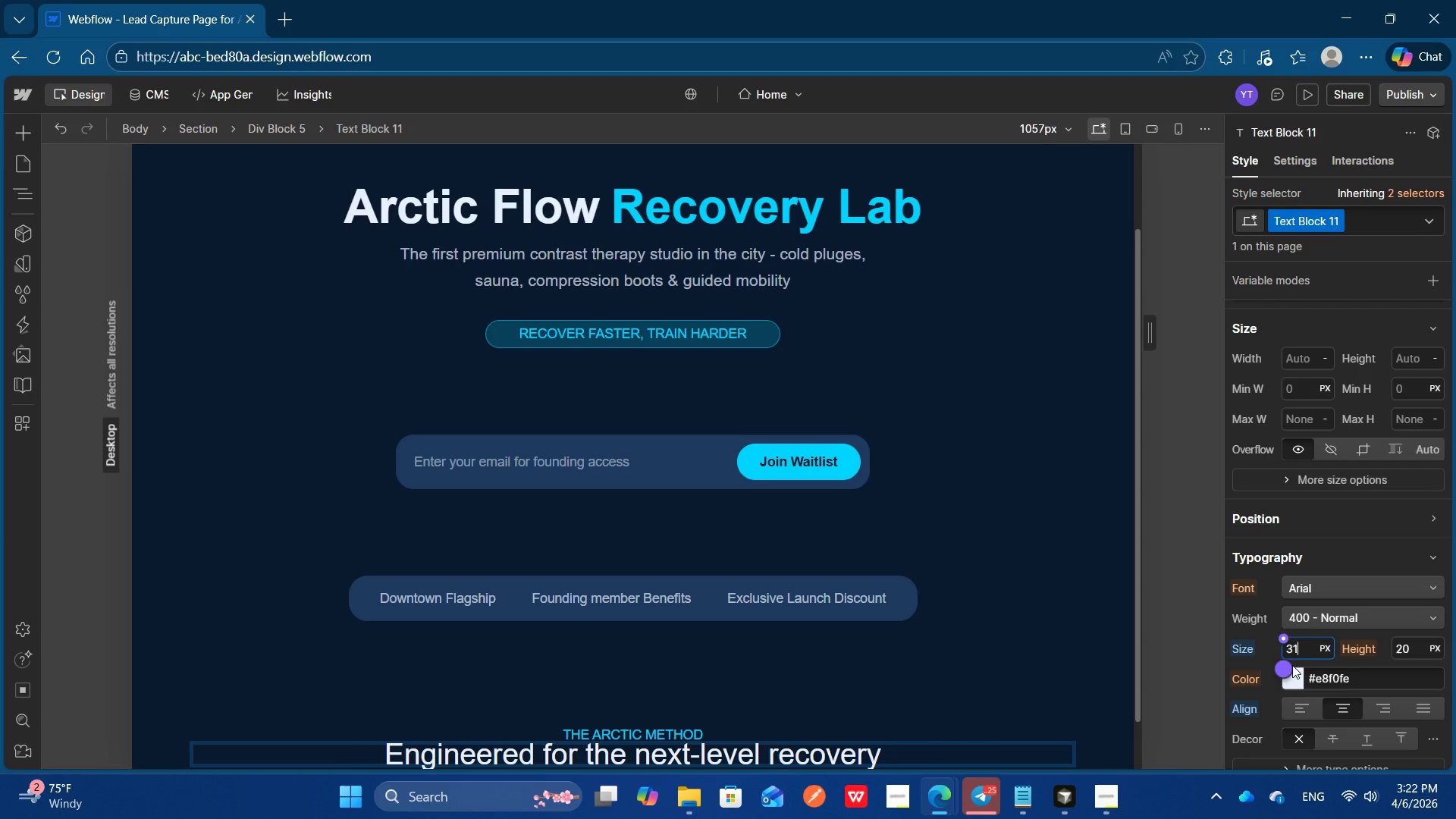 
key(ArrowDown)
 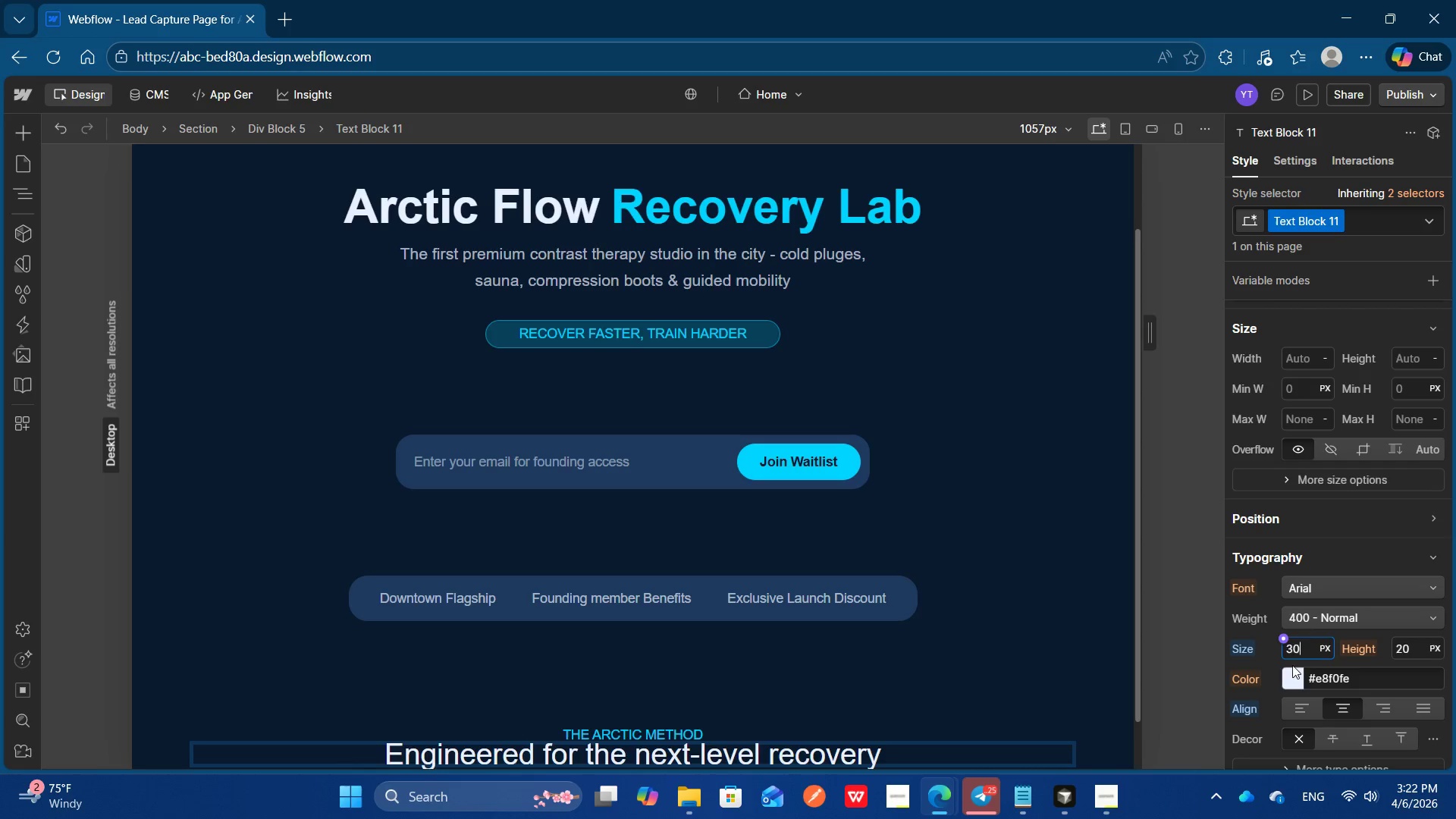 
key(ArrowDown)
 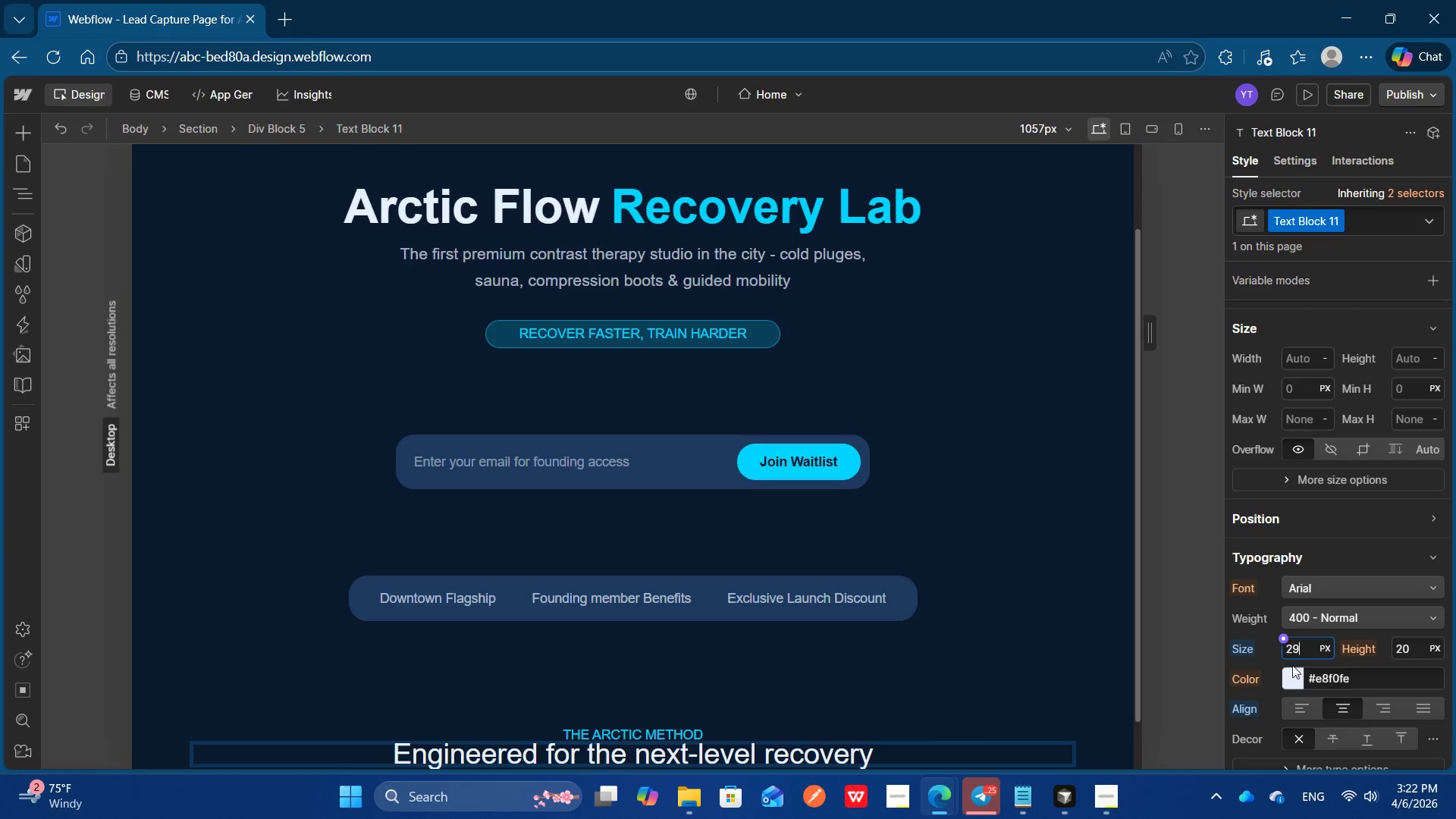 
key(ArrowDown)
 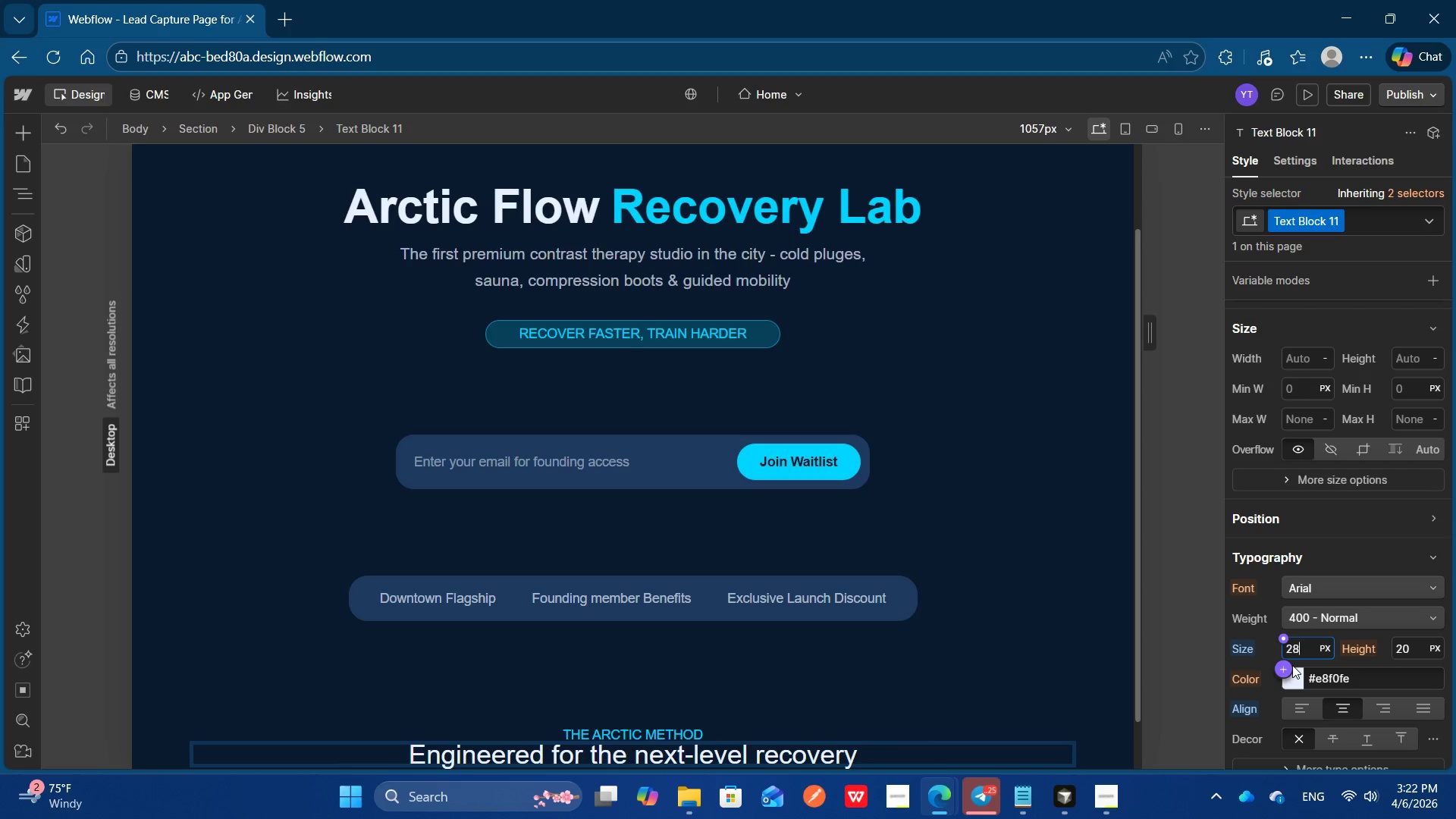 
key(ArrowDown)
 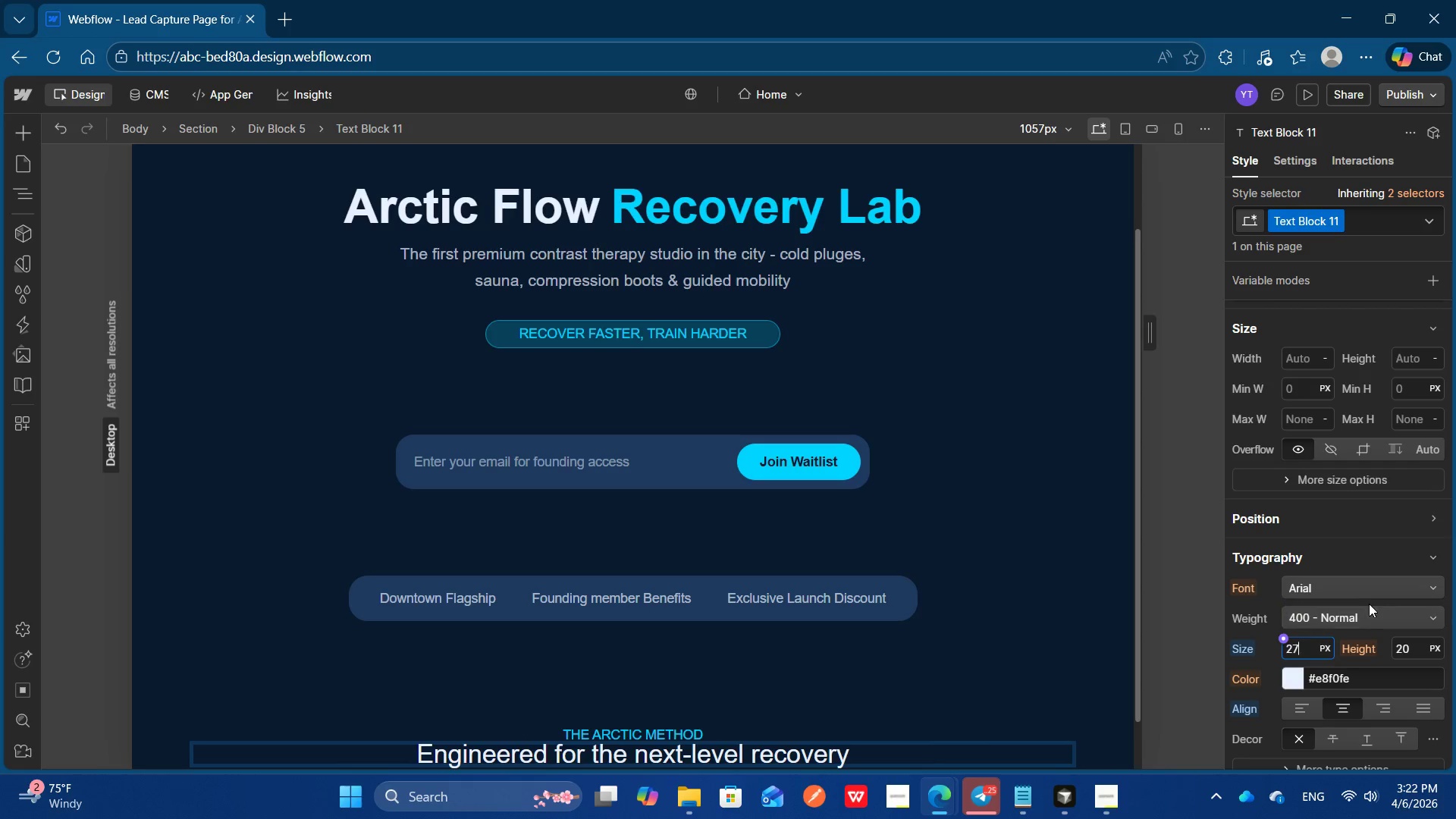 
left_click([1365, 589])
 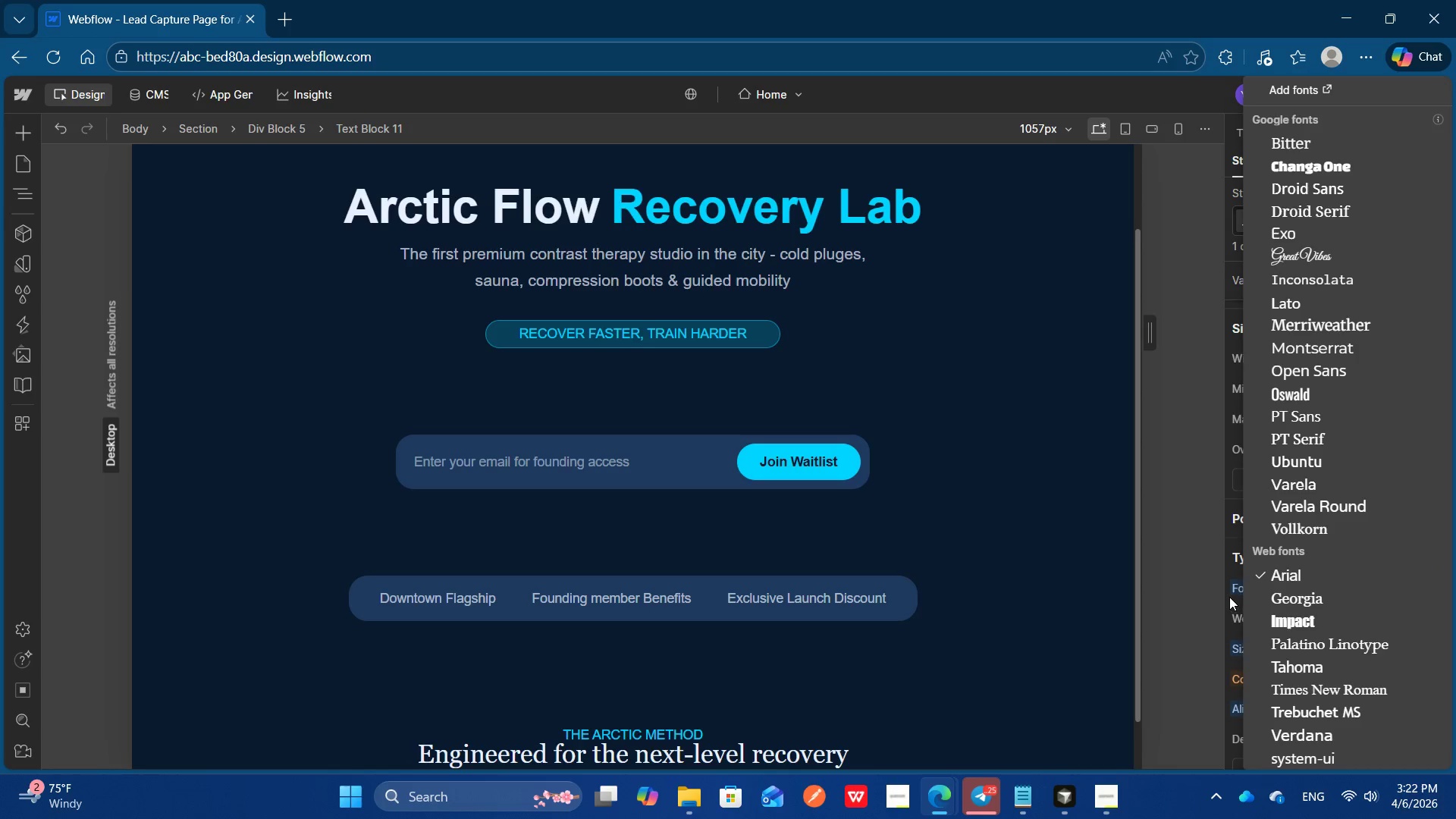 
key(Escape)
 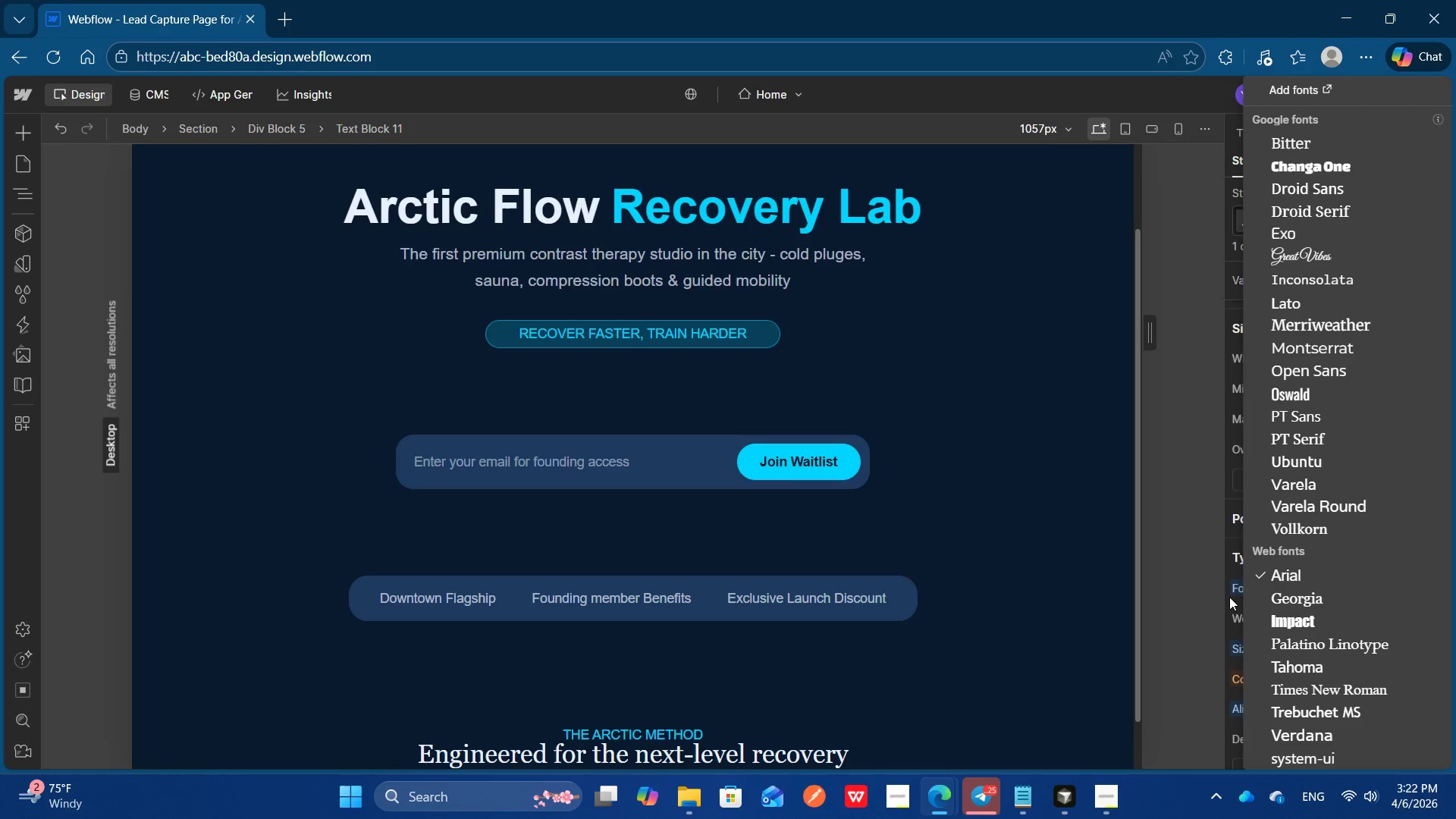 
left_click([1229, 597])
 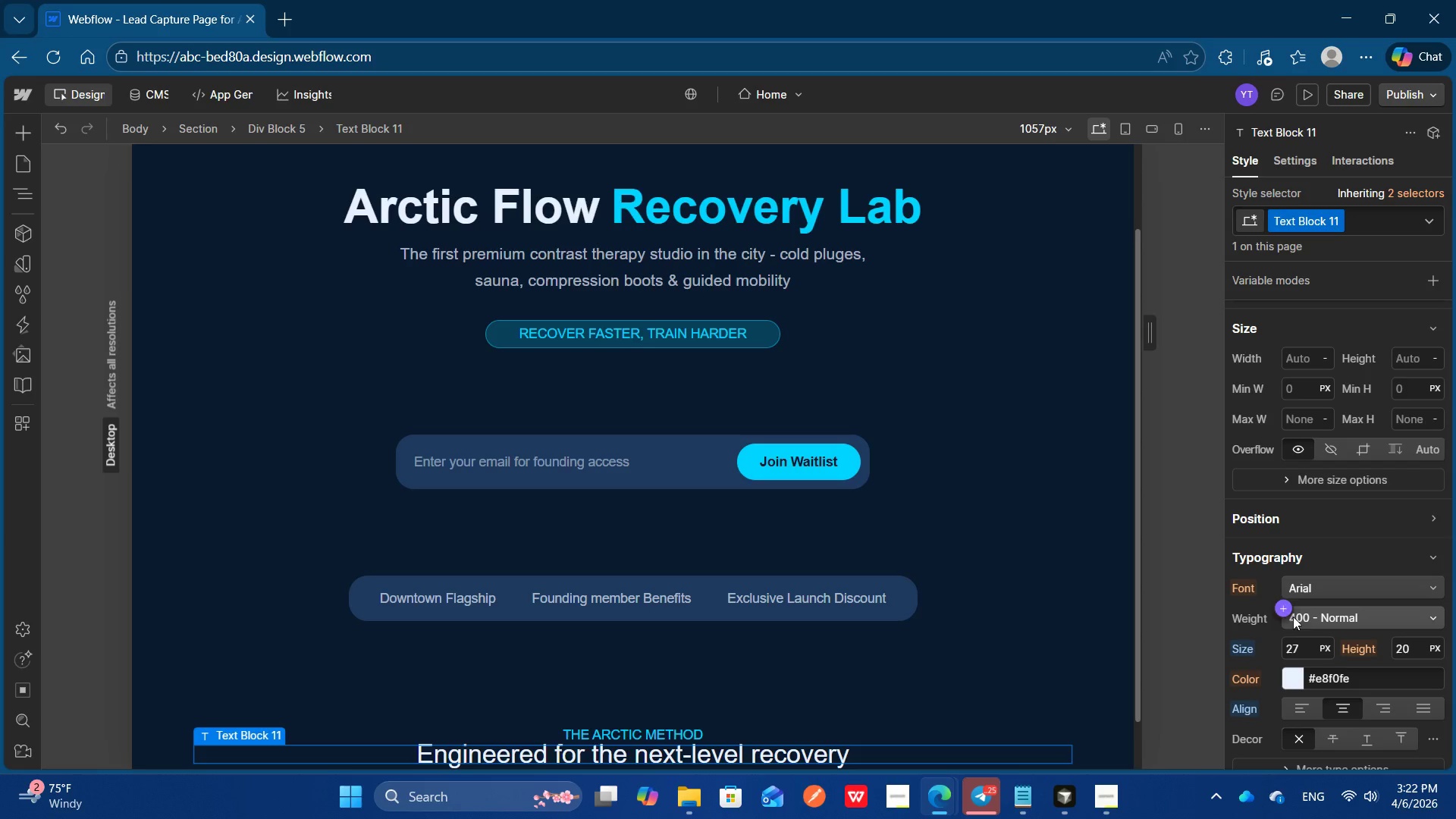 
left_click([1307, 622])
 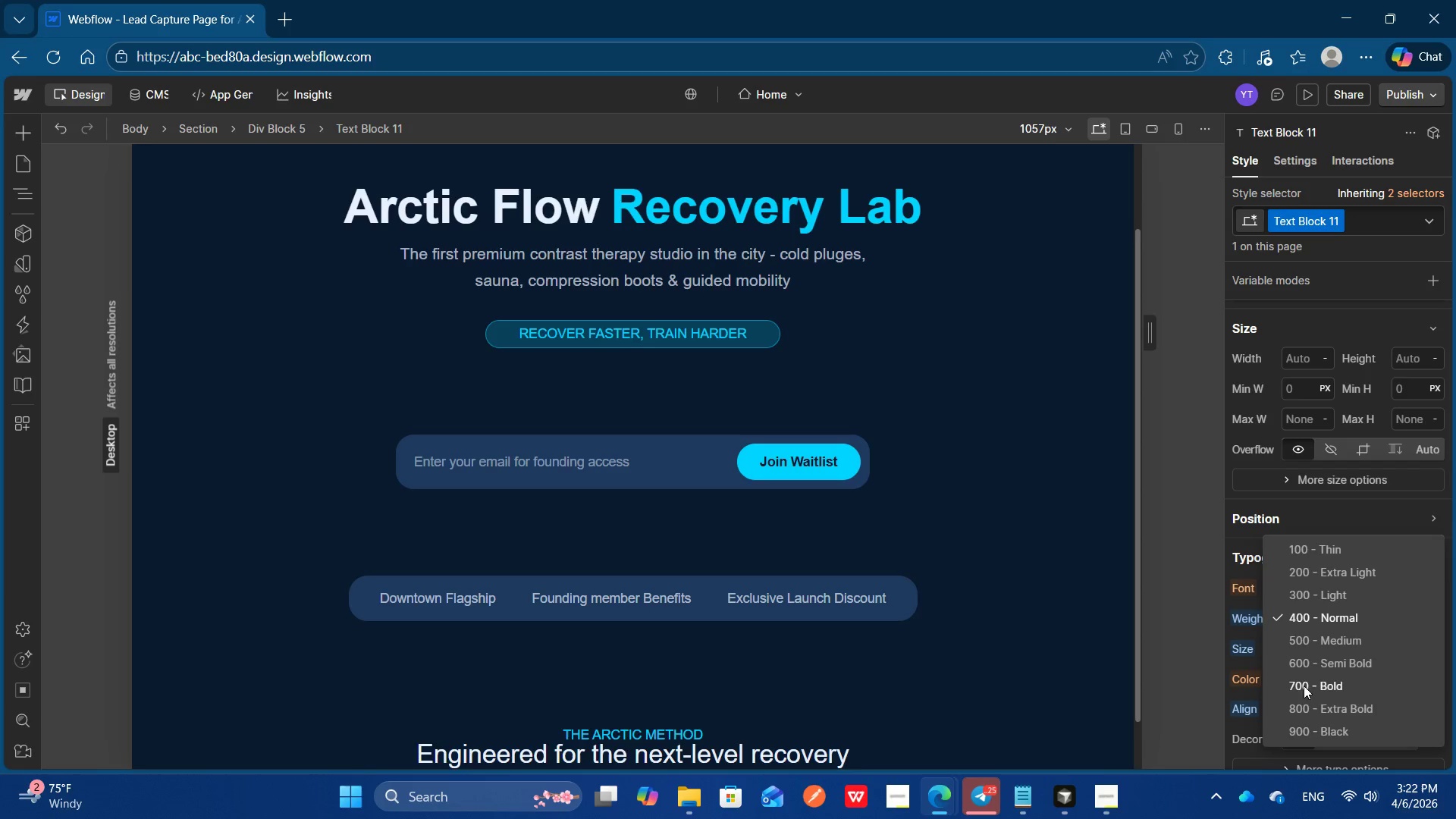 
left_click([1304, 687])
 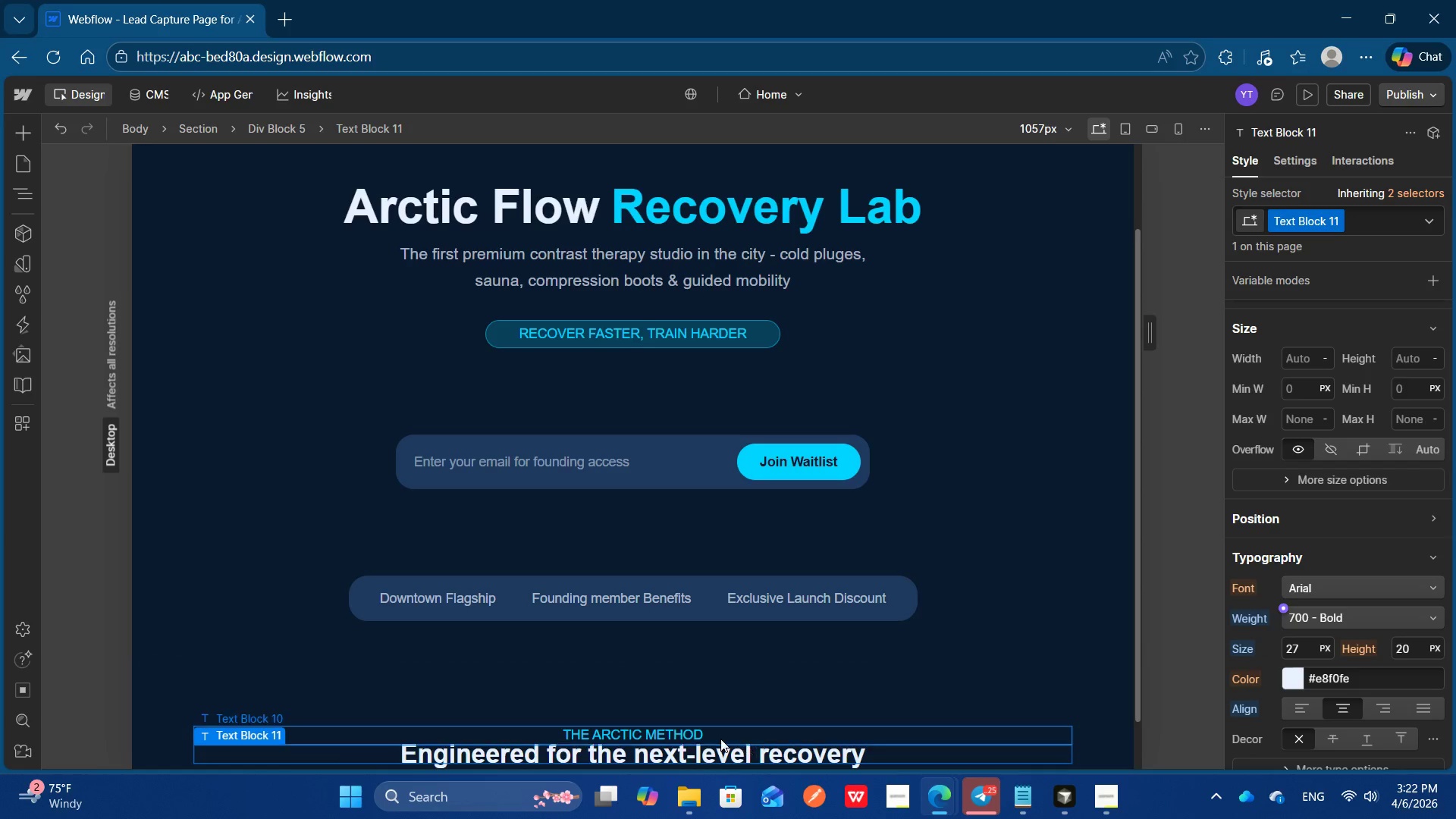 
left_click([705, 737])
 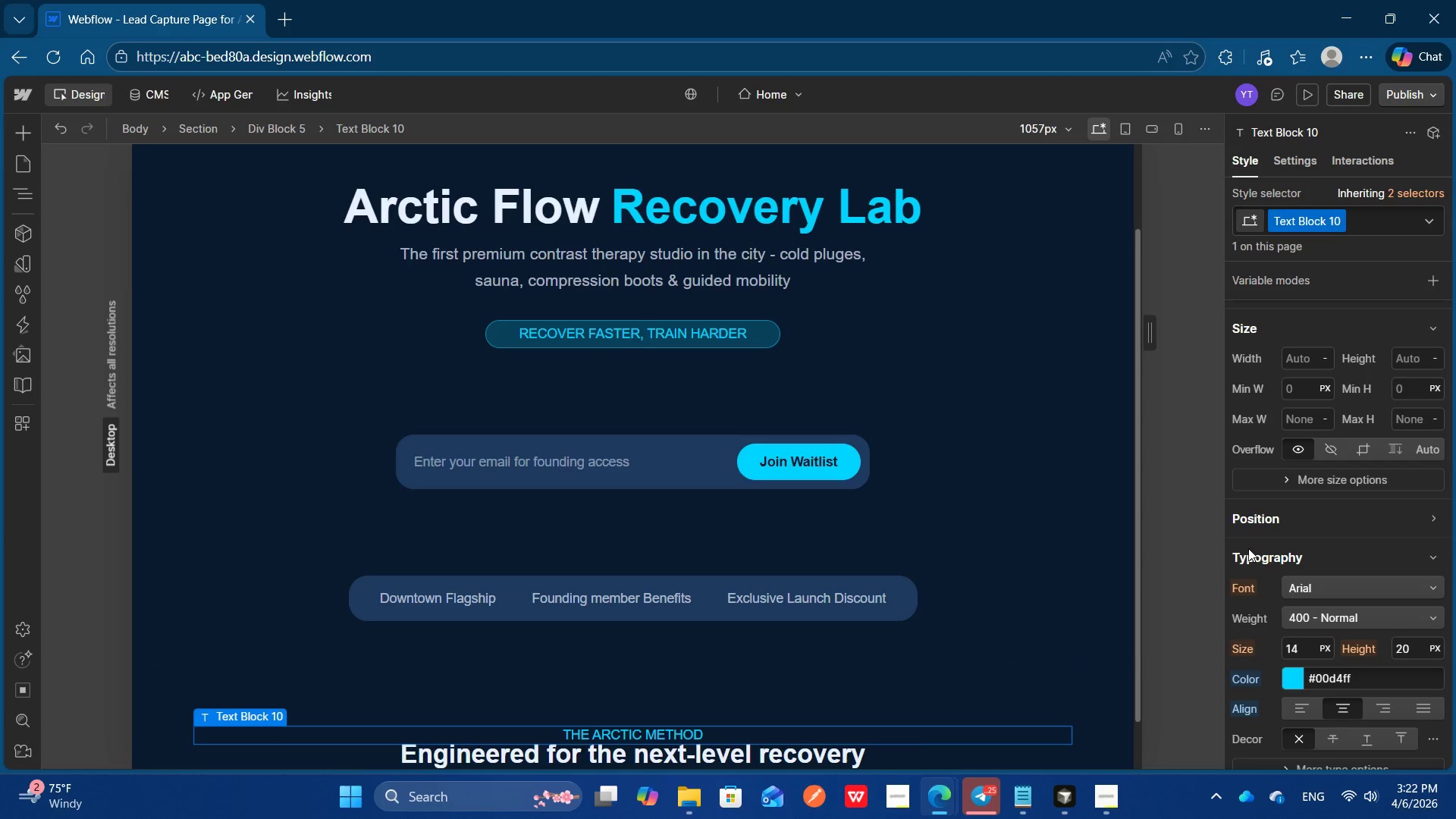 
scroll: coordinate [1248, 548], scroll_direction: none, amount: 0.0
 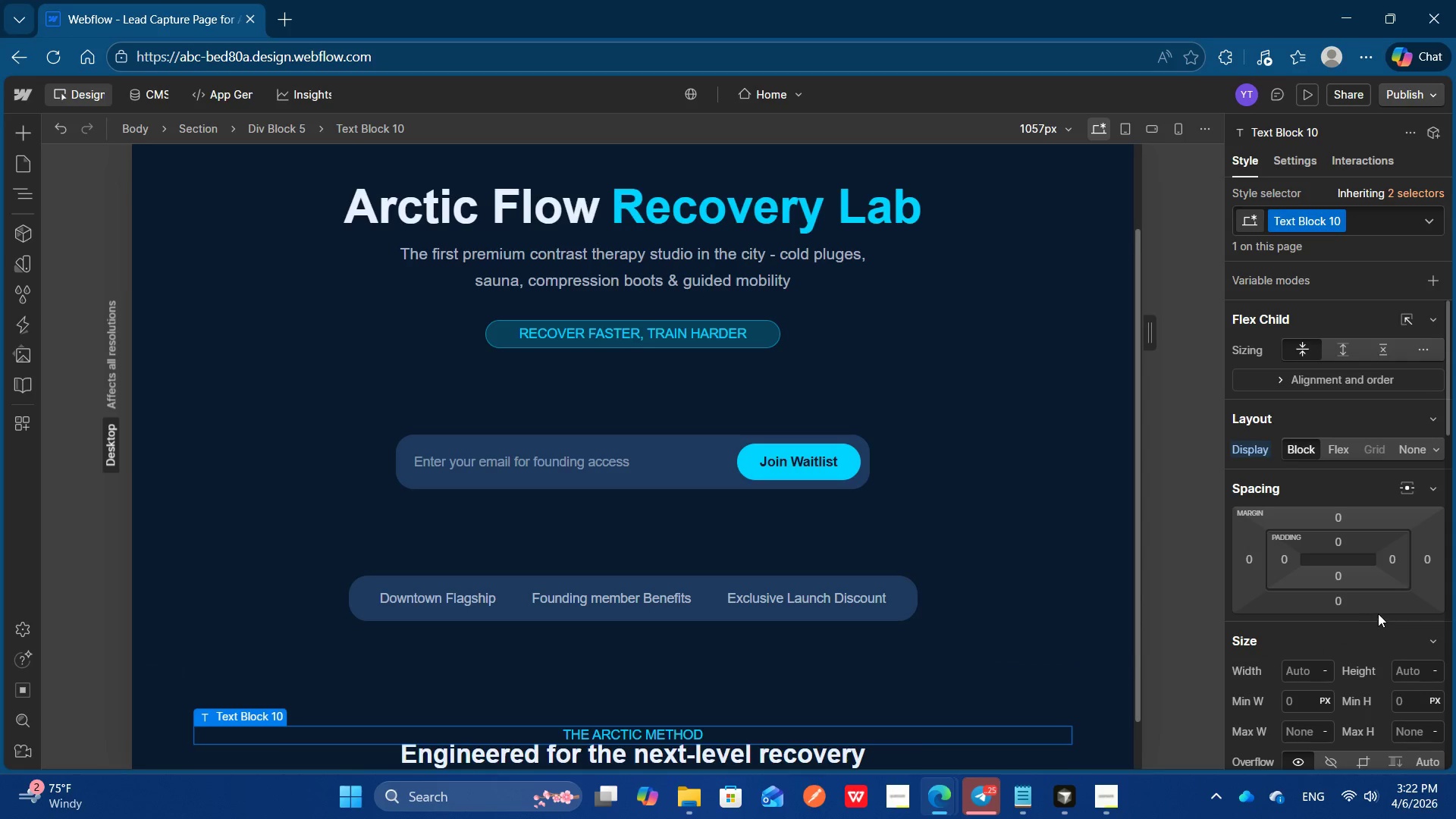 
hold_key(key=ShiftLeft, duration=5.38)
left_click_drag(start_coordinate=[1380, 607], to_coordinate=[1372, 624])
 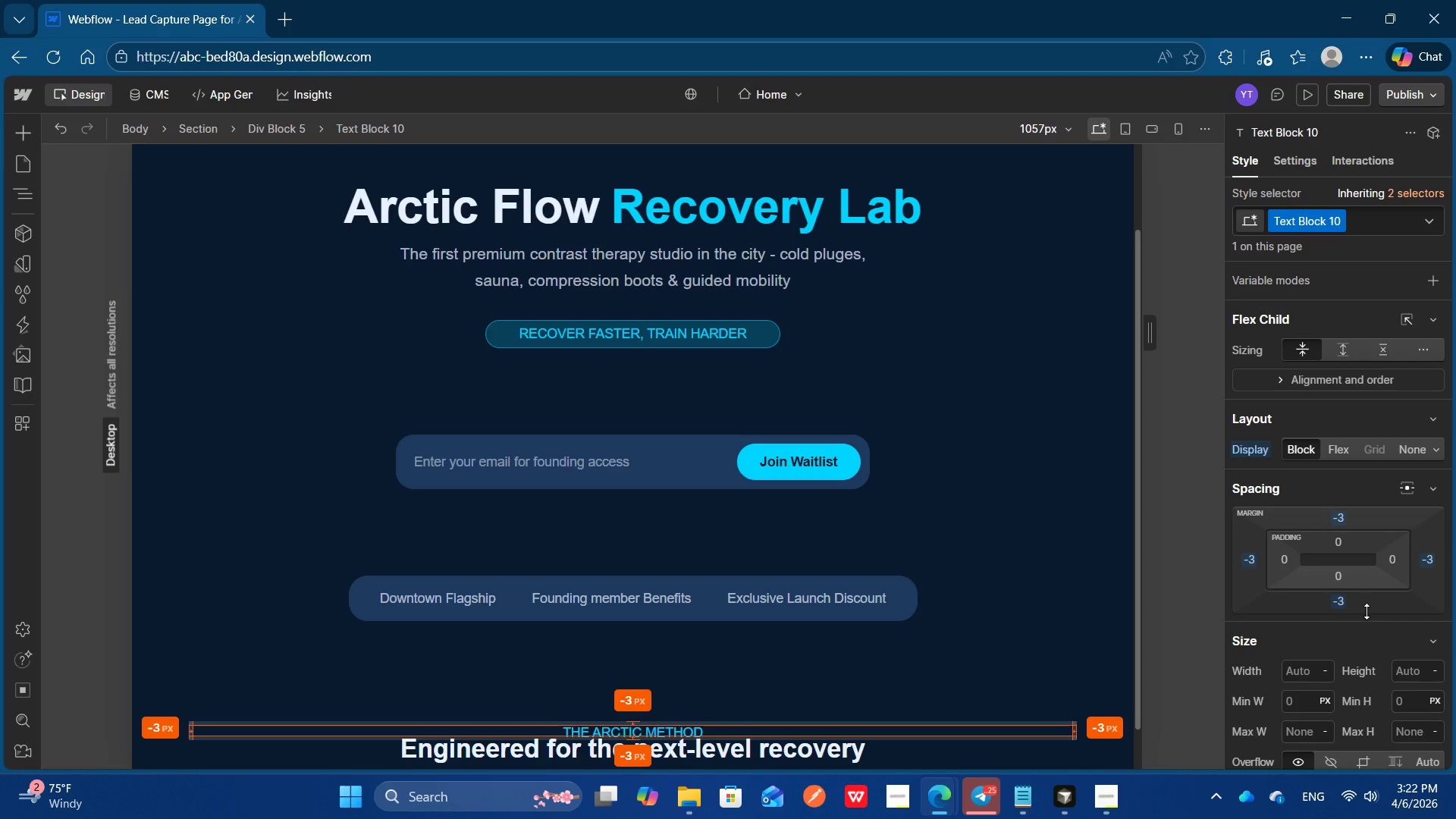 
left_click([1365, 610])
 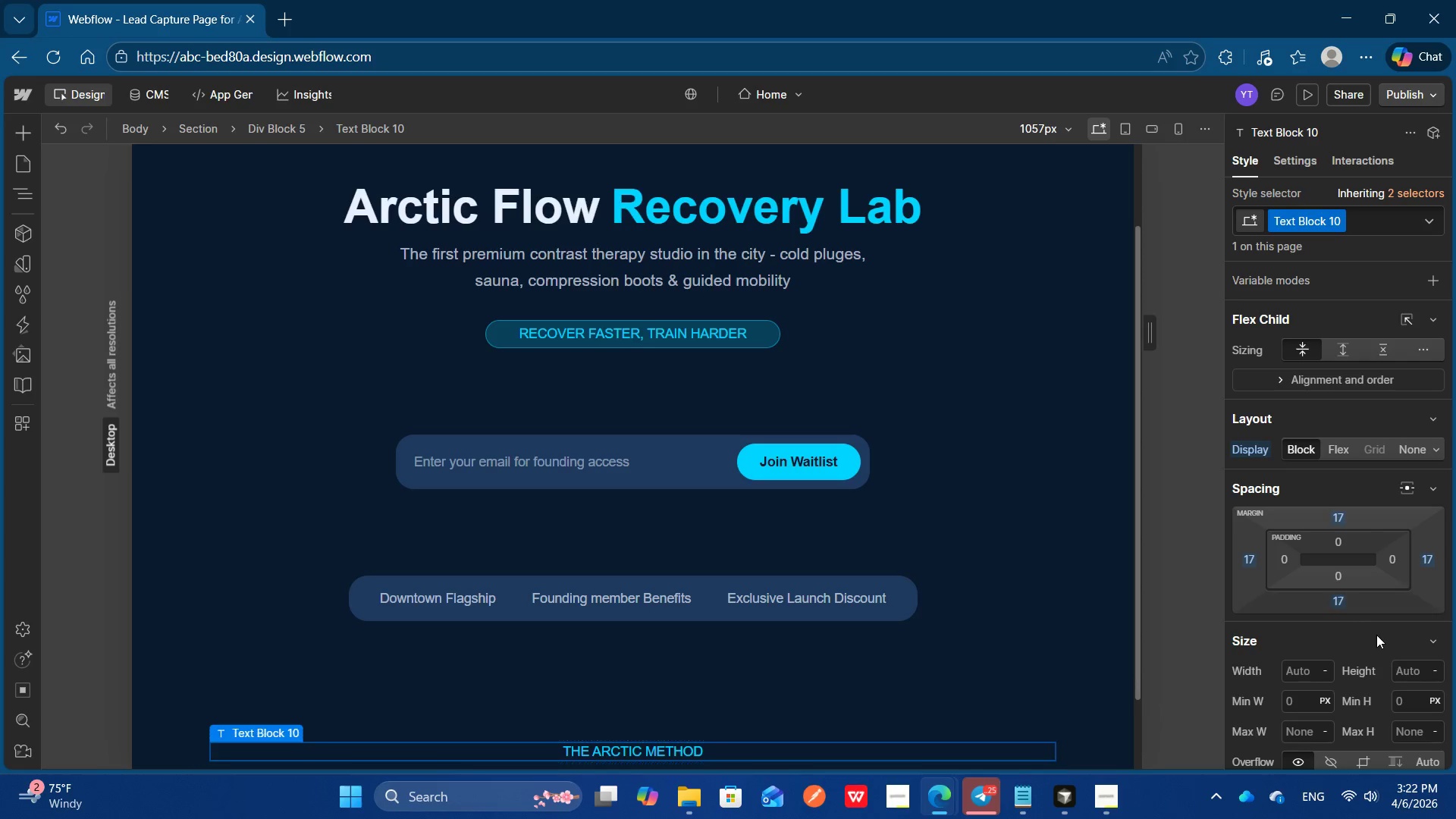 
left_click([1376, 635])
 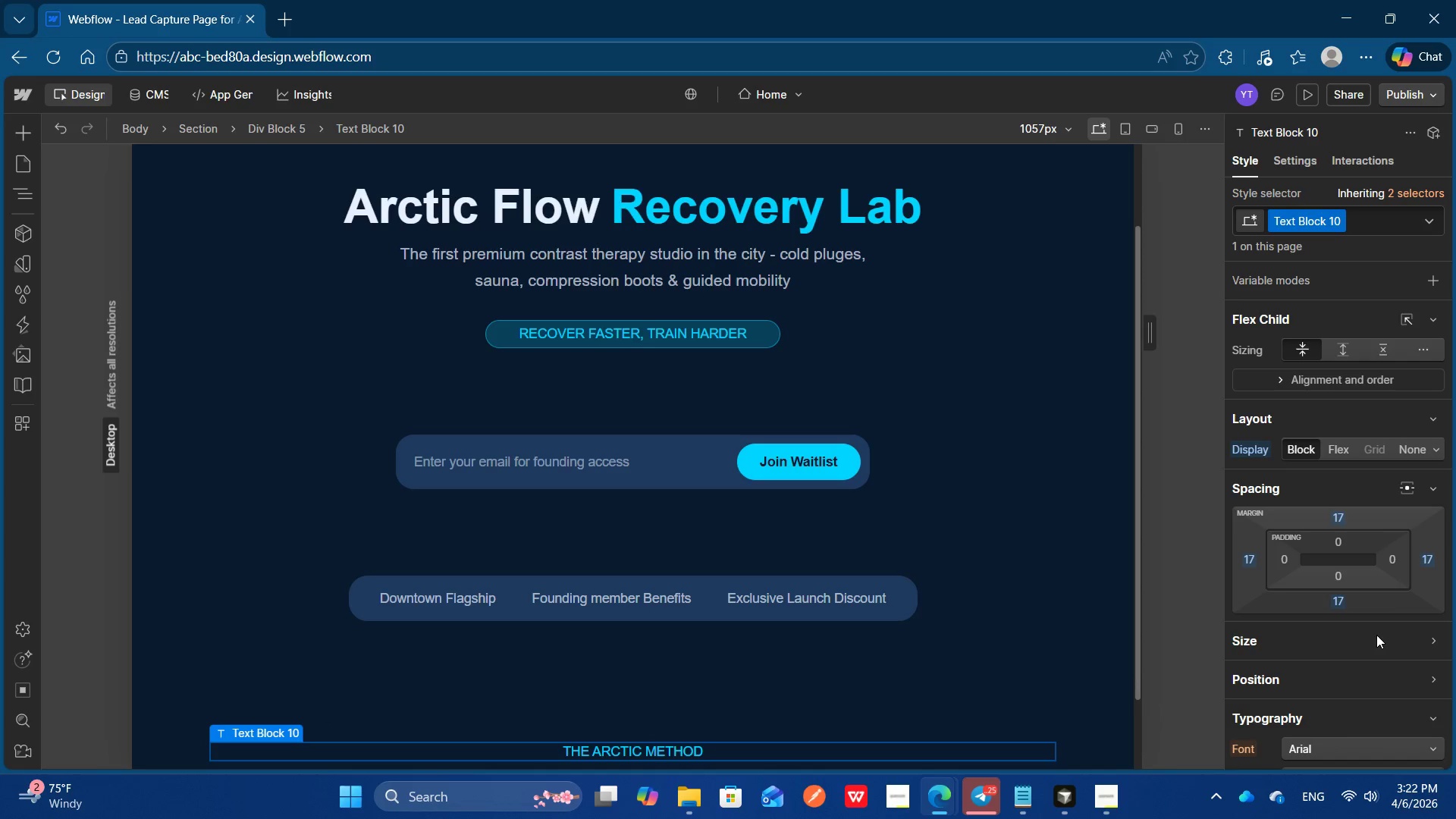 
key(Control+Z)
 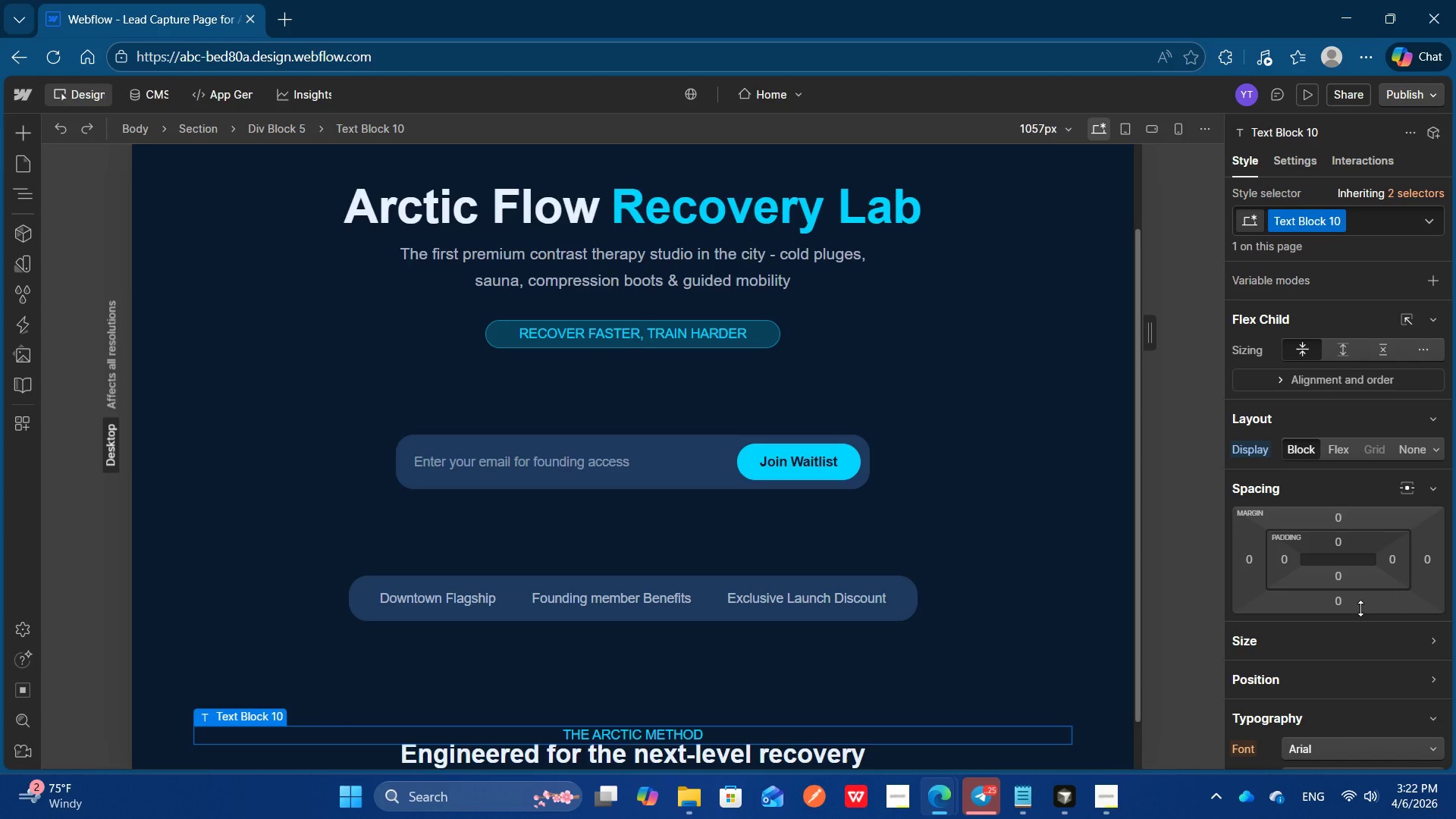 
left_click_drag(start_coordinate=[1360, 608], to_coordinate=[1354, 636])
 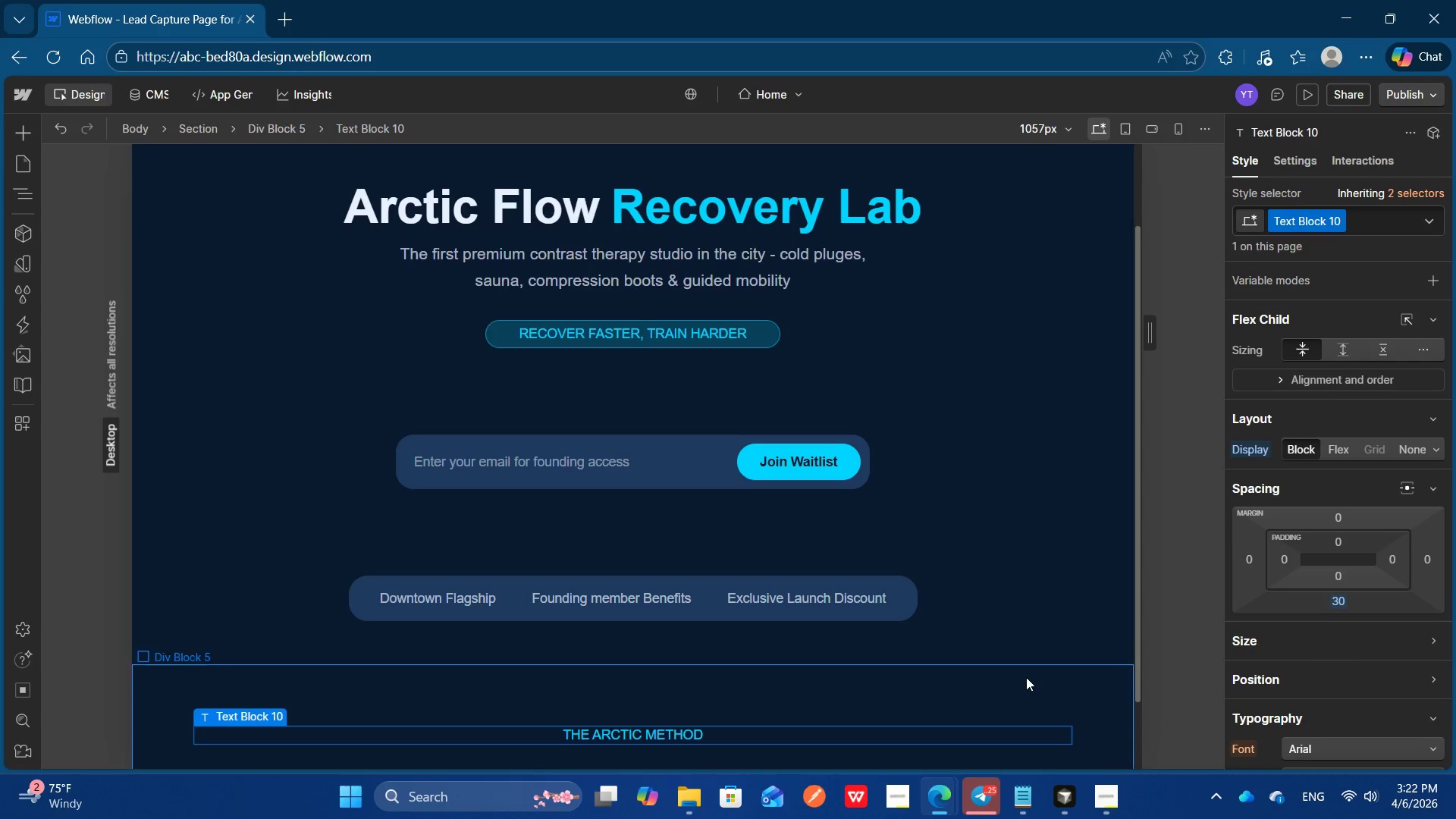 
scroll: coordinate [1026, 677], scroll_direction: none, amount: 0.0
 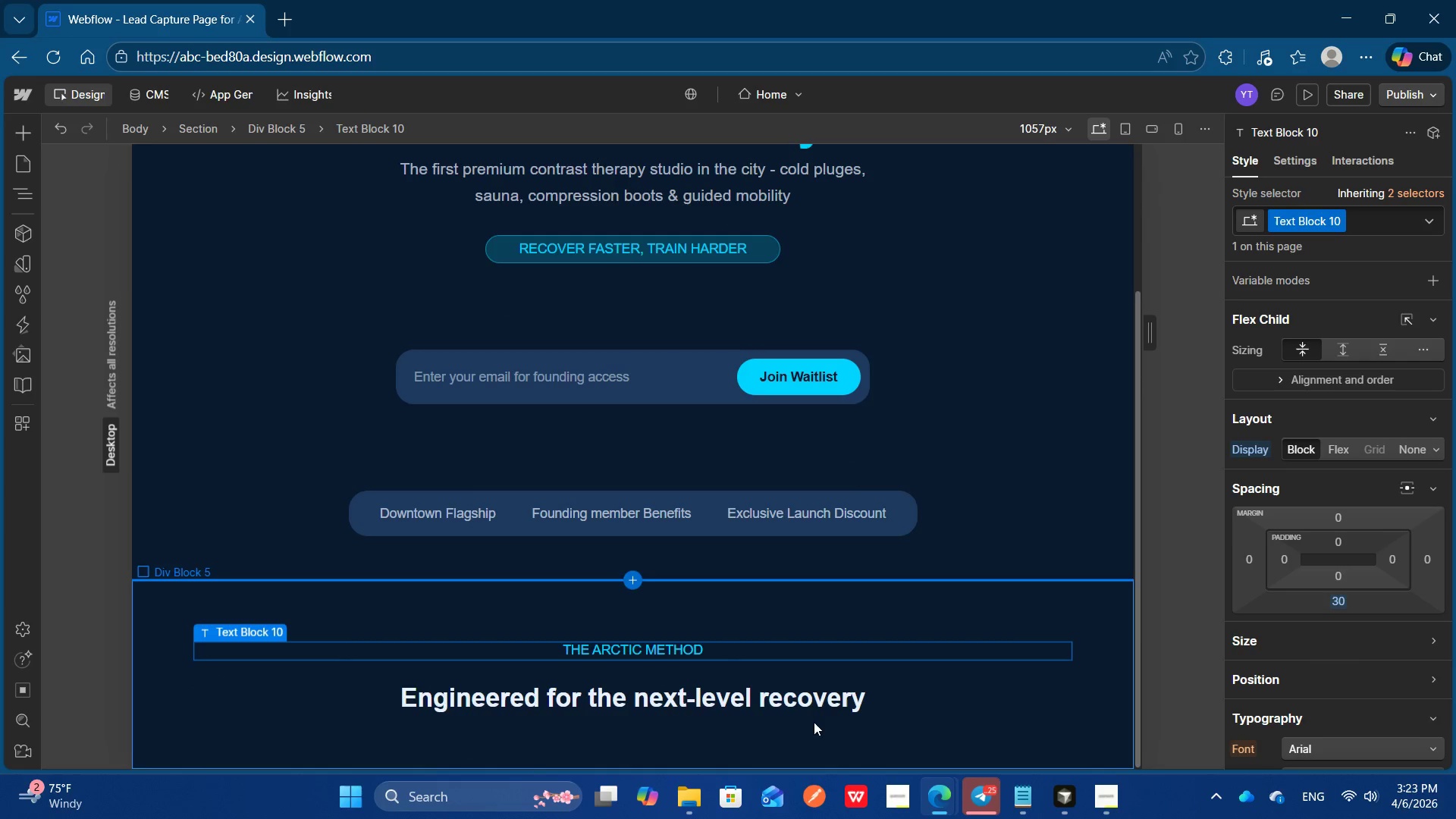 
left_click([816, 708])
 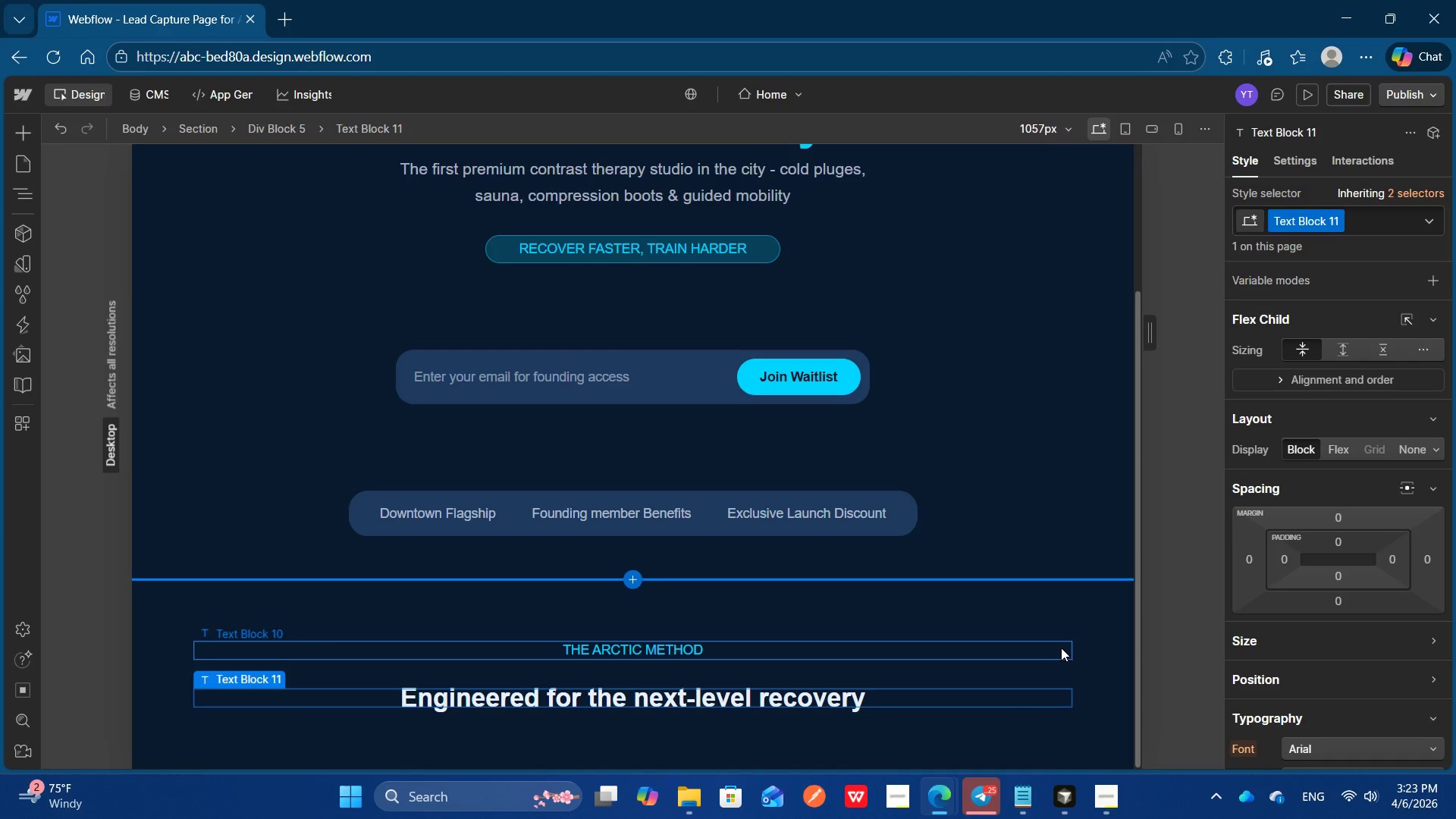 
scroll: coordinate [1406, 631], scroll_direction: down, amount: 6.0
 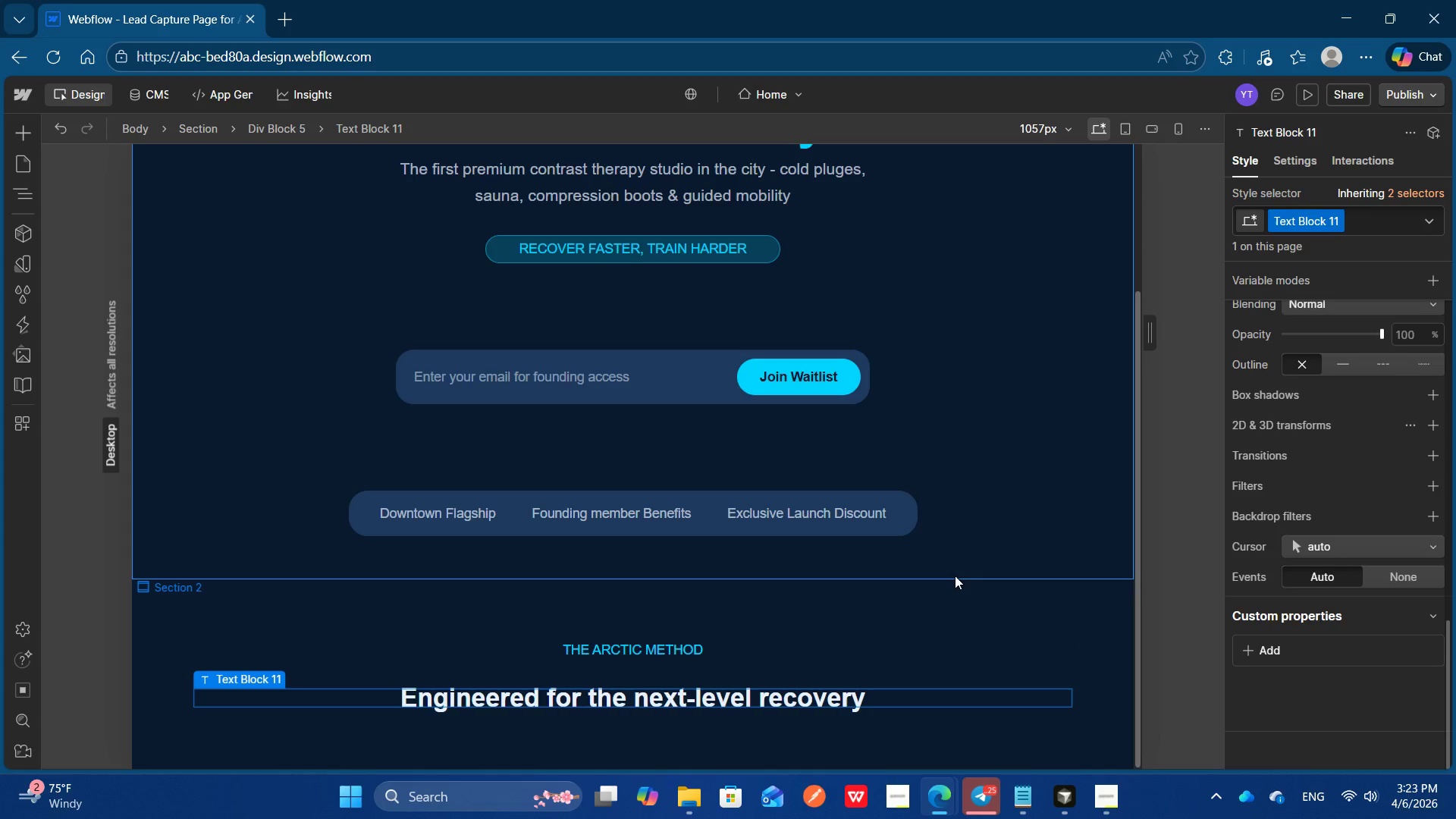 
scroll: coordinate [963, 576], scroll_direction: up, amount: 2.0
 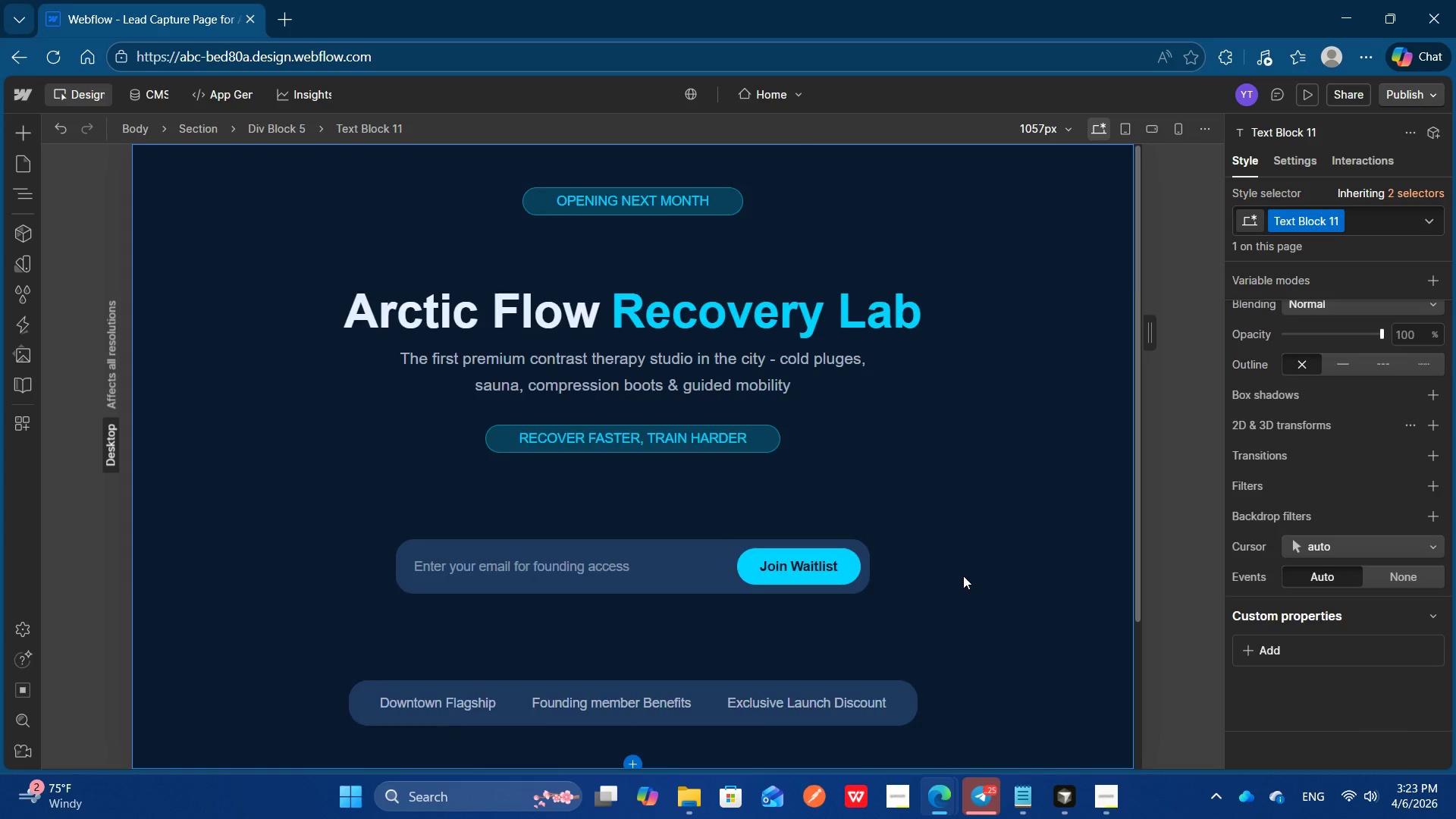 
scroll: coordinate [963, 576], scroll_direction: down, amount: 3.0
 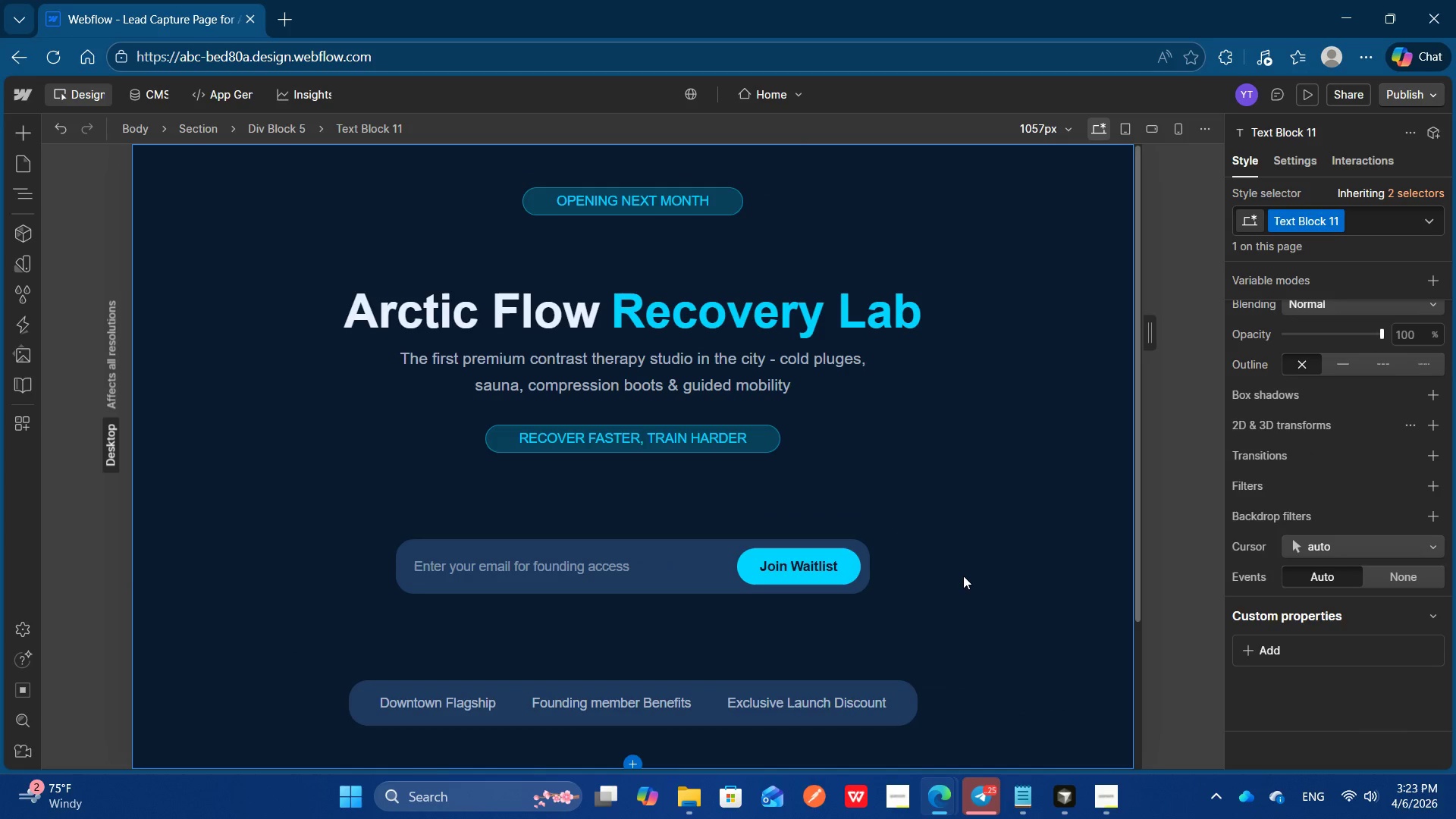 
scroll: coordinate [963, 576], scroll_direction: up, amount: 3.0
 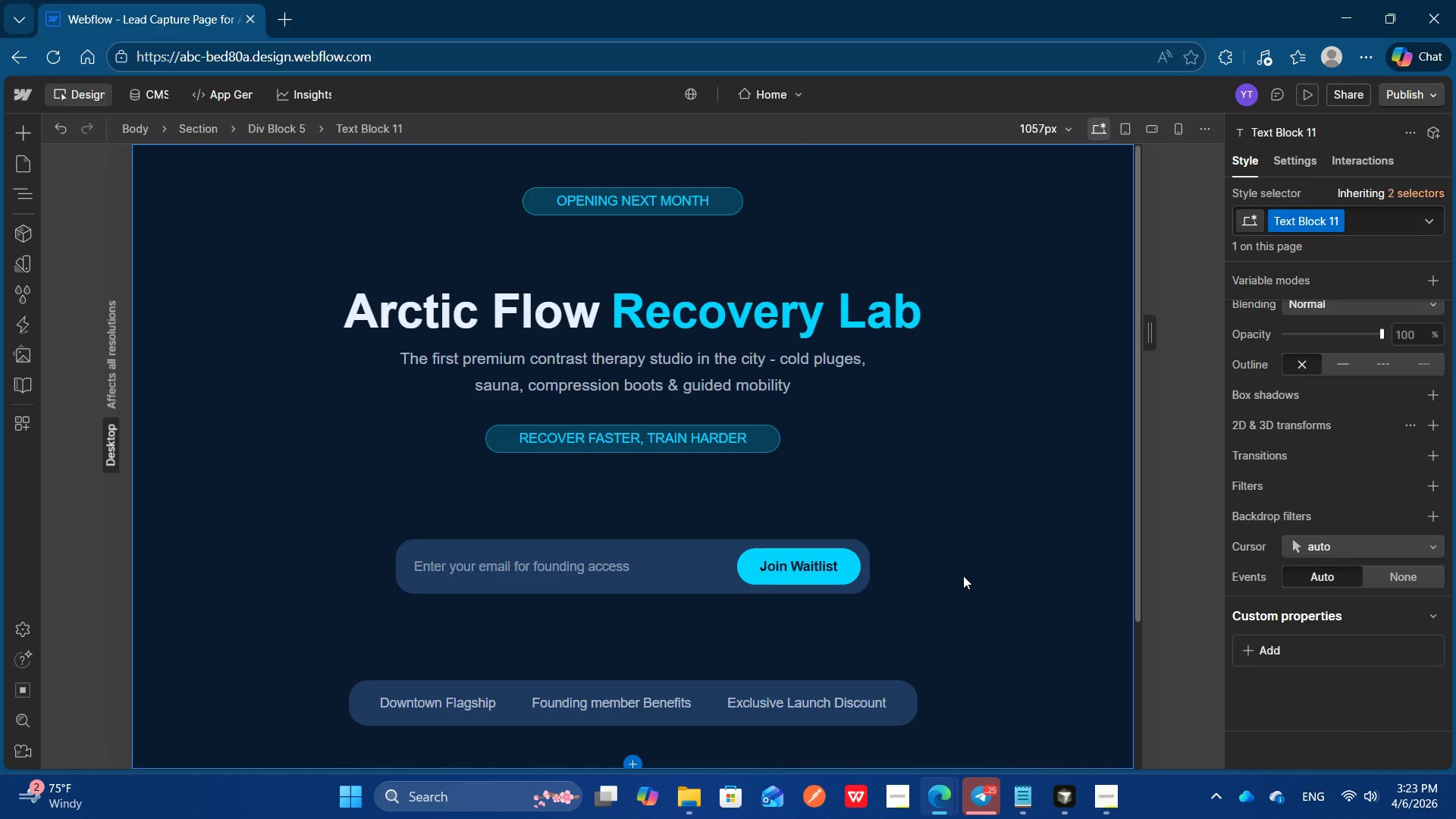 
scroll: coordinate [963, 576], scroll_direction: down, amount: 4.0
 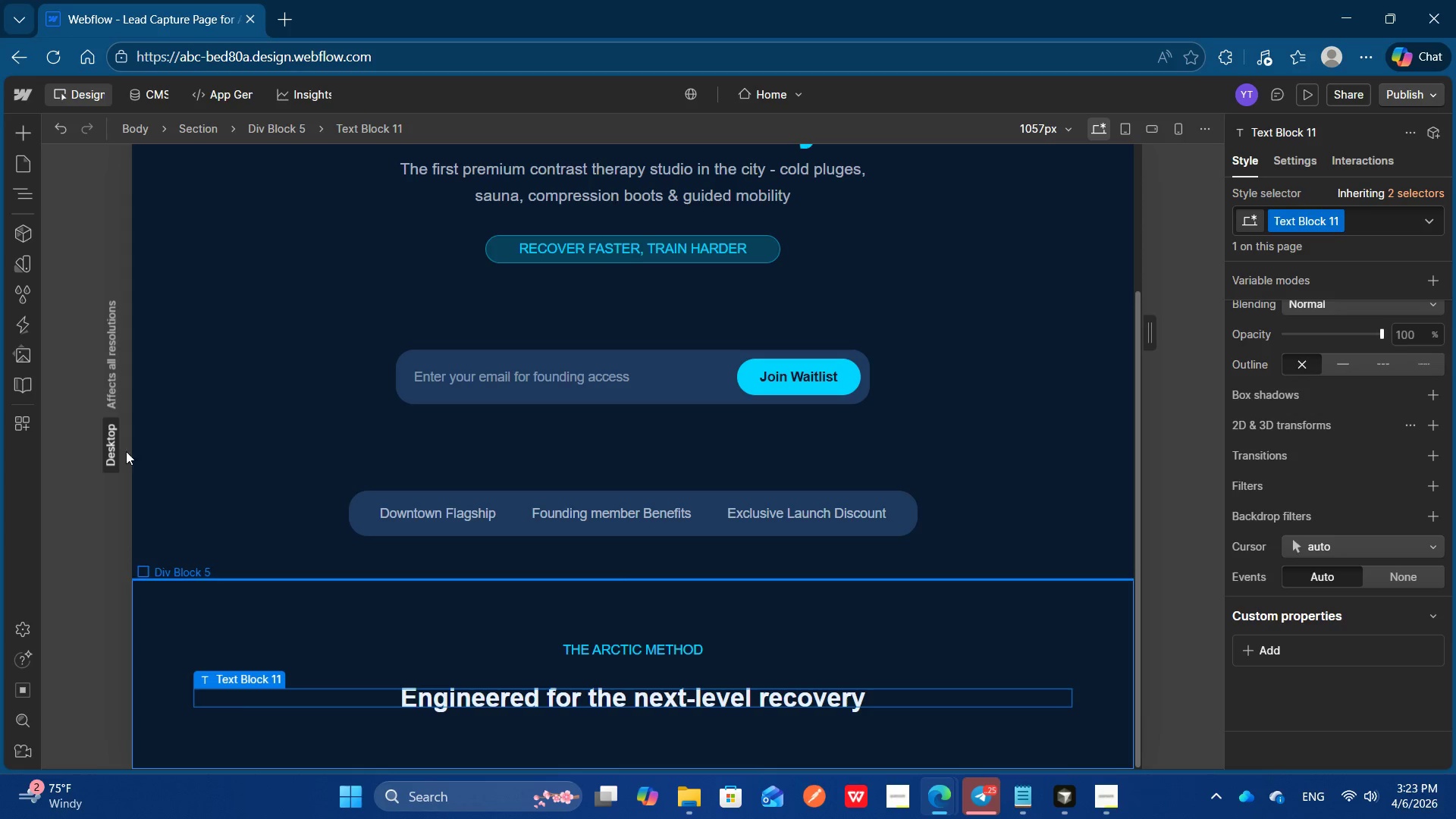 
wait(5.15)
 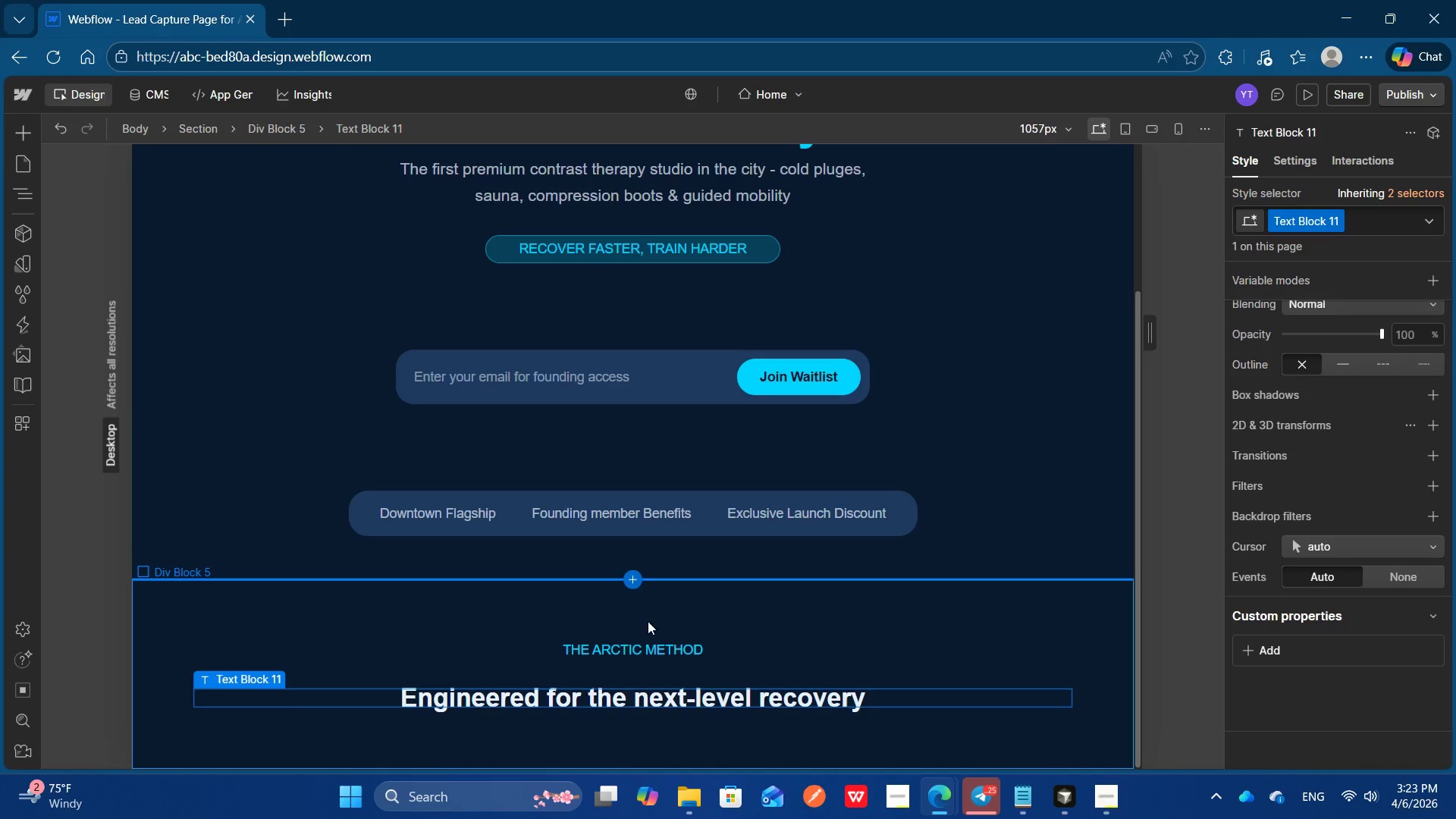 
mouse_move([30, 172])
 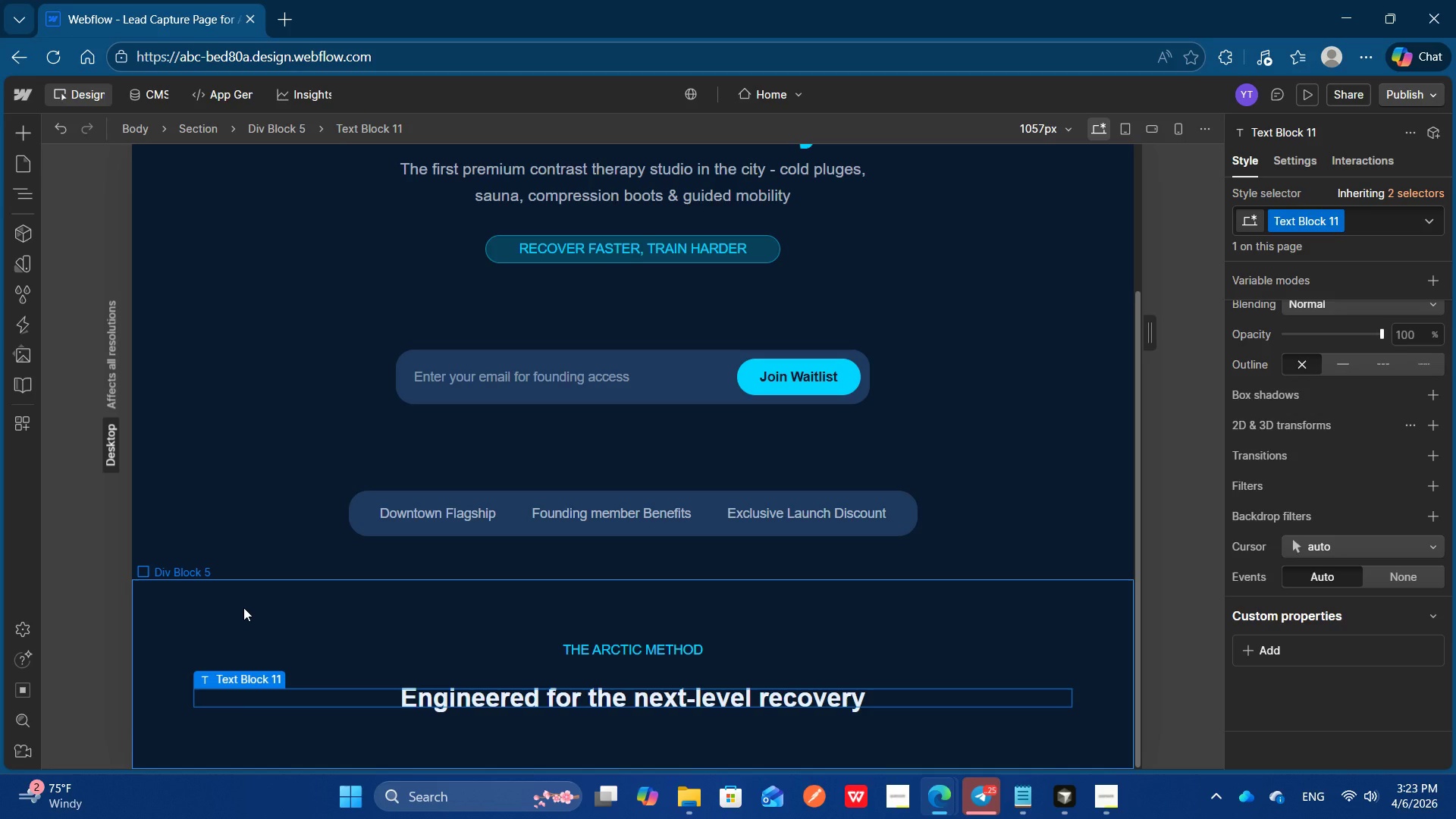 
left_click([243, 607])
 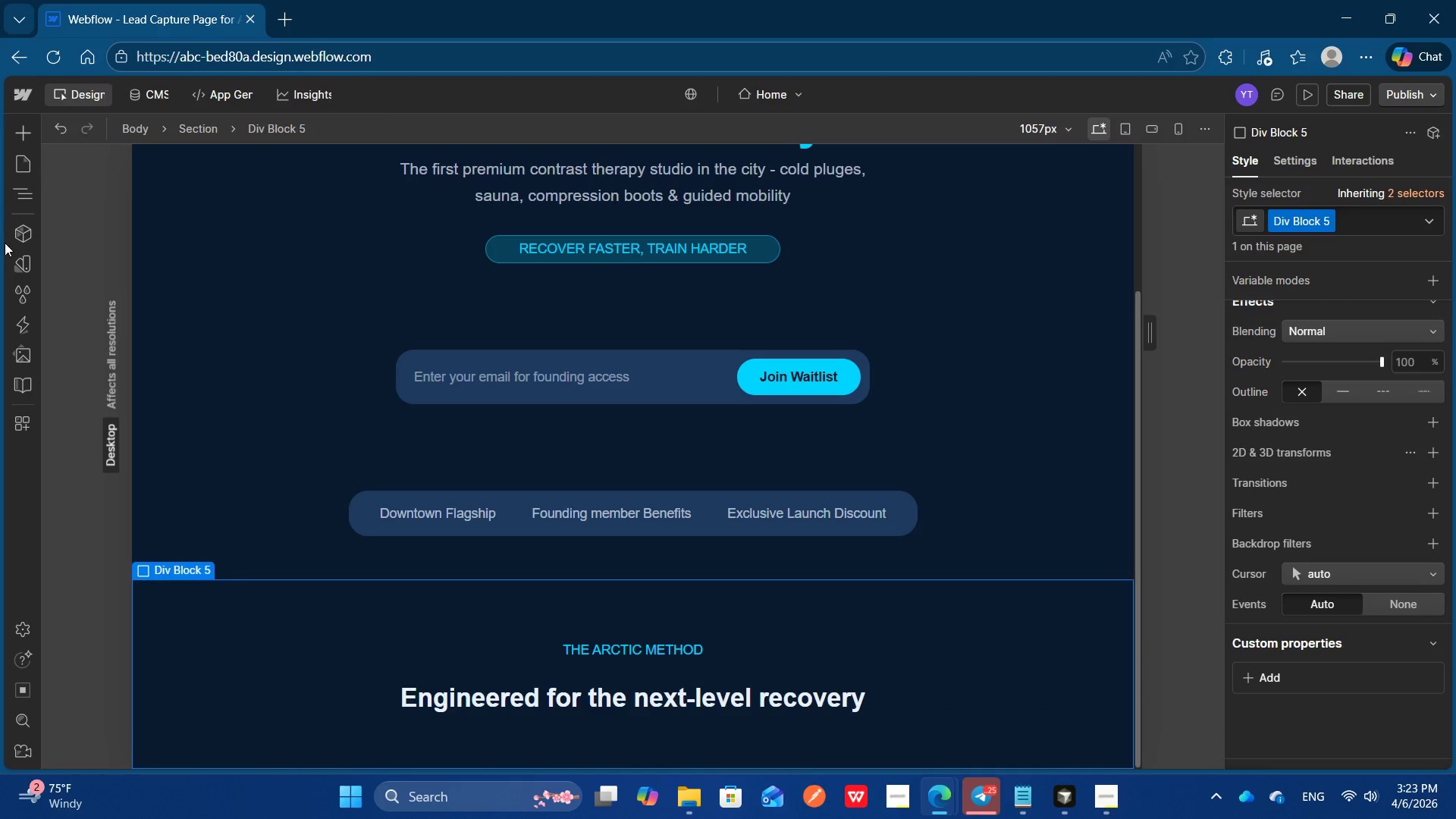 
mouse_move([24, 140])
 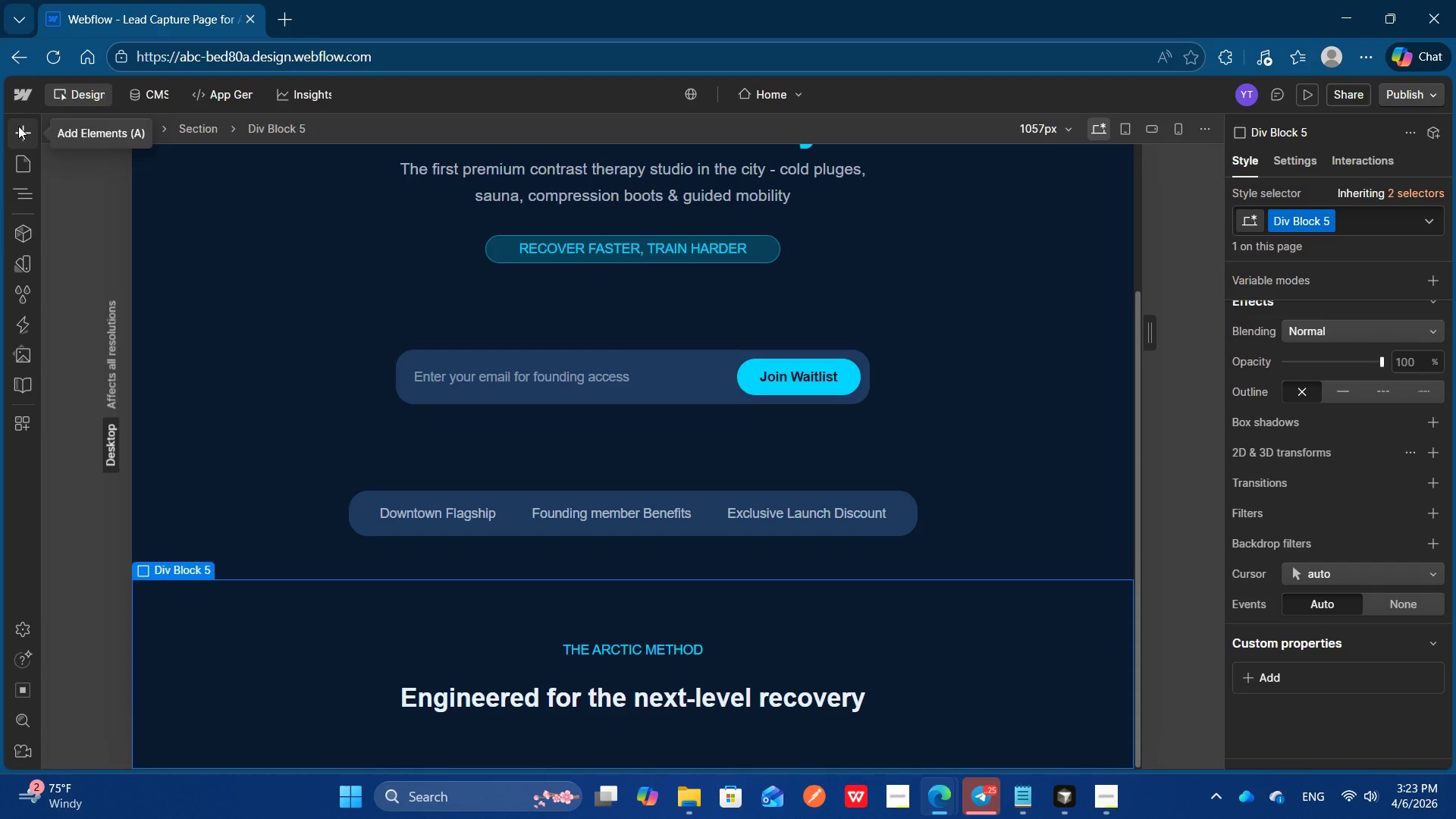 
left_click([18, 126])
 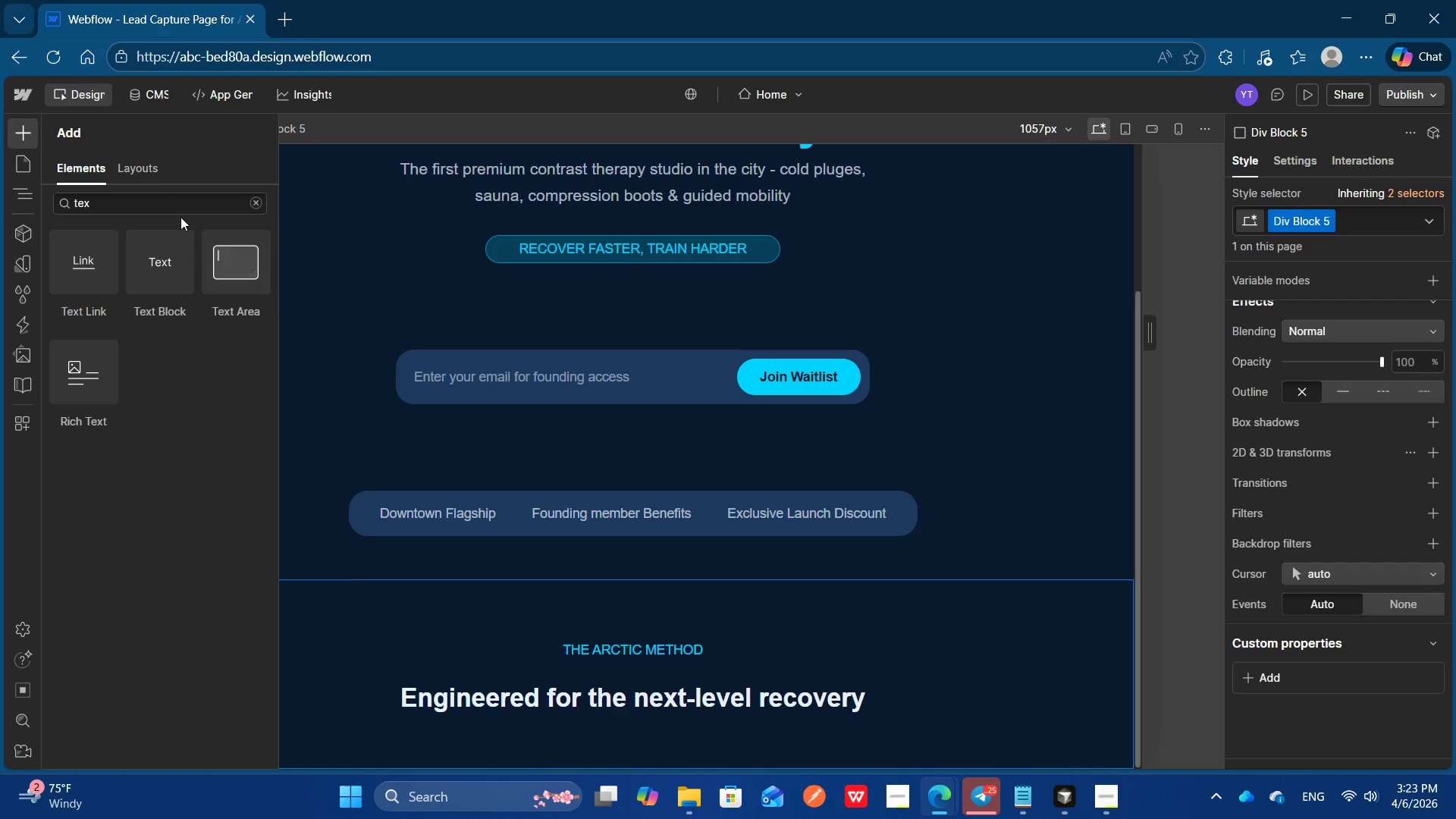 
left_click([161, 202])
 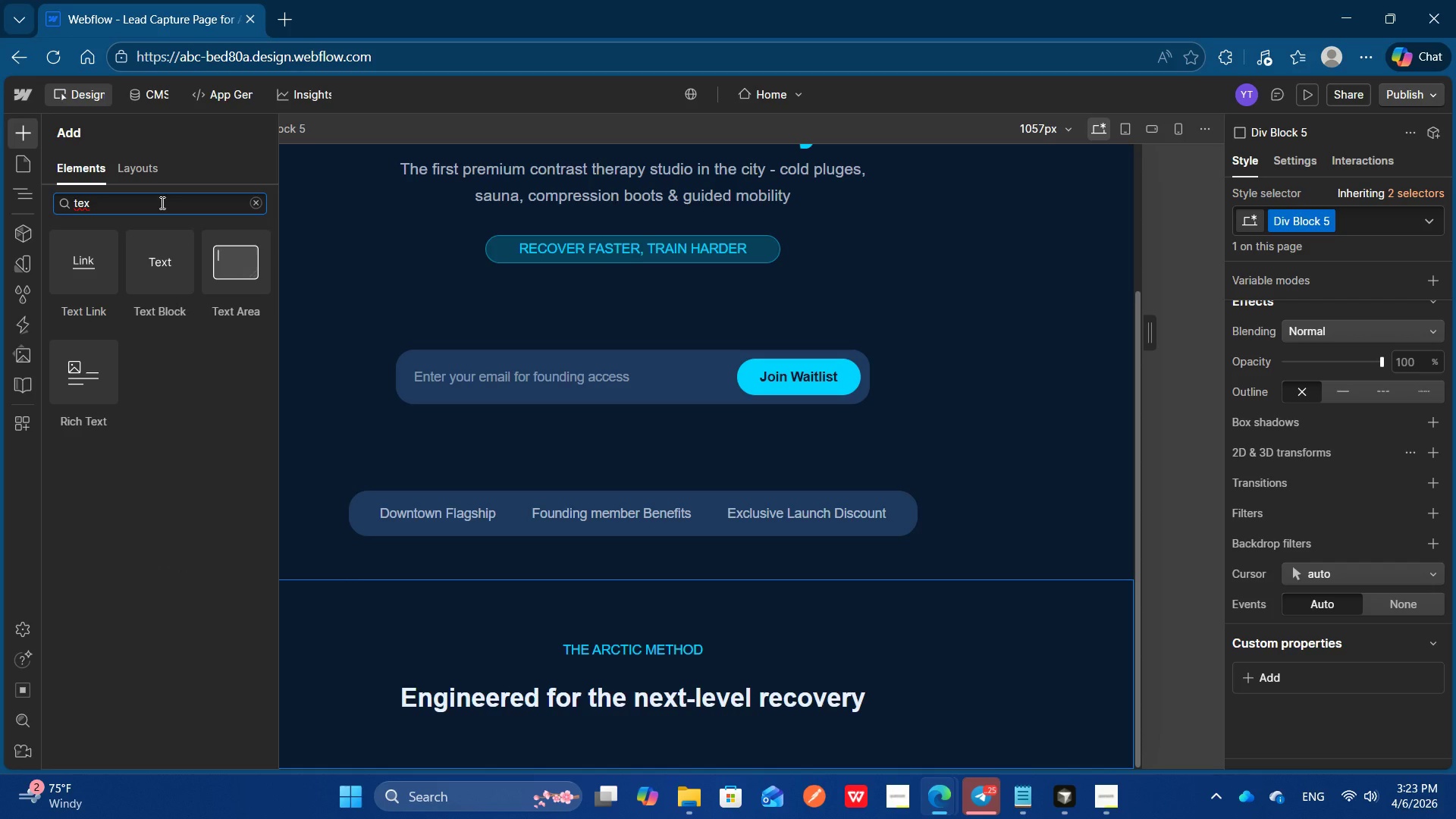 
key(Control+Backspace)
 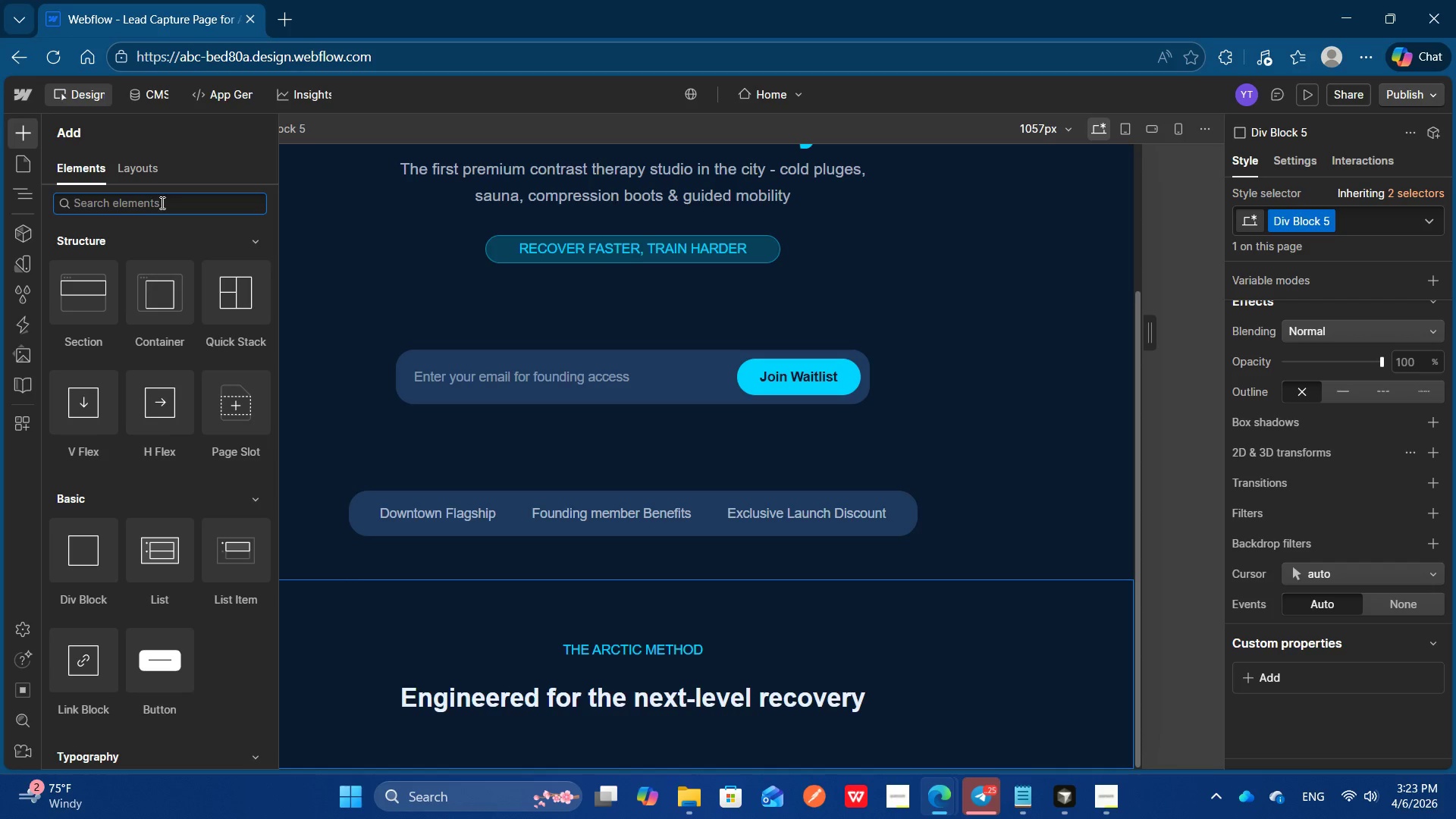 
type(de)
key(Backspace)
type(iv)
 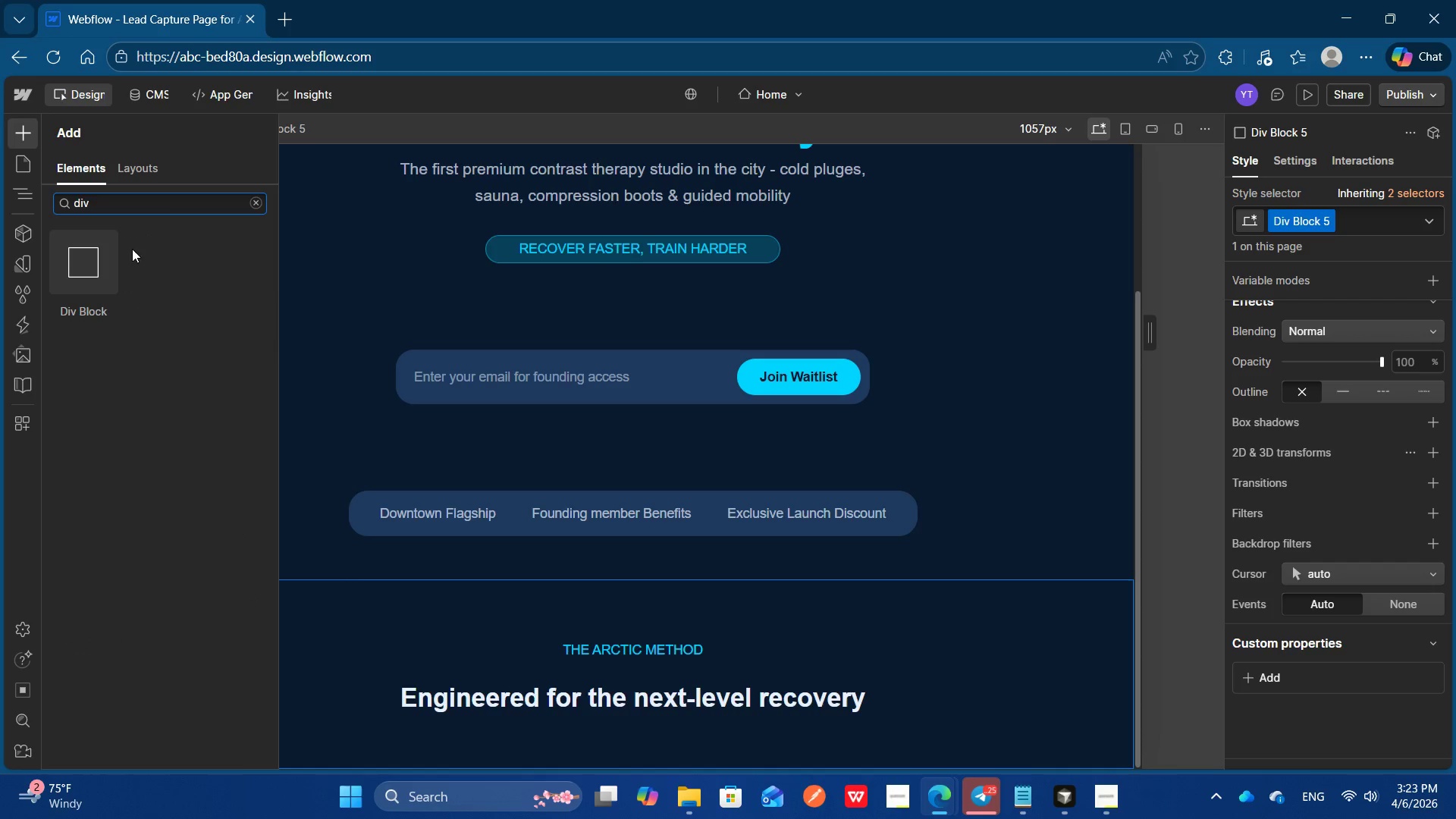 
left_click([108, 287])
 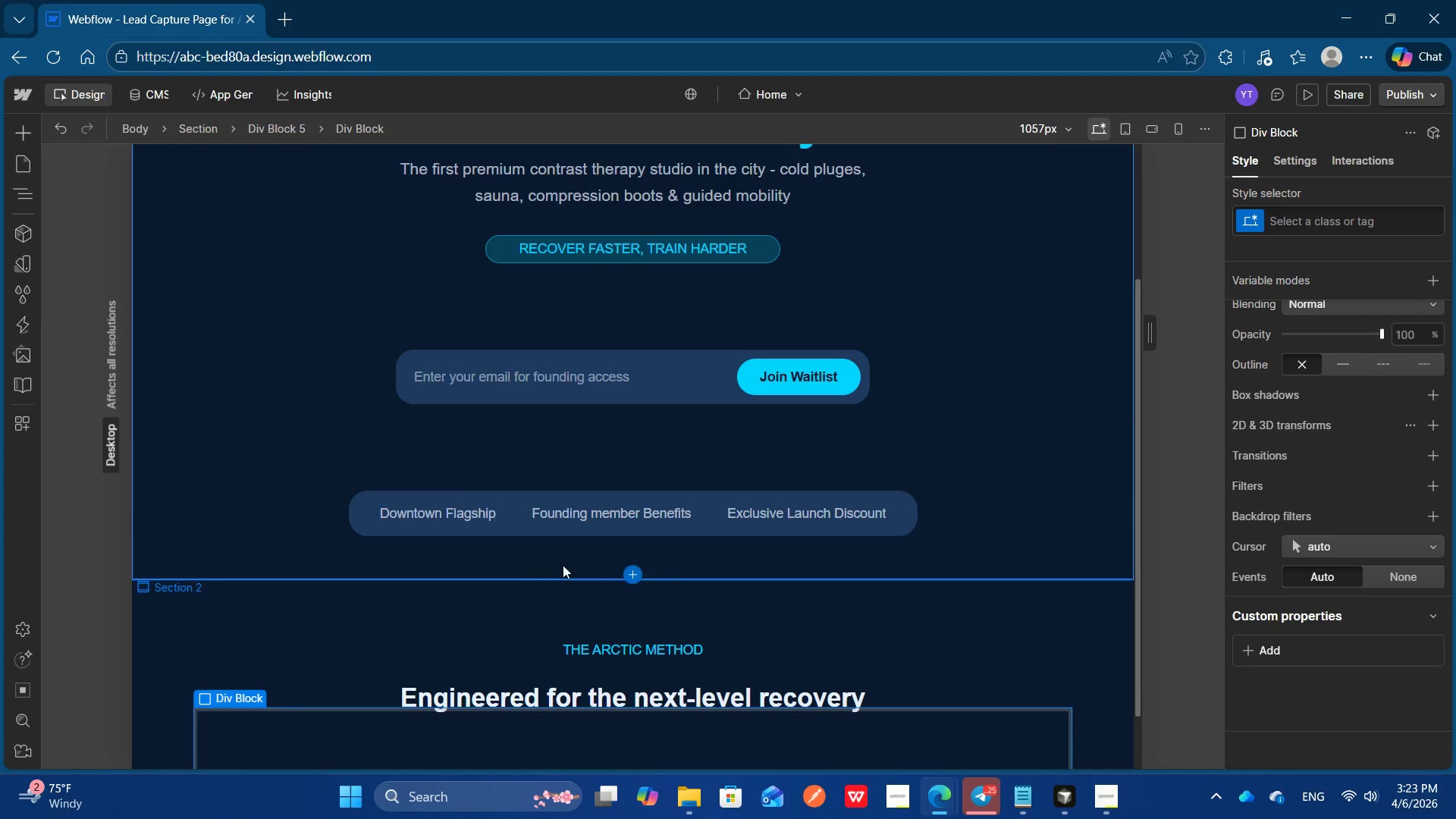 
scroll: coordinate [593, 552], scroll_direction: down, amount: 2.0
 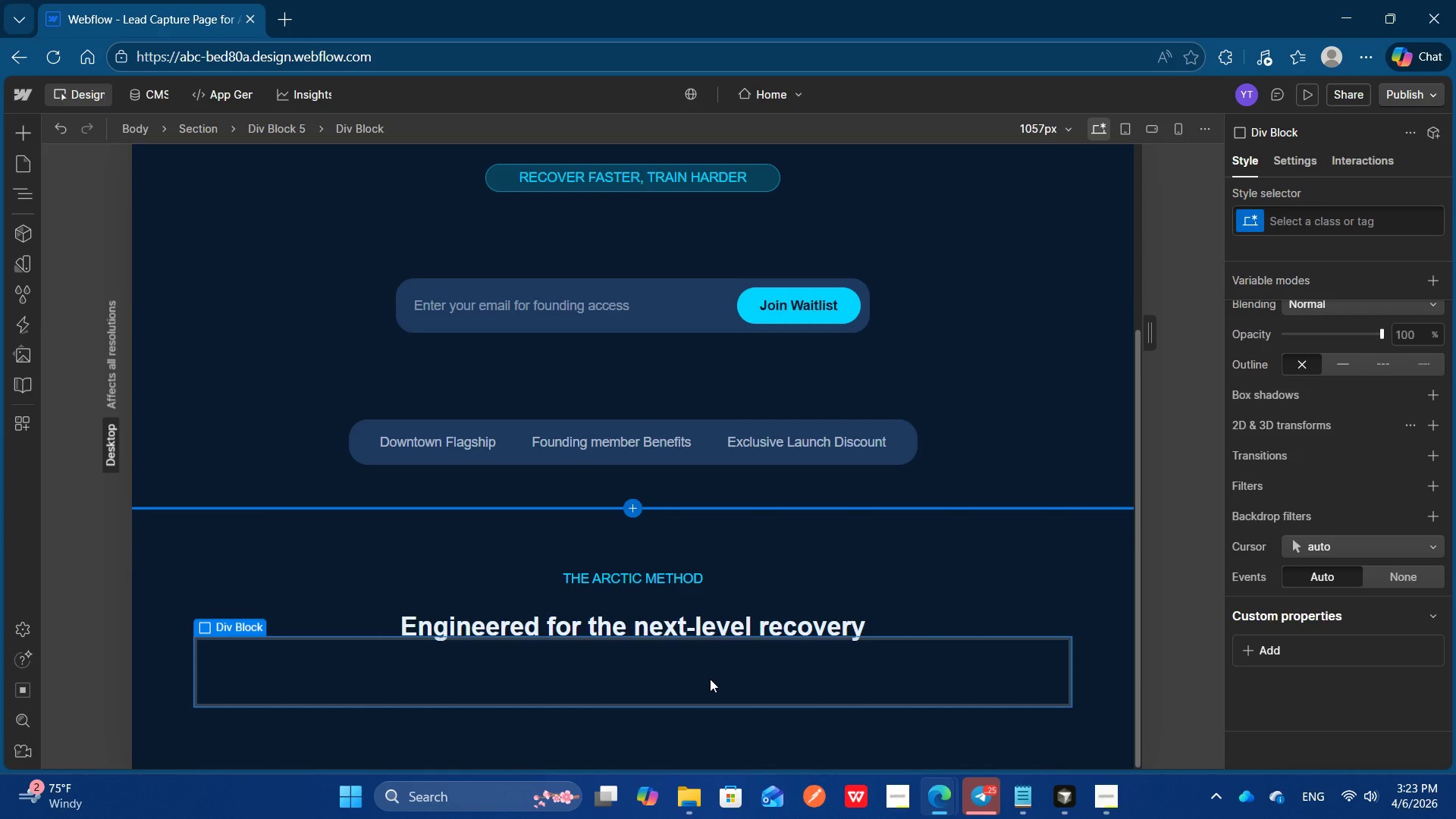 
left_click([710, 679])
 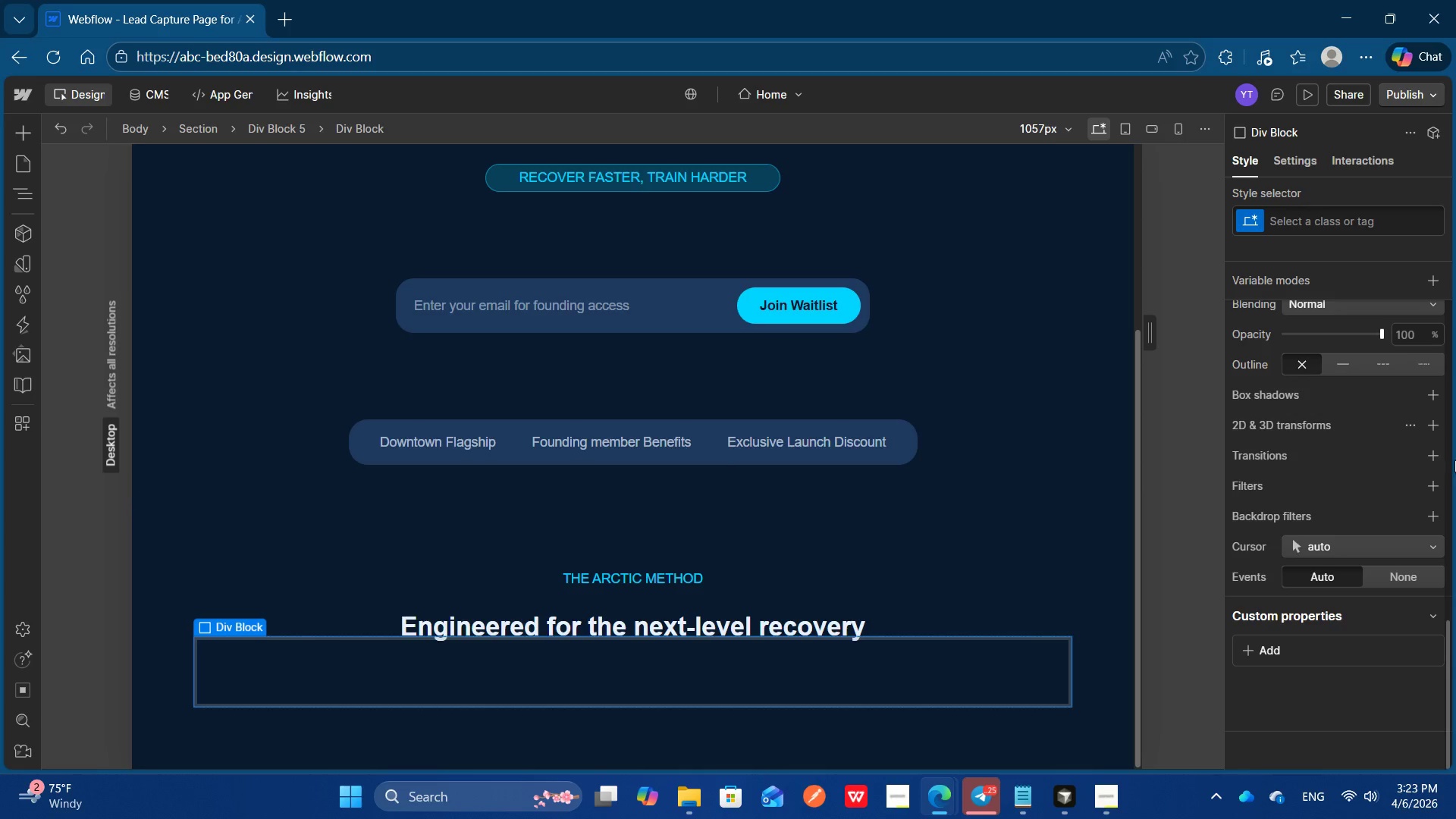 
scroll: coordinate [1367, 433], scroll_direction: up, amount: 3.0
 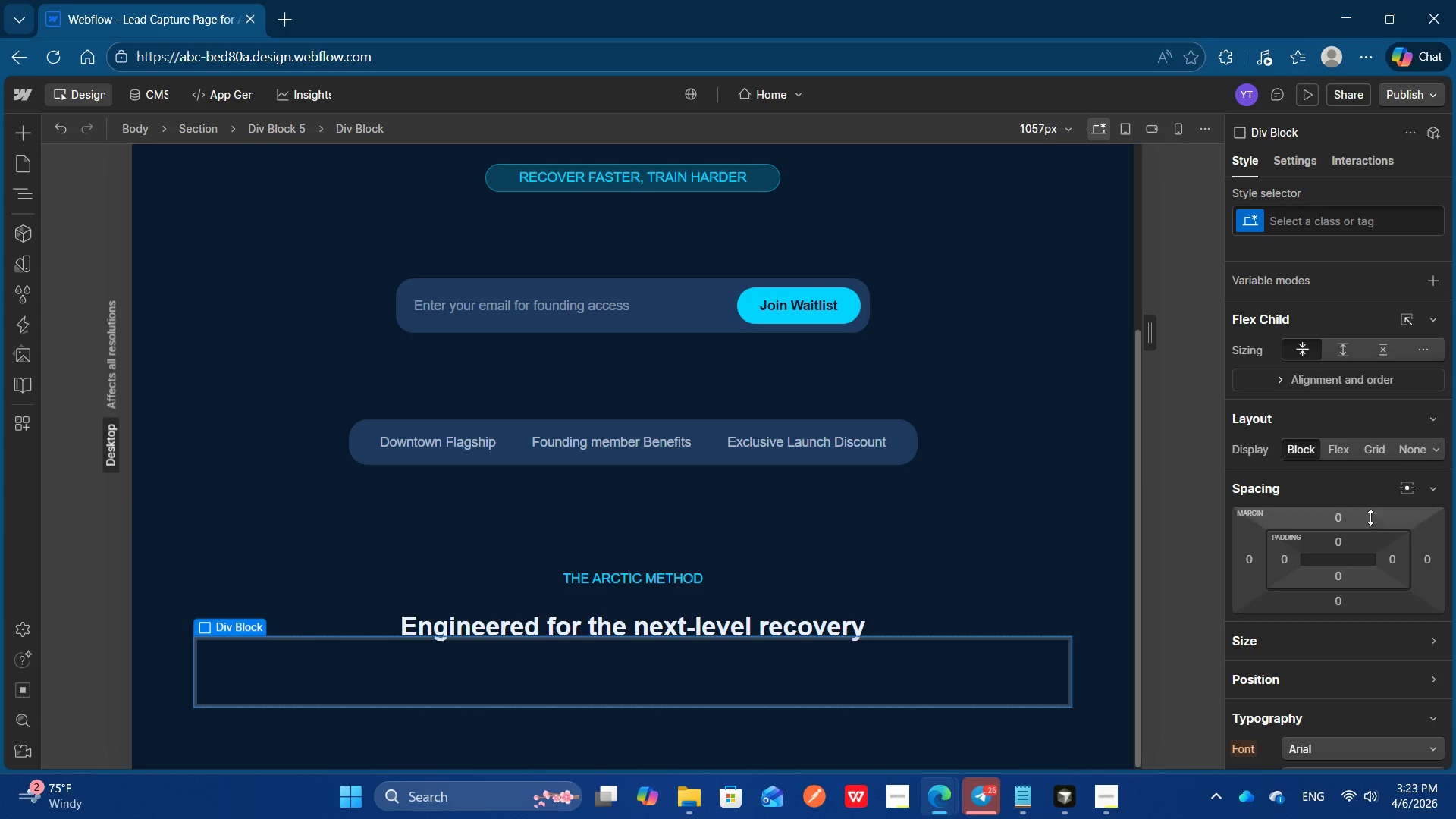 
left_click([1344, 454])
 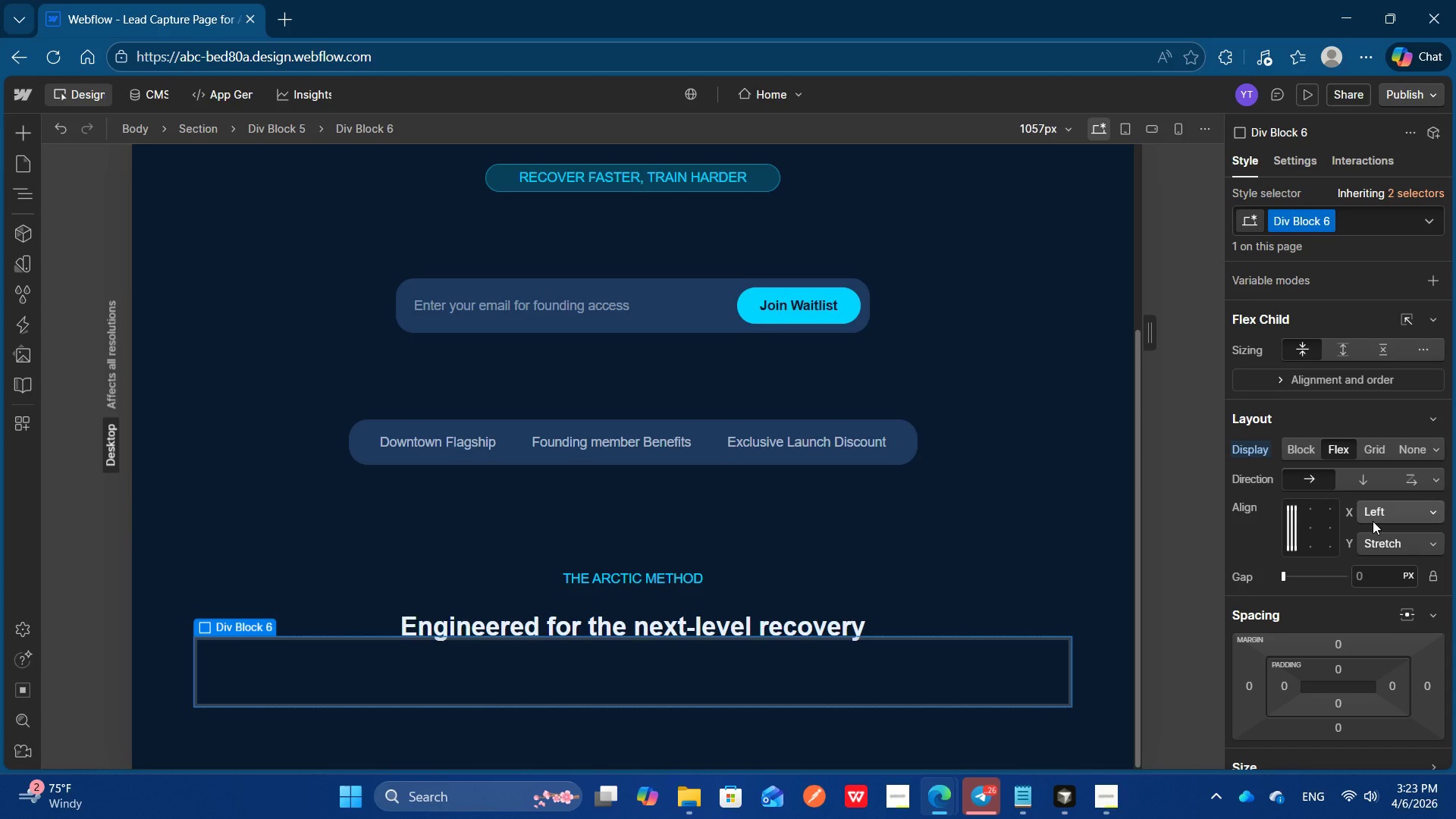 
left_click([1406, 544])
 